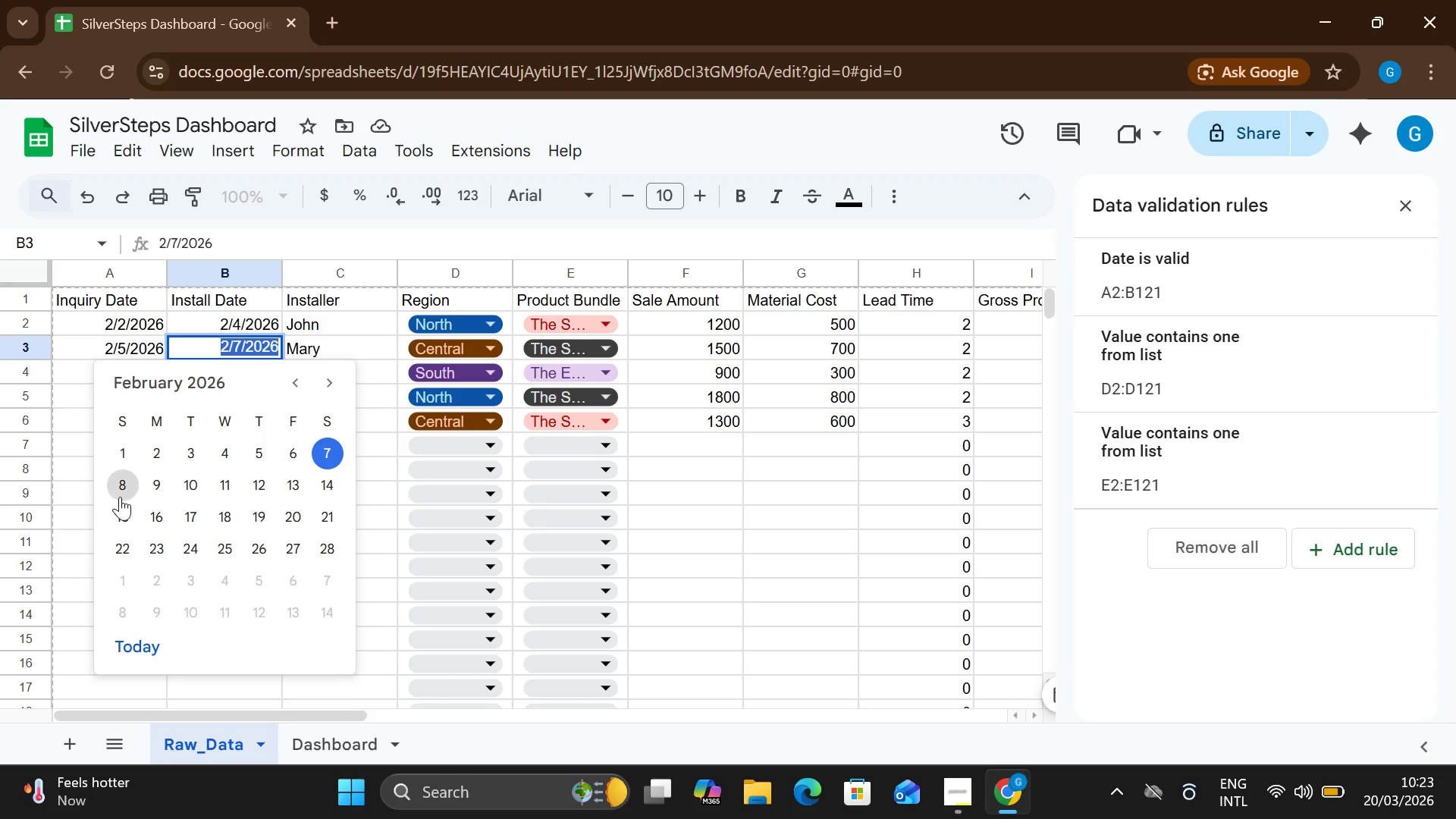 
left_click([122, 497])
 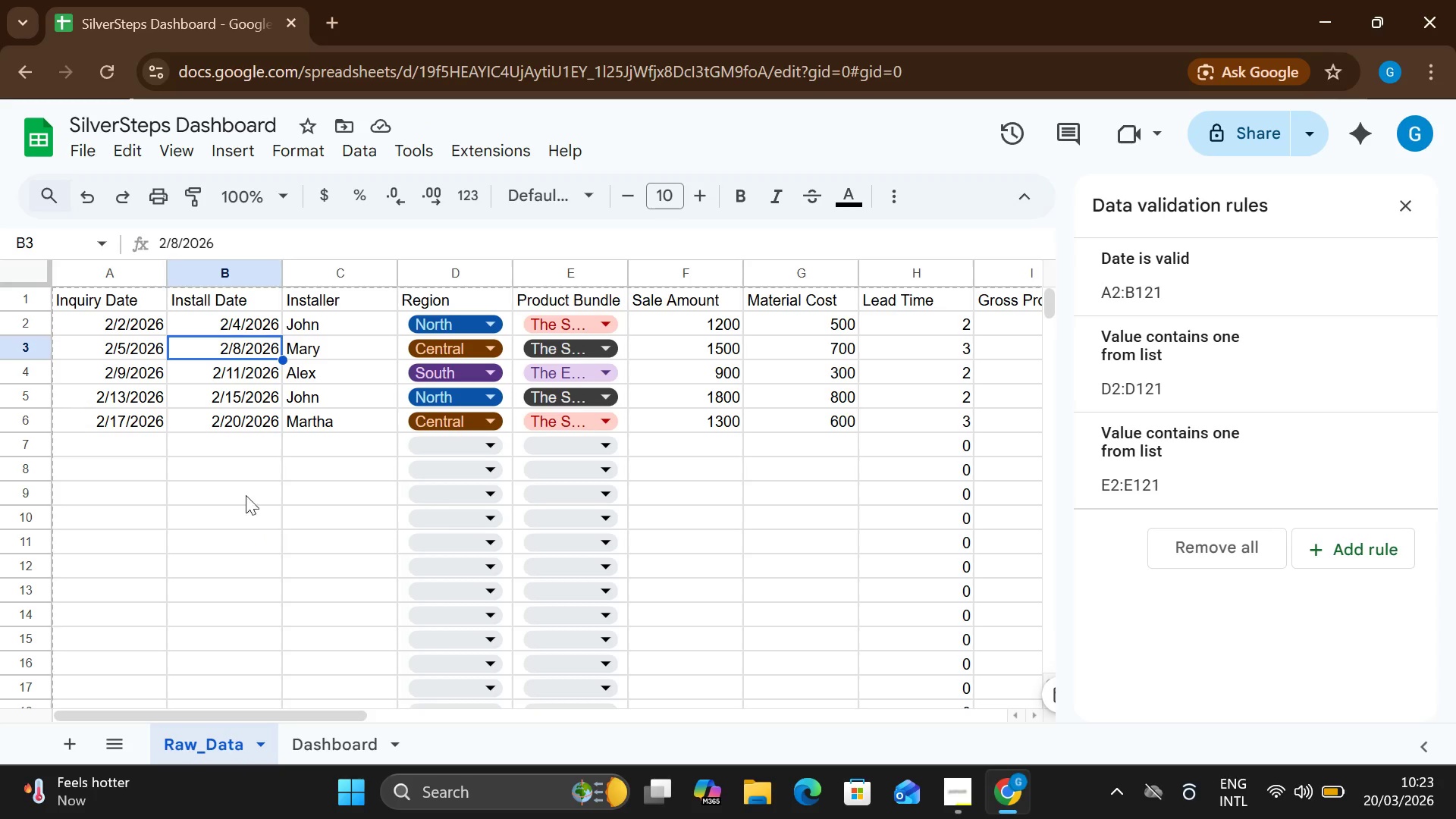 
wait(11.08)
 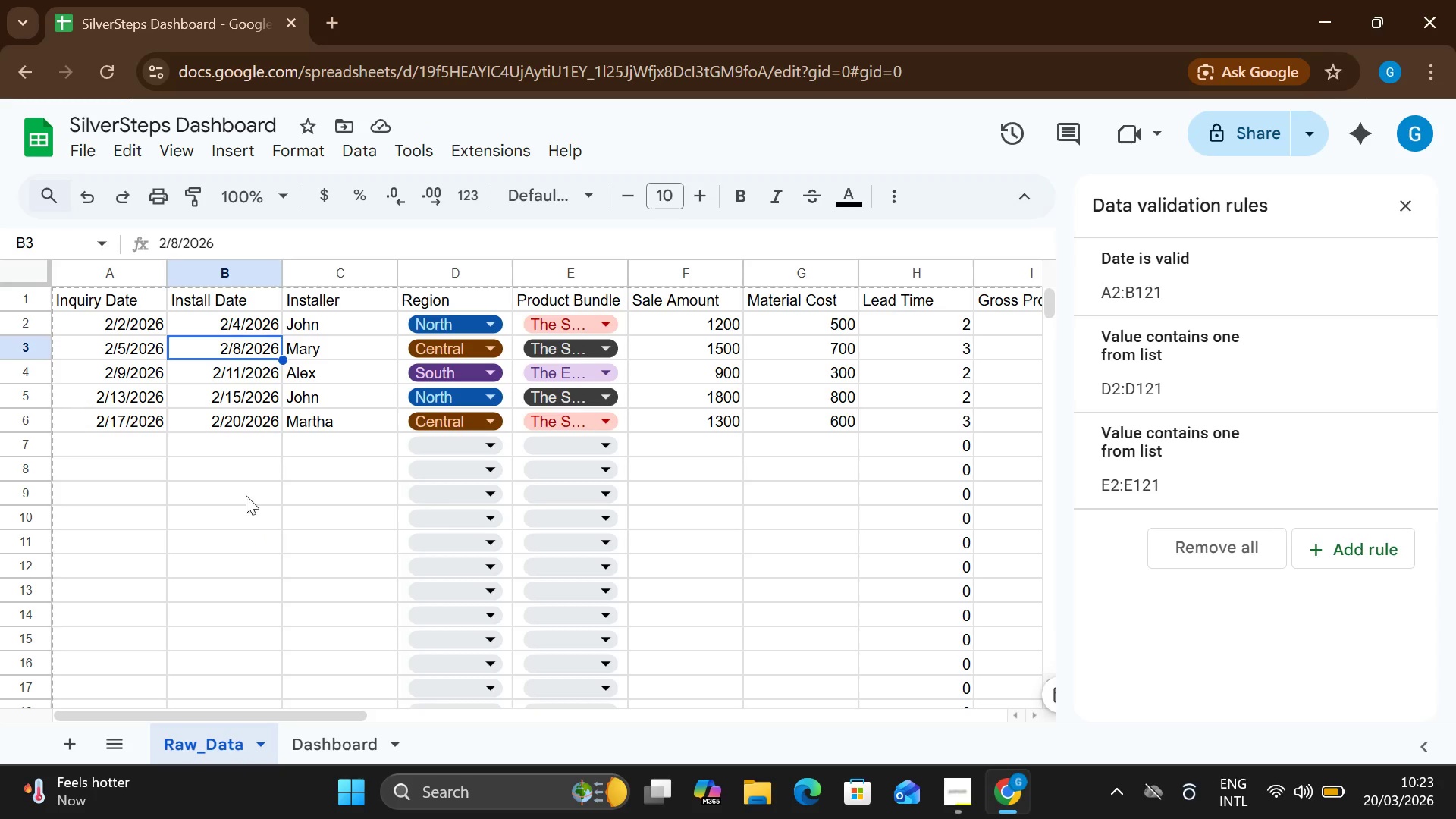 
mouse_move([218, 541])
 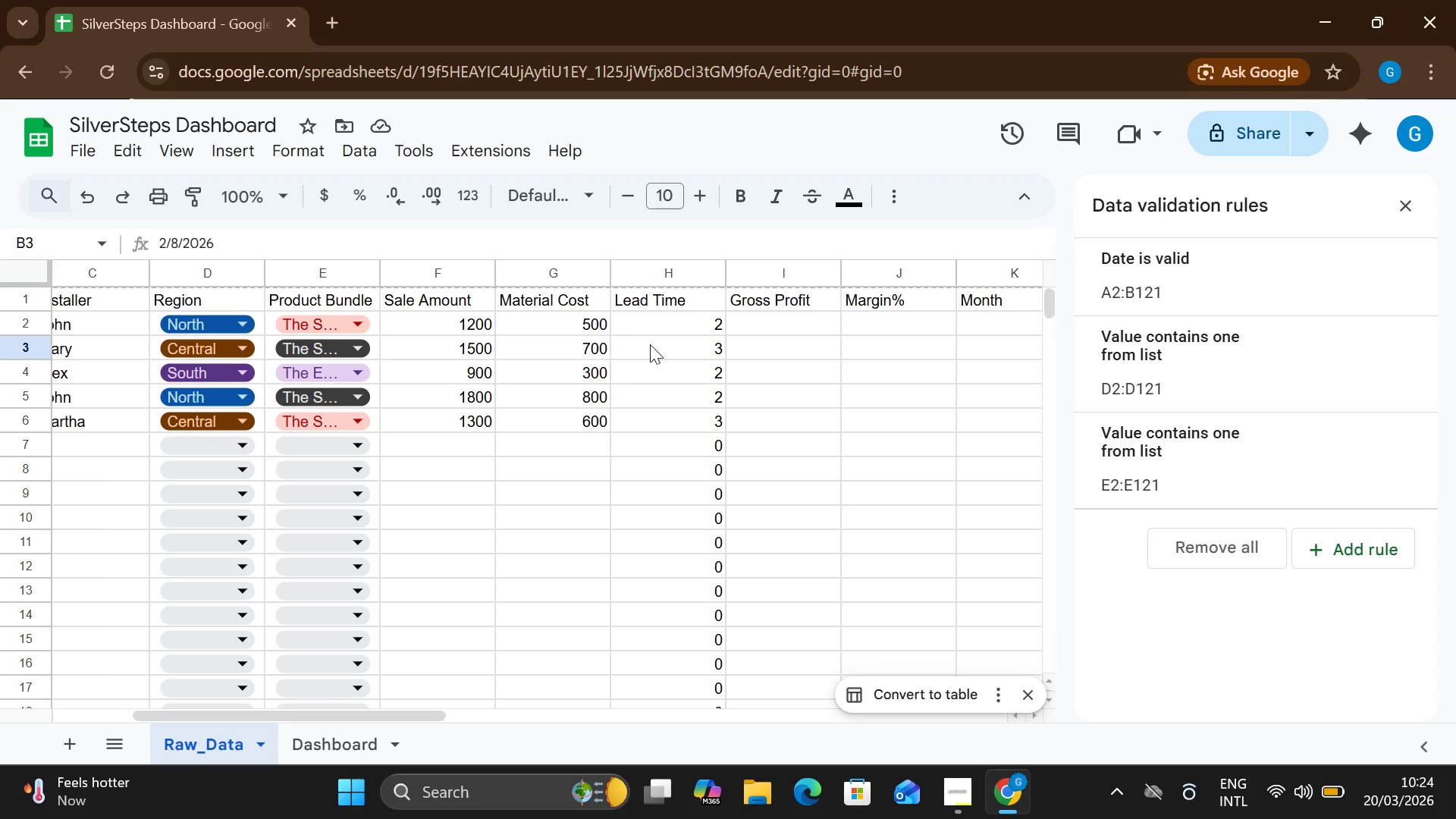 
wait(5.69)
 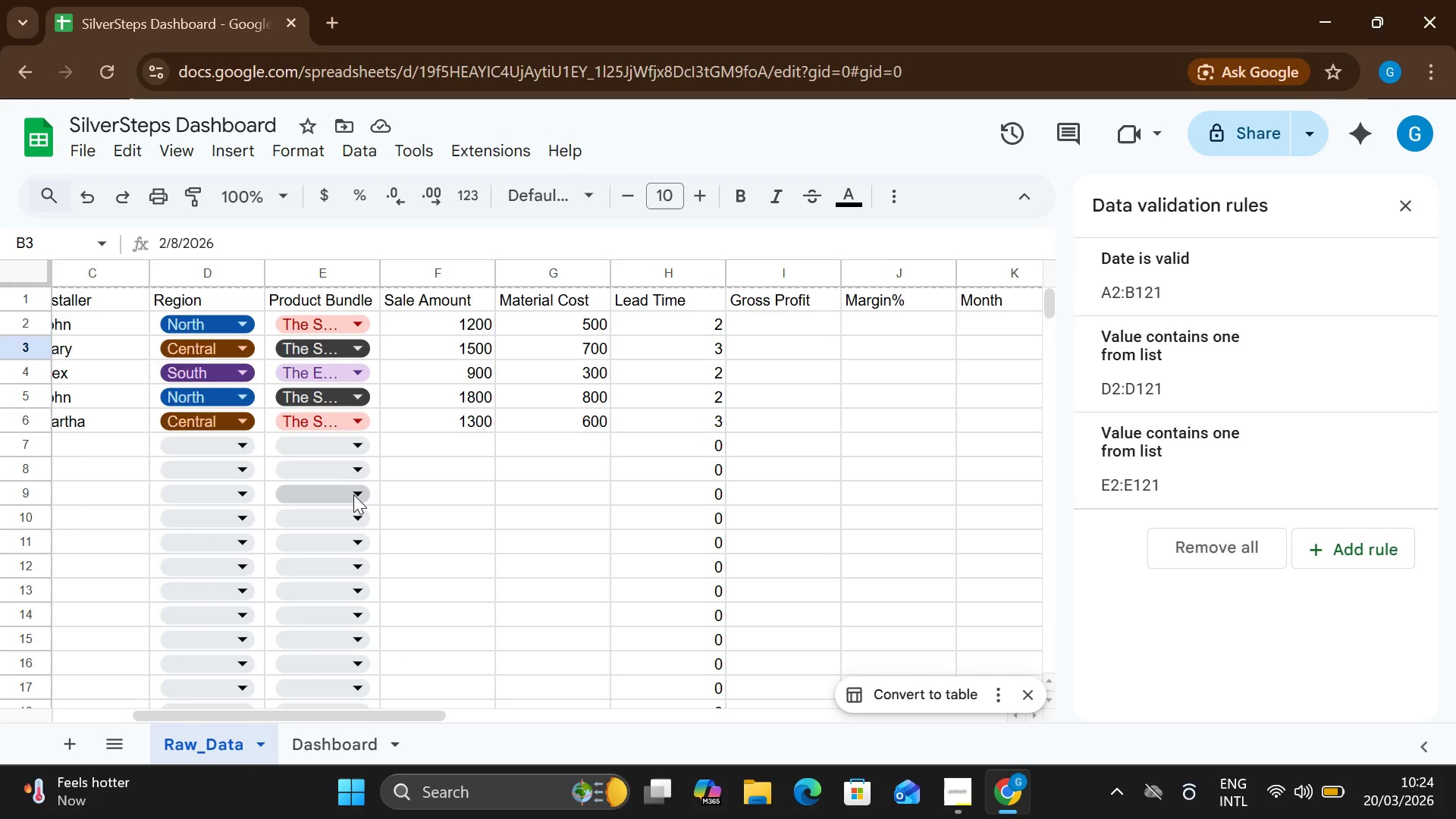 
double_click([765, 318])
 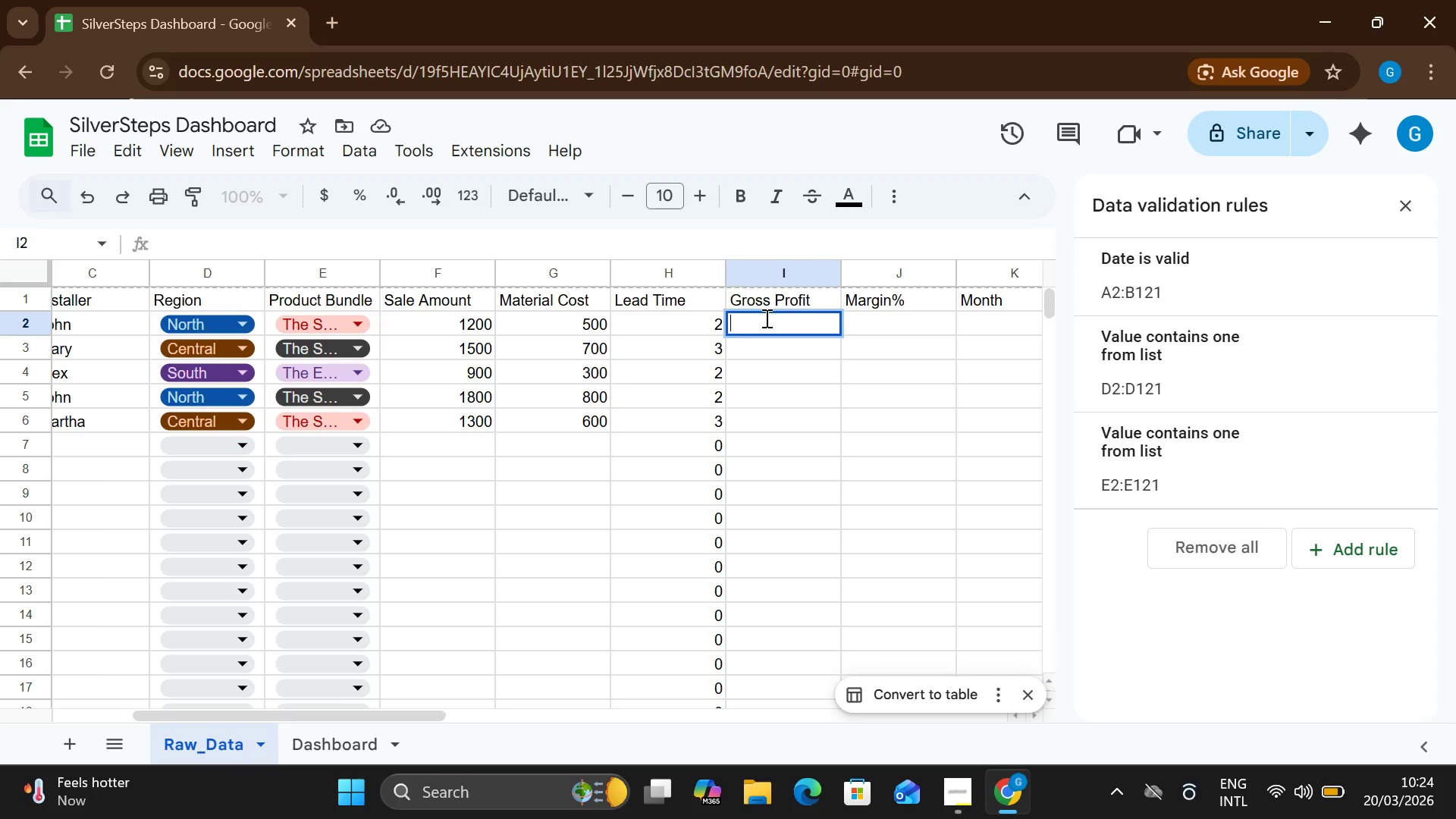 
type(=F2-G2)
 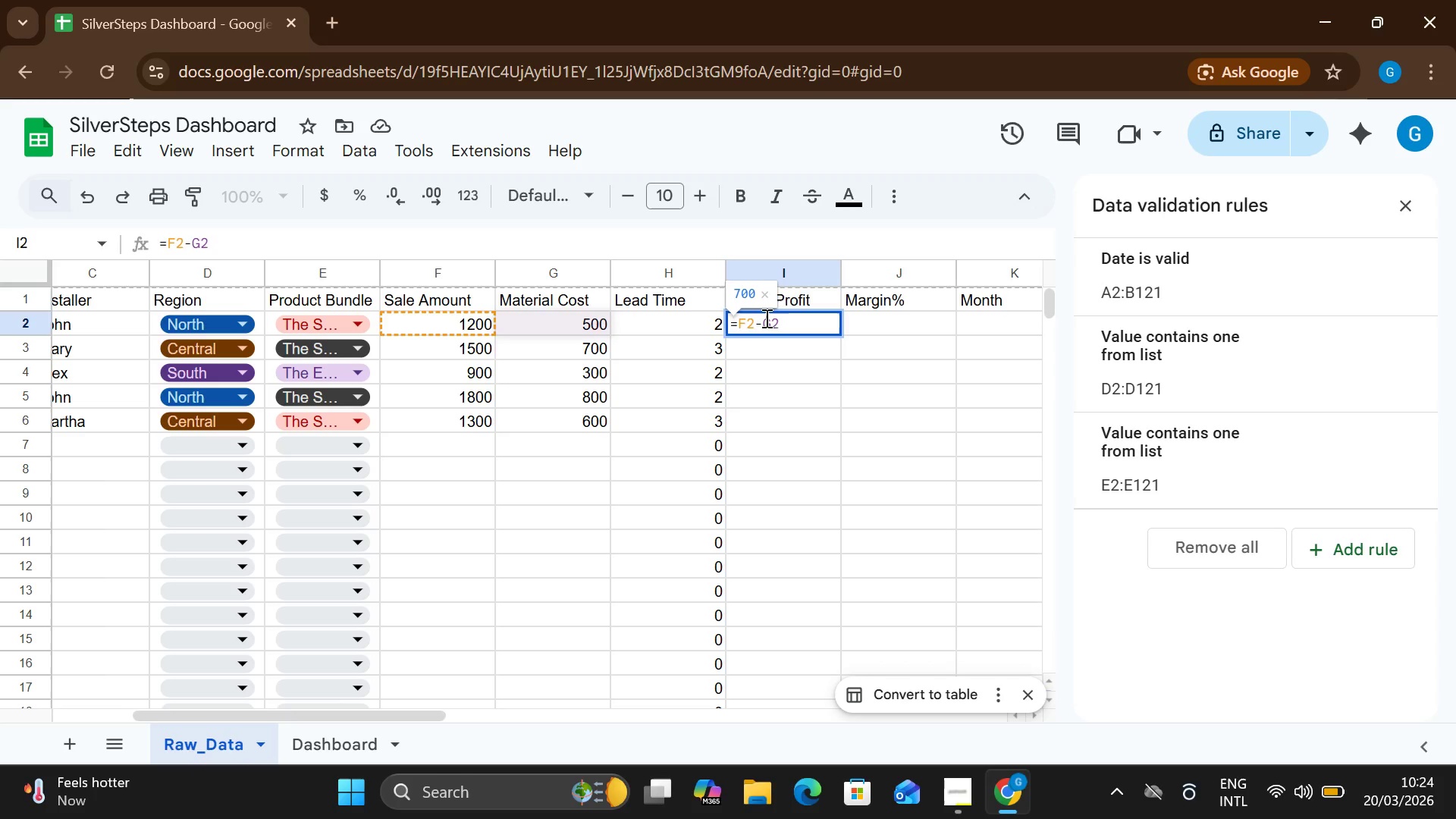 
key(Enter)
 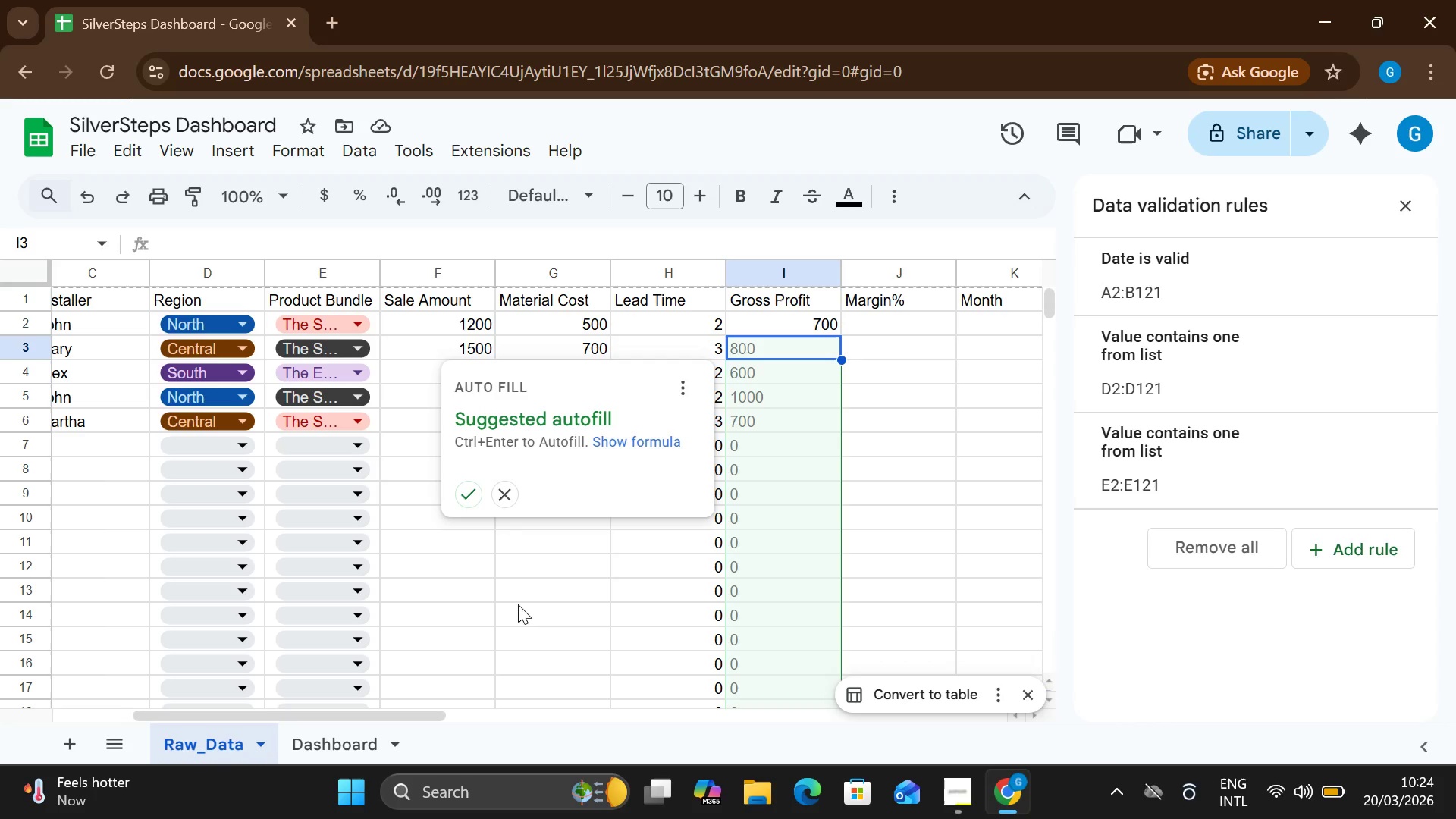 
wait(10.3)
 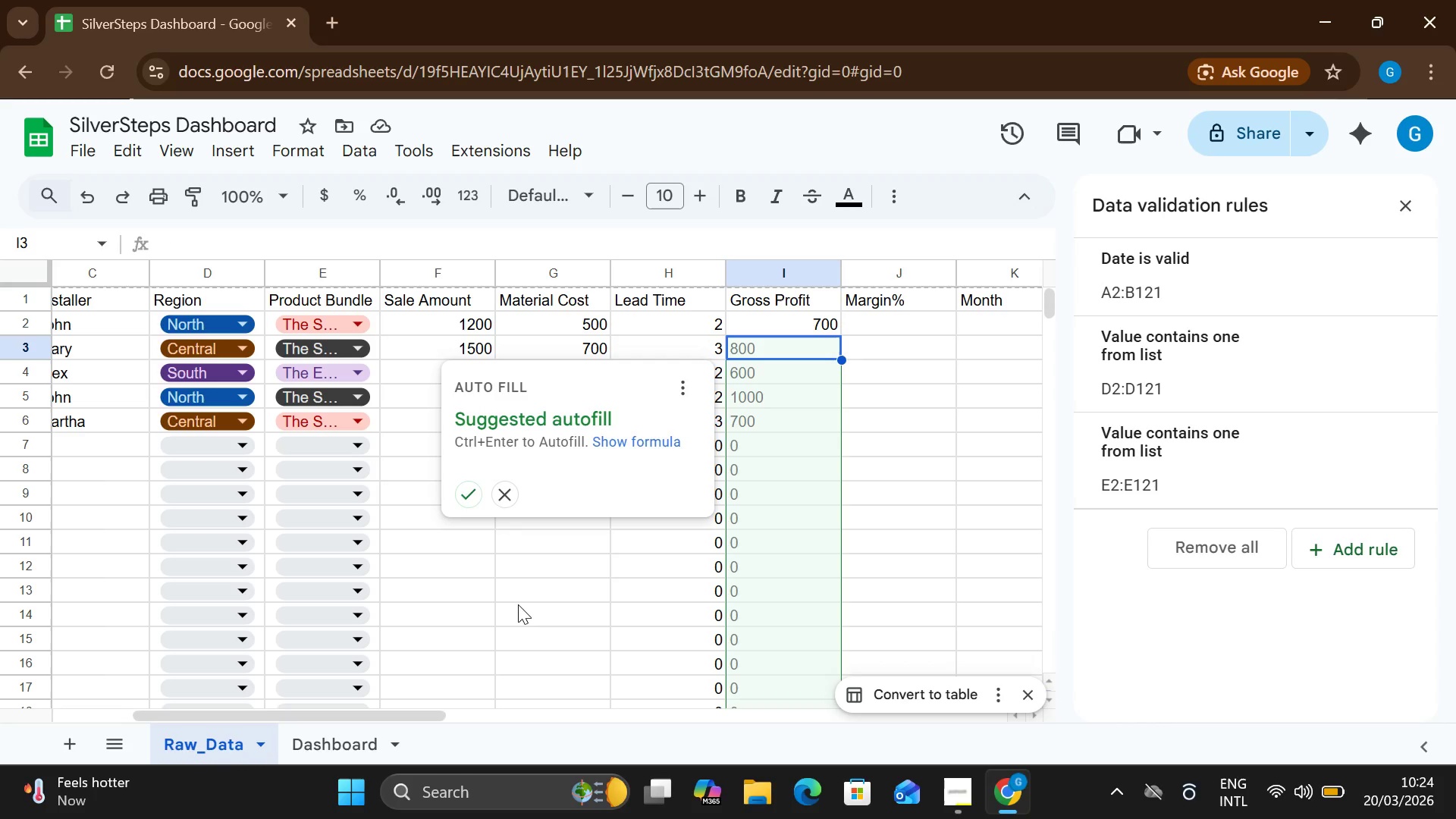 
left_click([466, 491])
 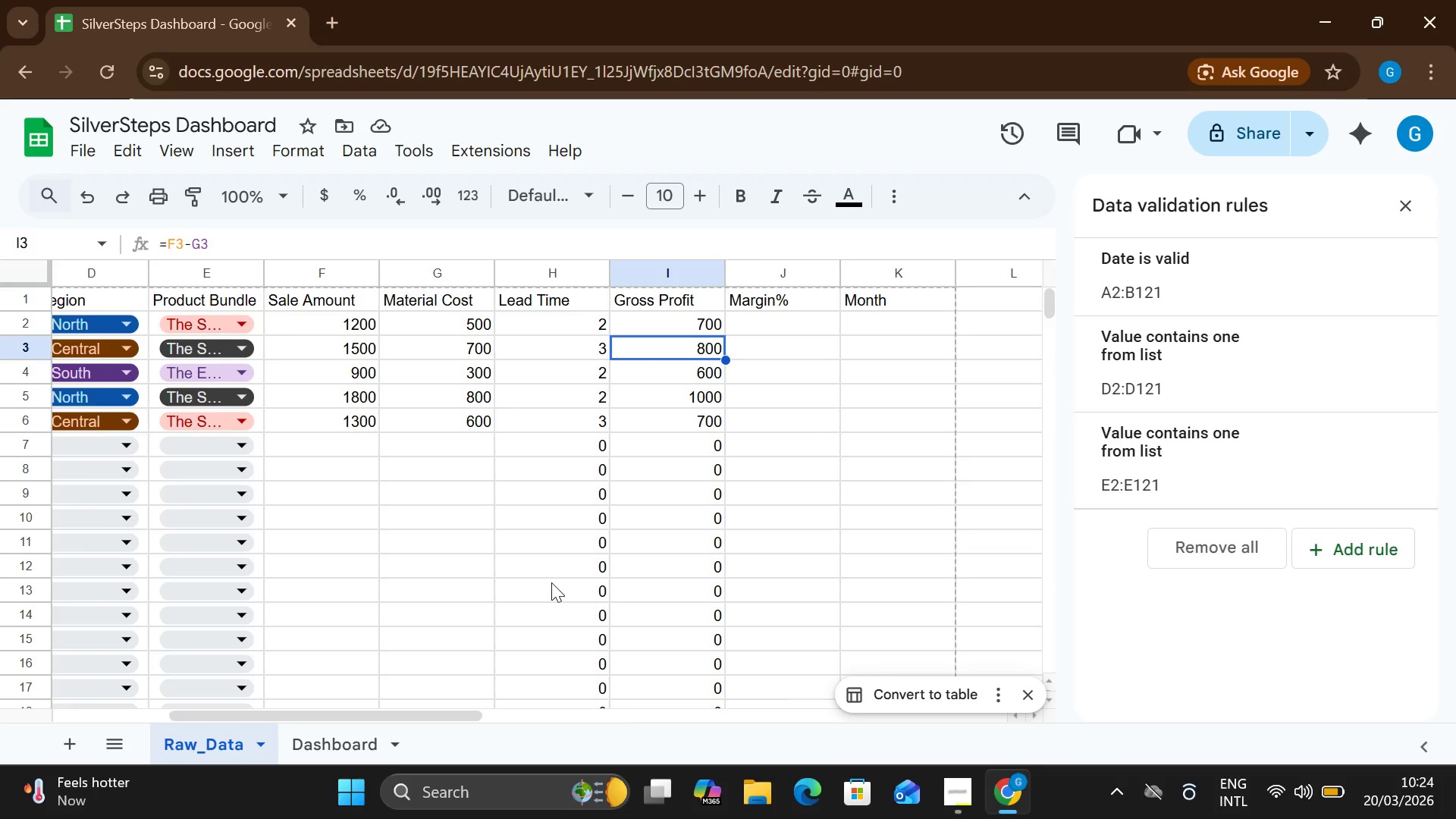 
wait(10.52)
 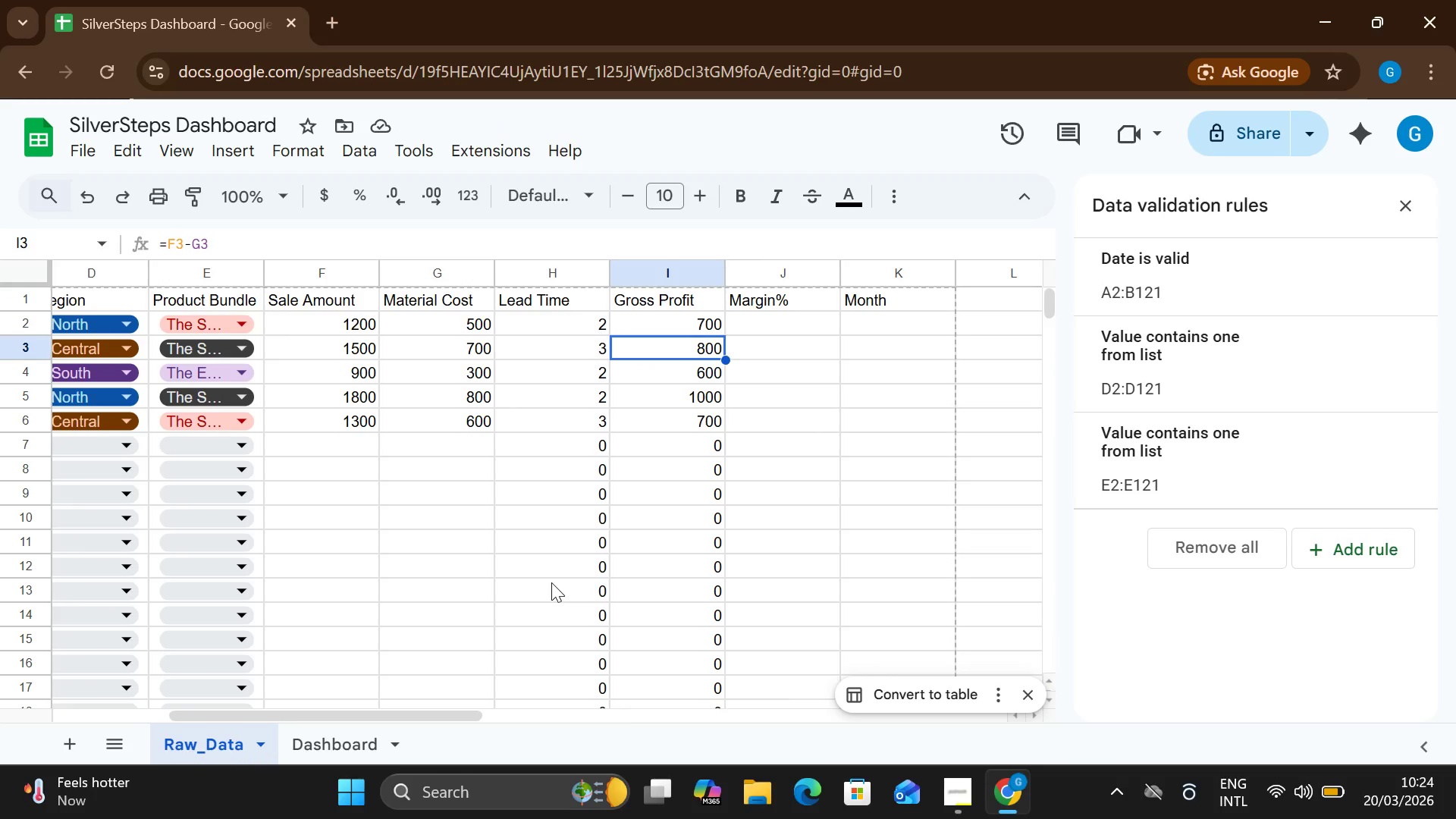 
double_click([603, 321])
 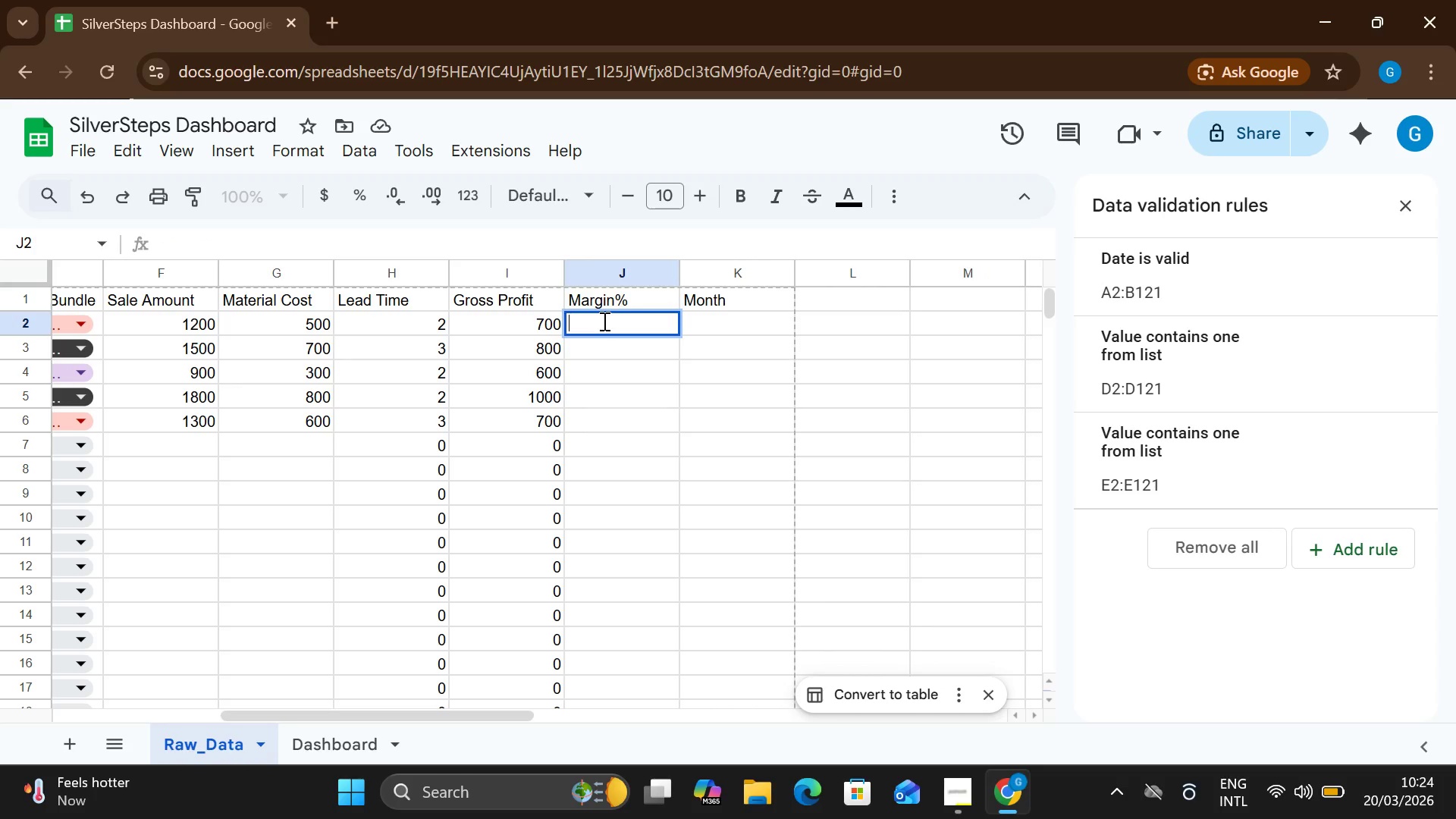 
type(I)
key(Backspace)
type(=I2/F2)
 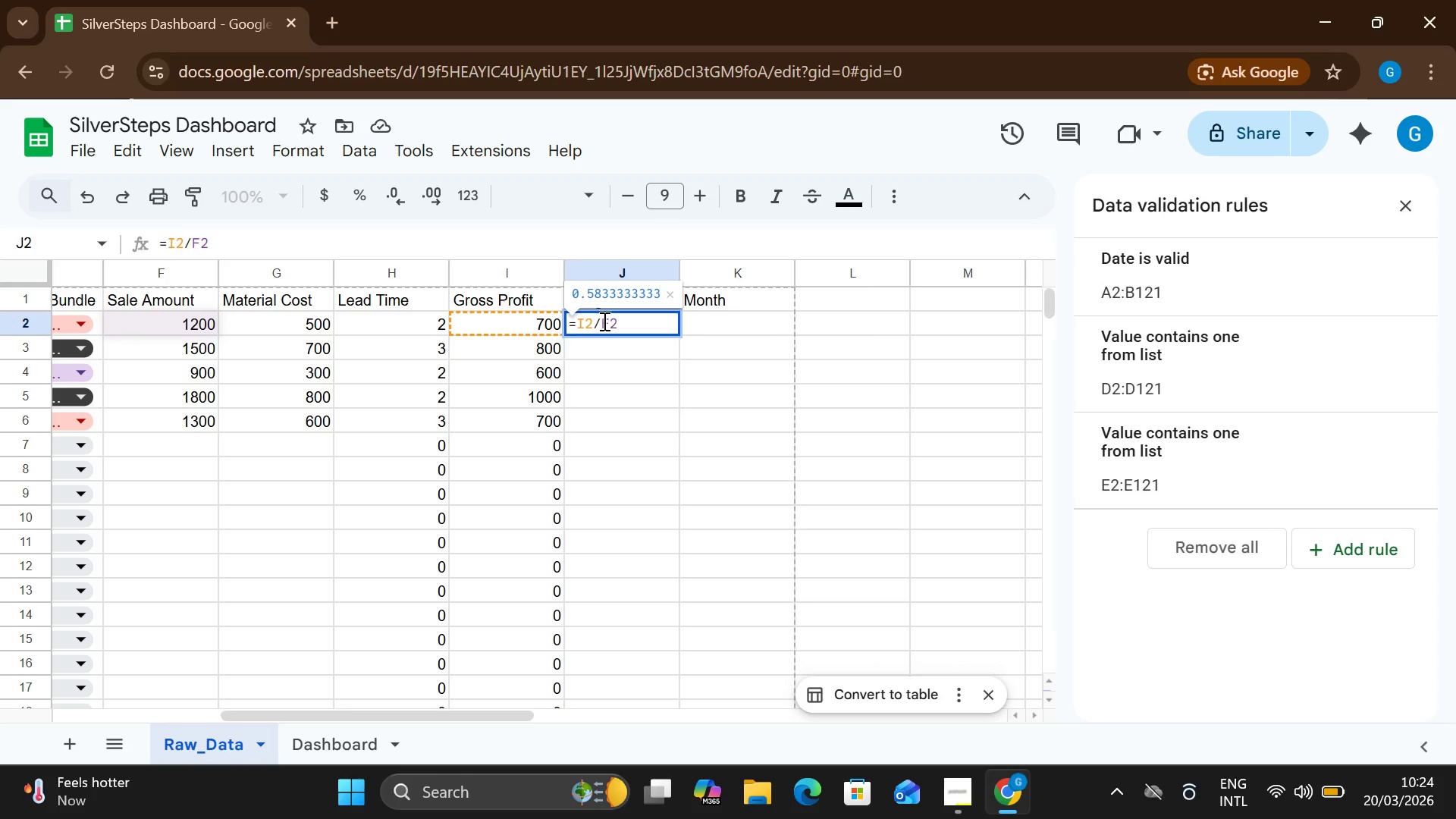 
key(Enter)
 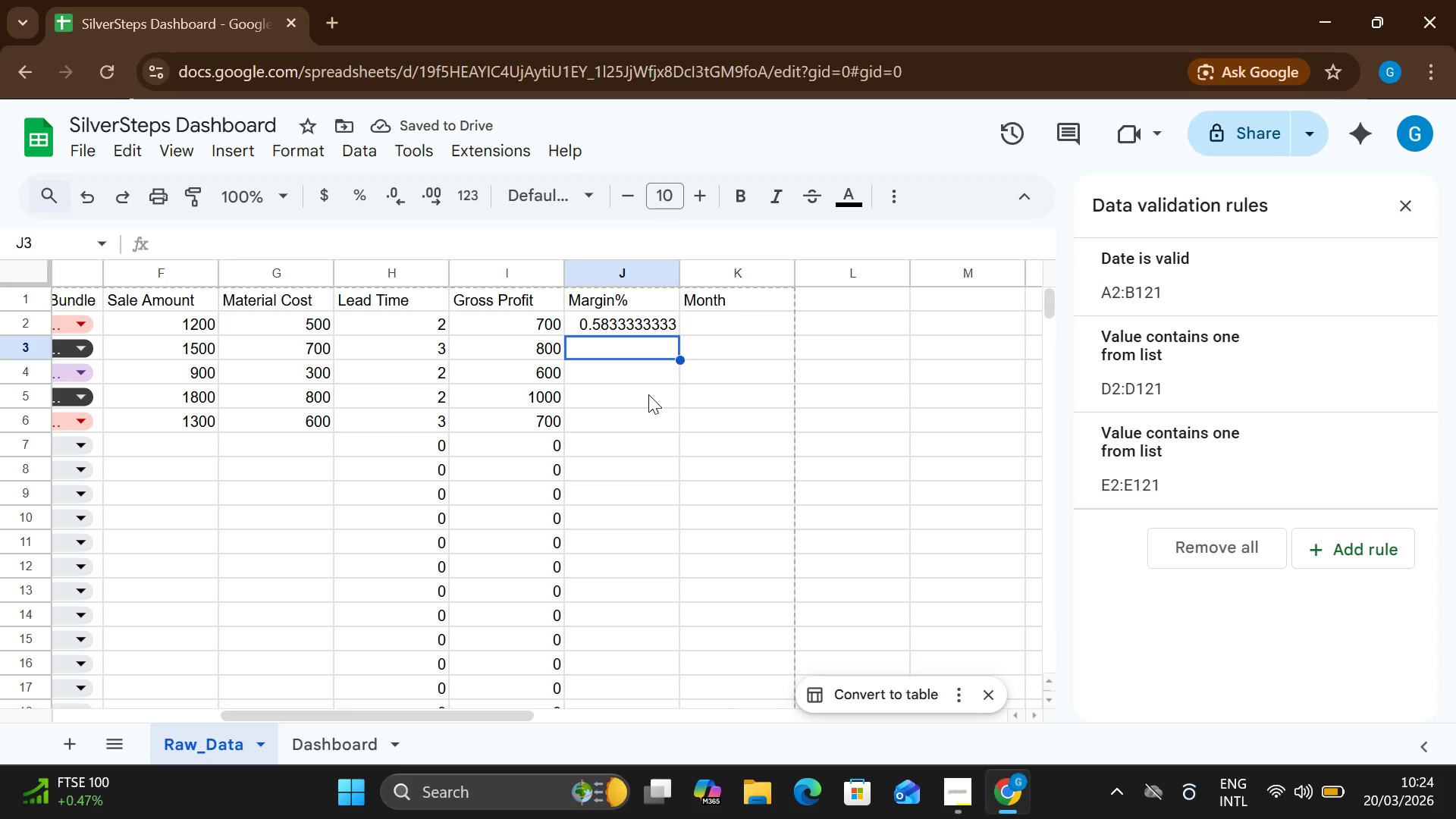 
wait(6.89)
 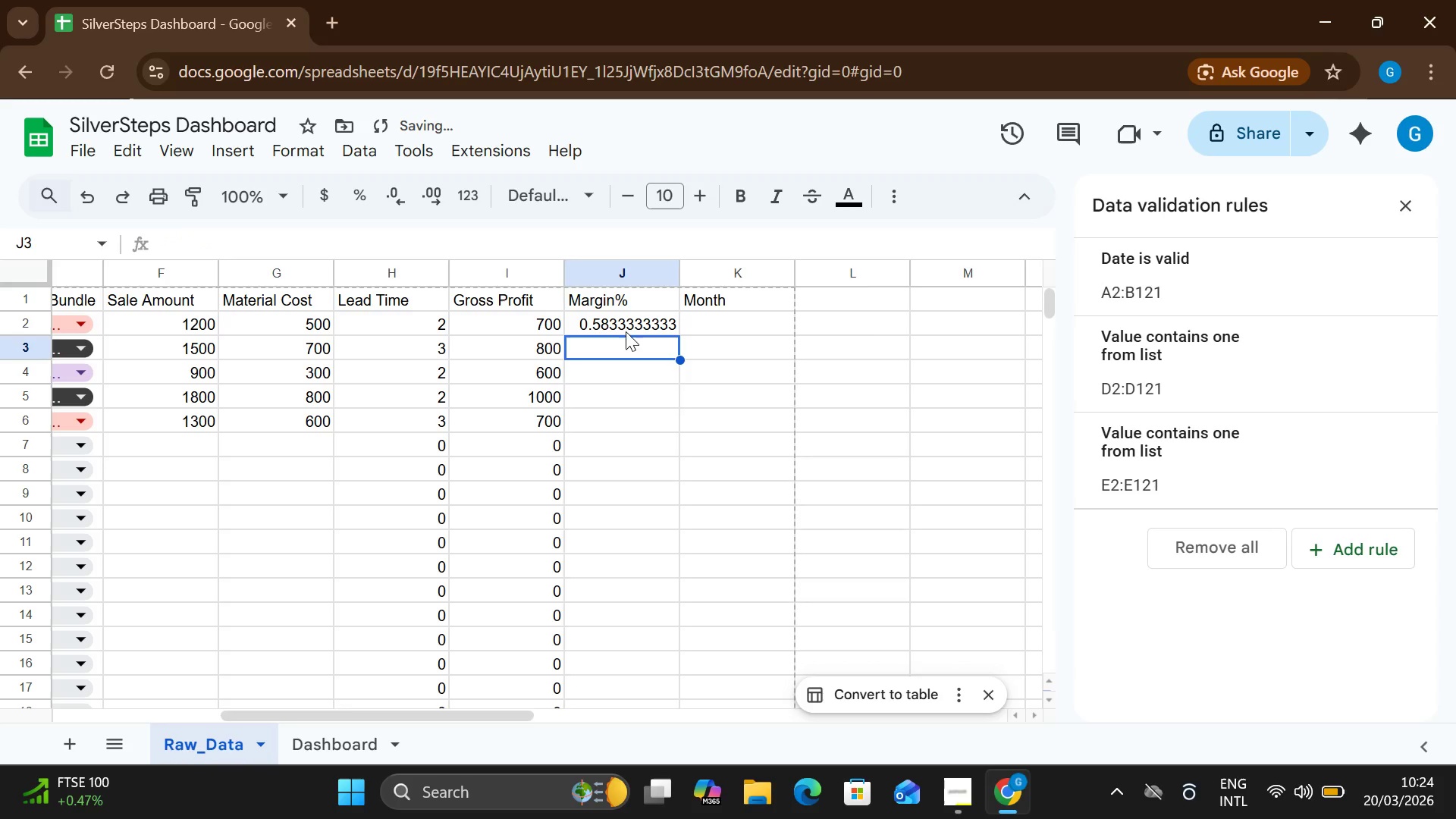 
left_click([642, 325])
 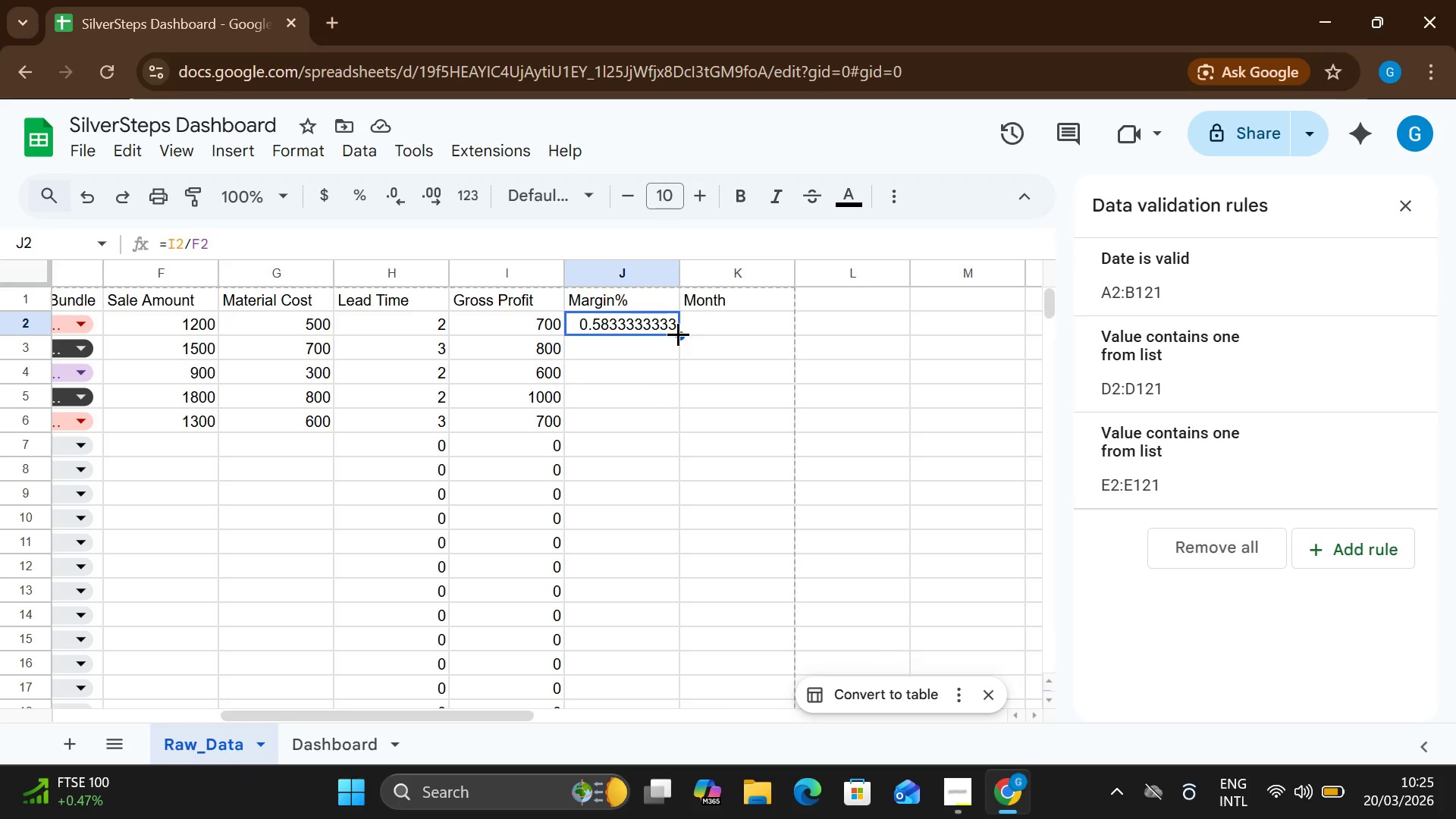 
left_click([678, 334])
 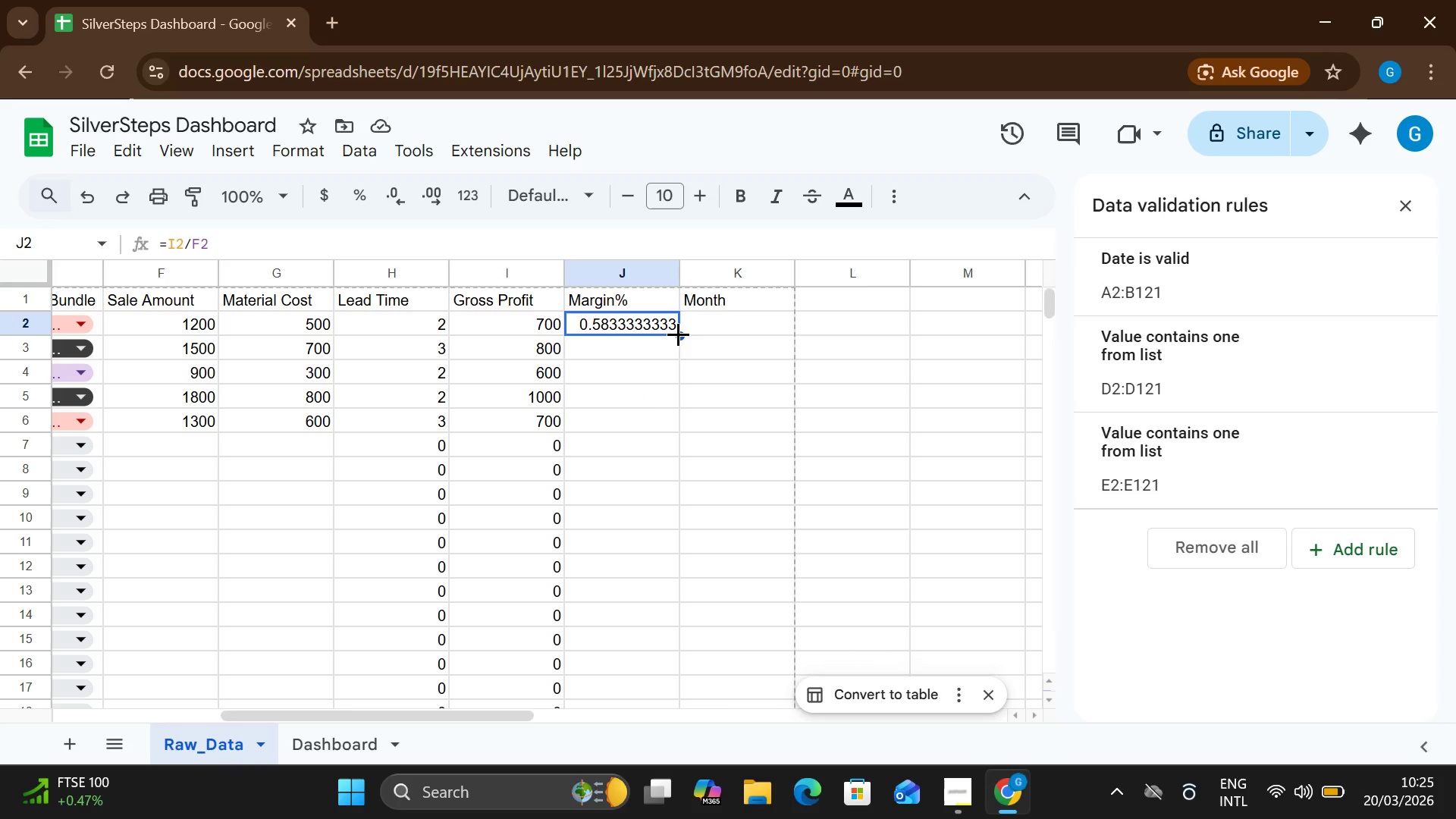 
left_click_drag(start_coordinate=[678, 334], to_coordinate=[598, 369])
 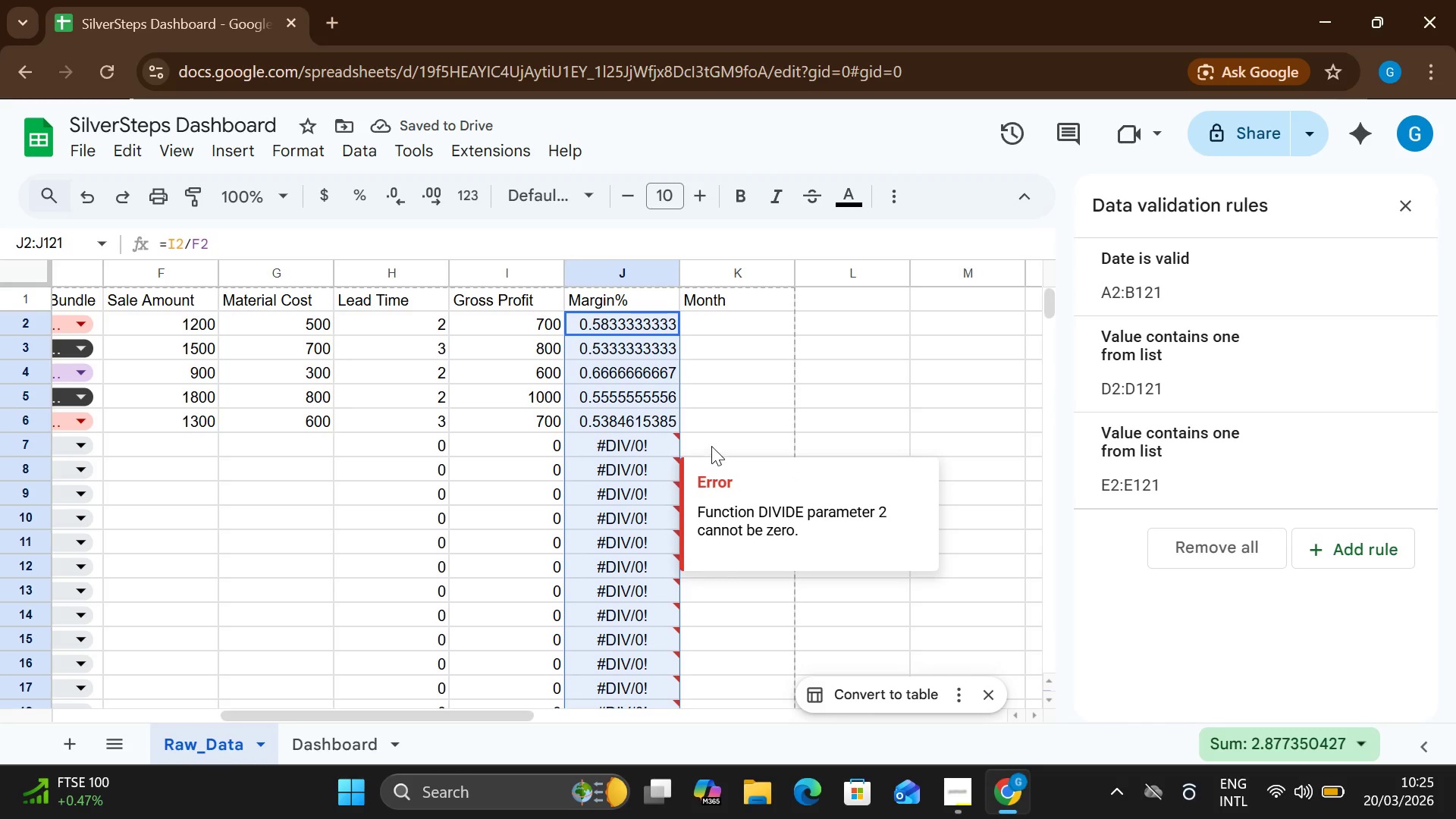 
wait(5.45)
 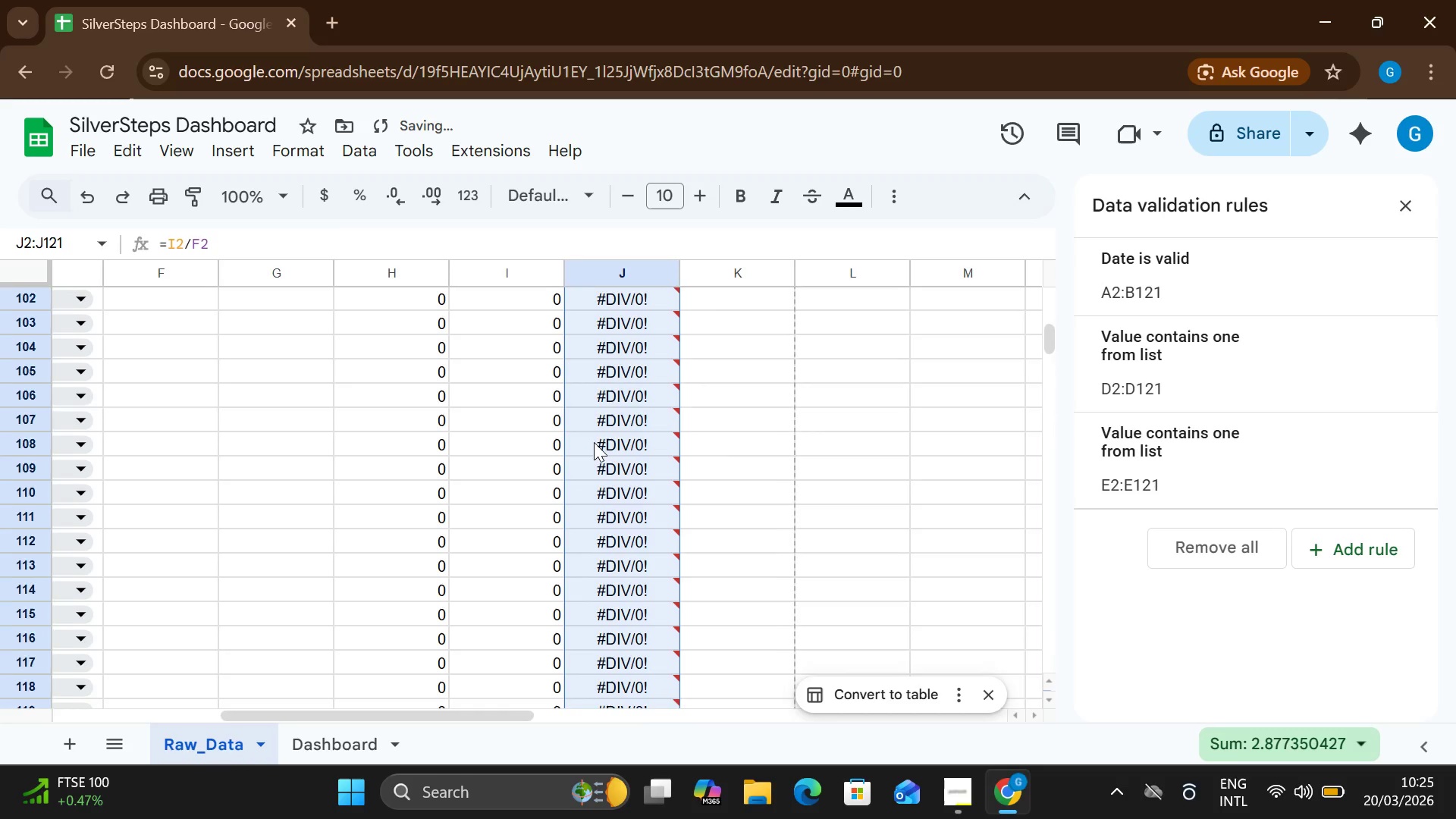 
left_click([704, 415])
 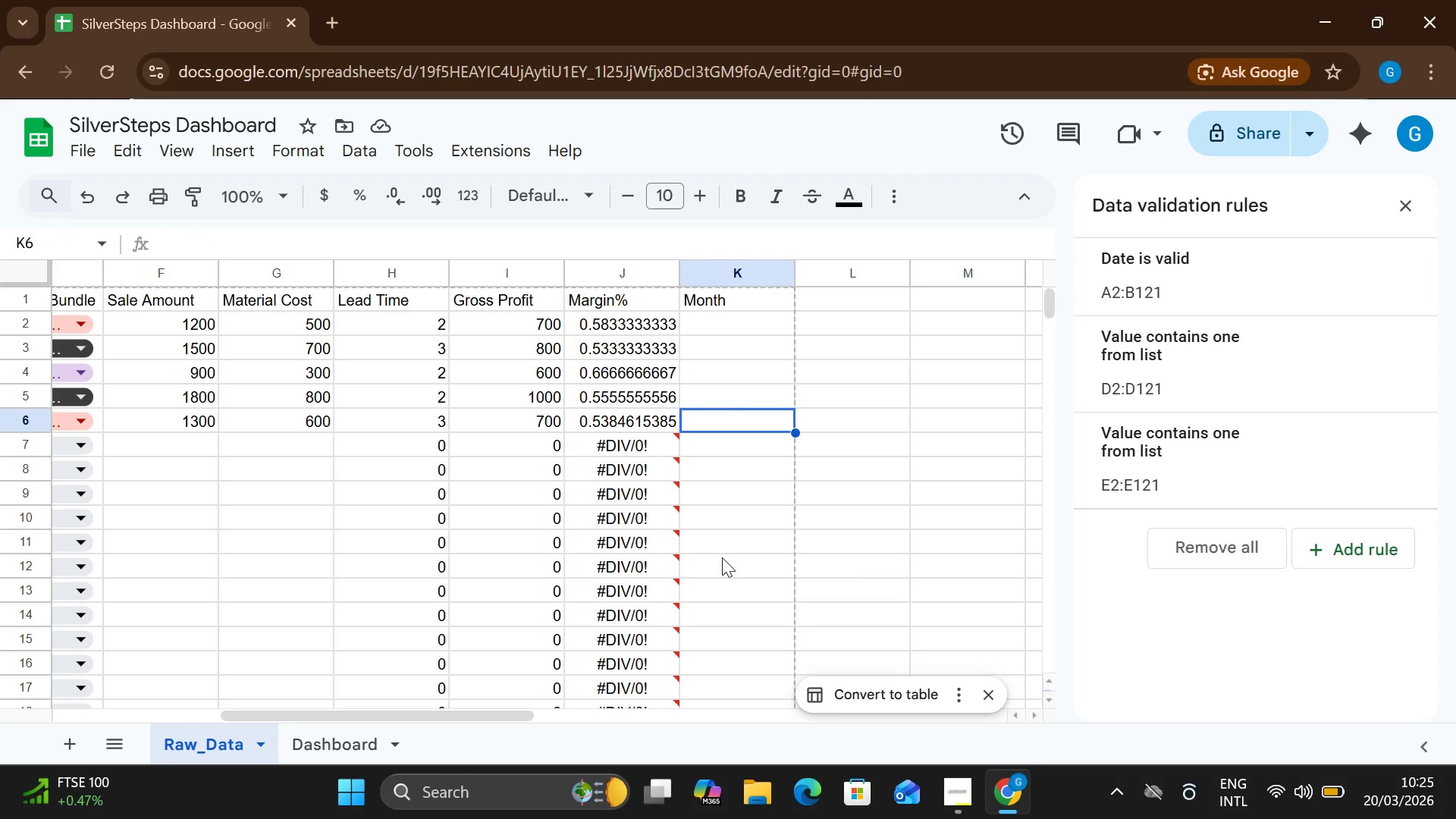 
mouse_move([674, 566])
 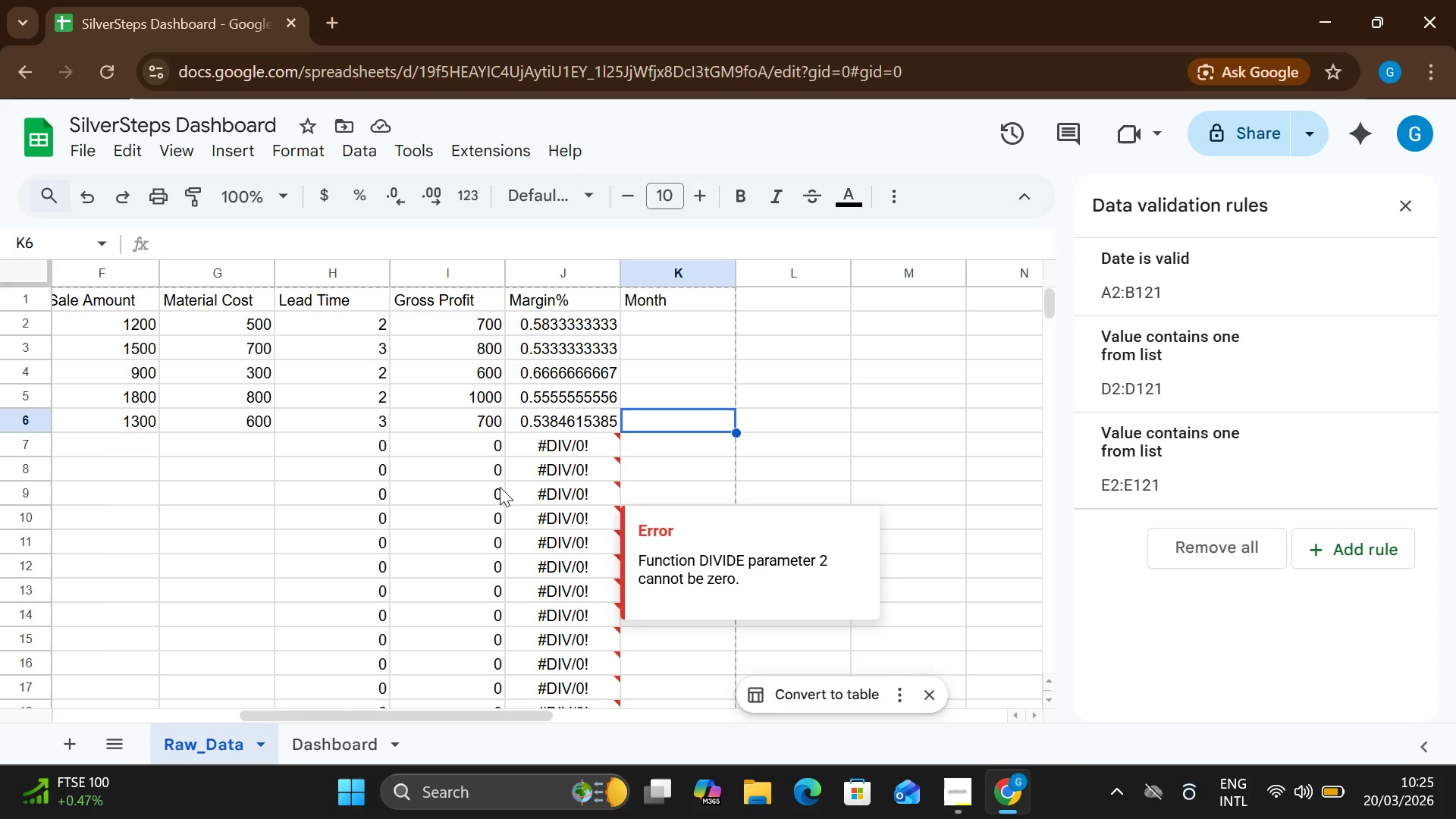 
wait(5.8)
 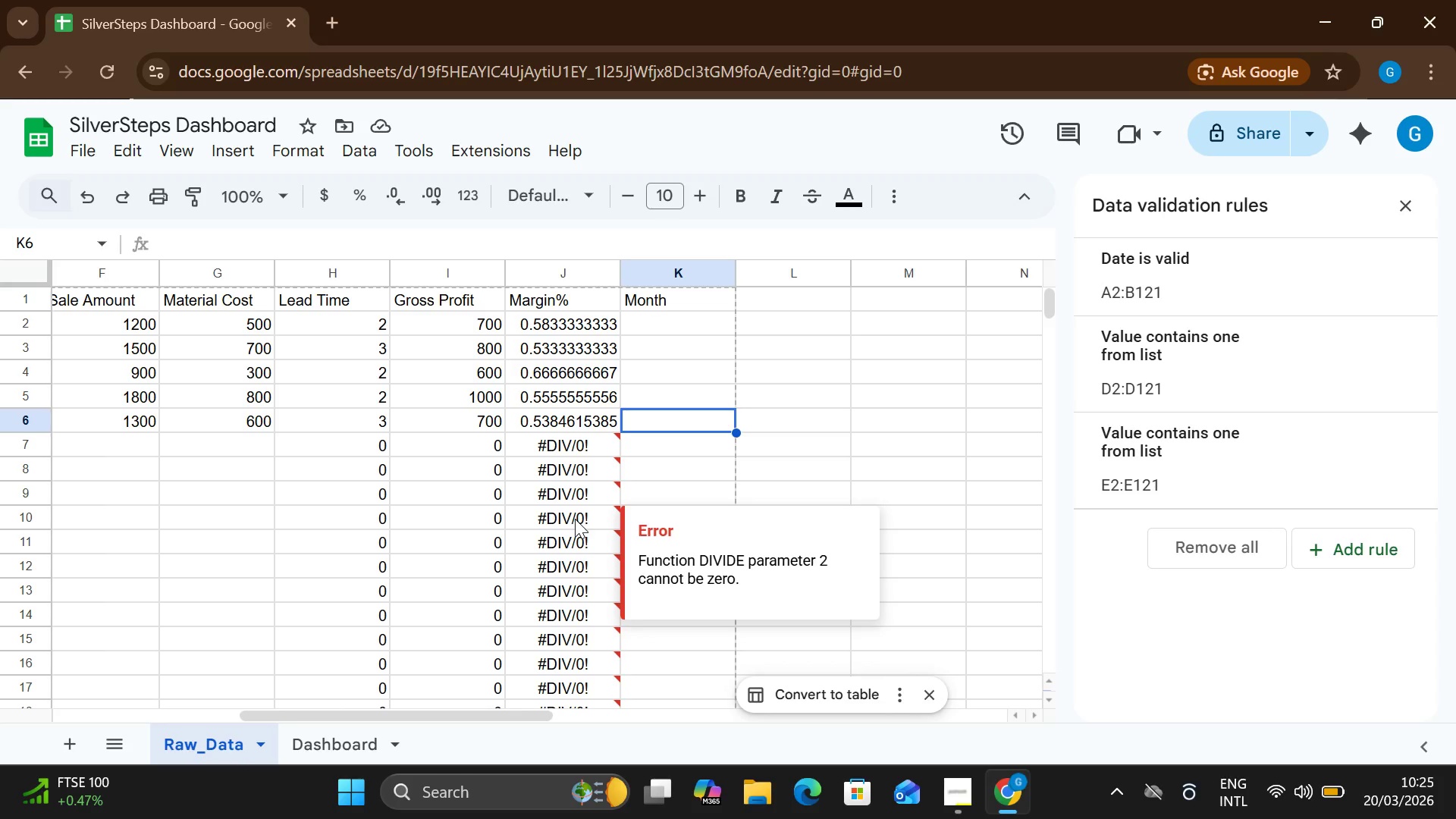 
left_click([546, 326])
 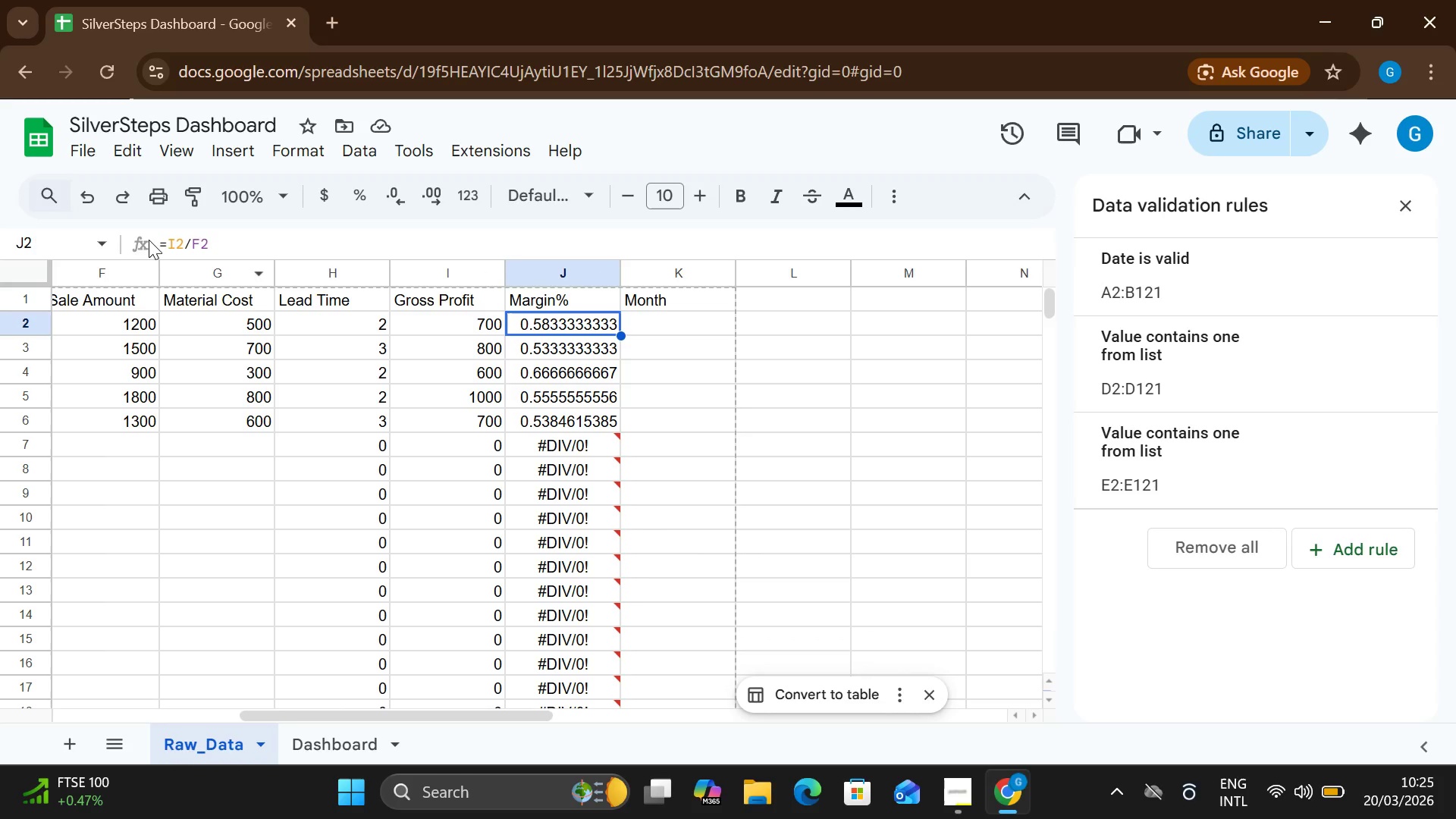 
double_click([63, 234])
 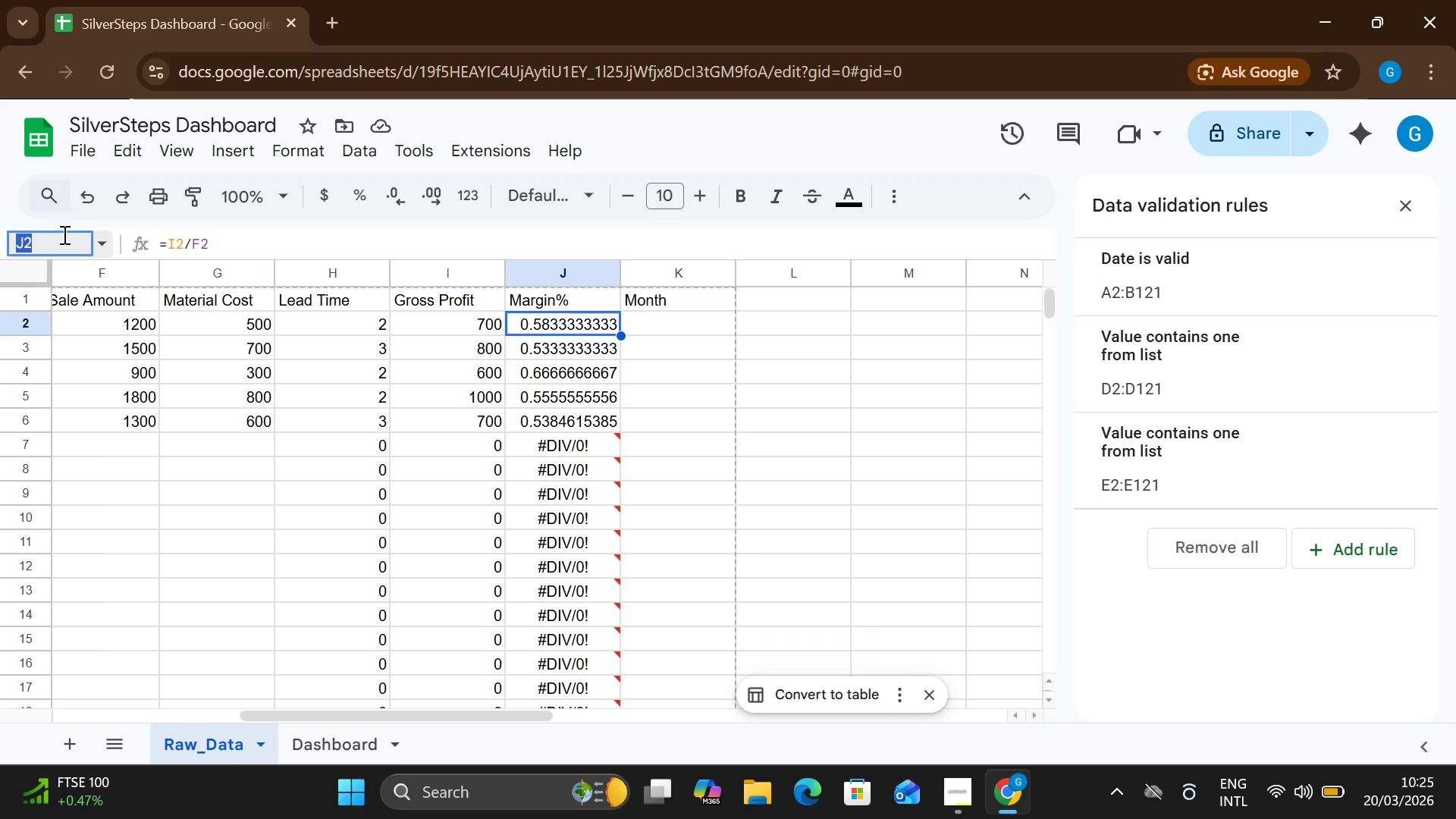 
left_click([63, 234])
 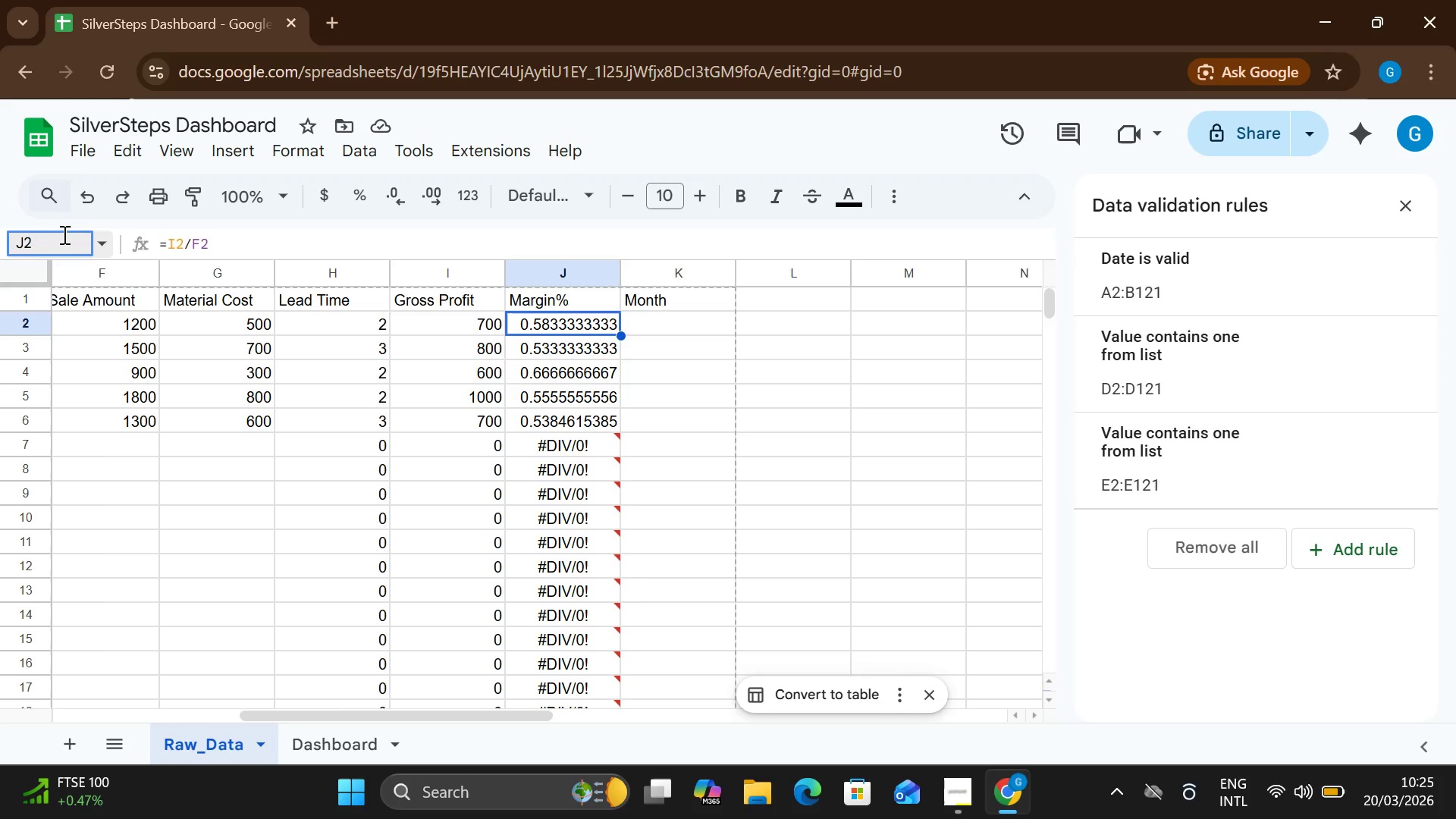 
type(:J121)
 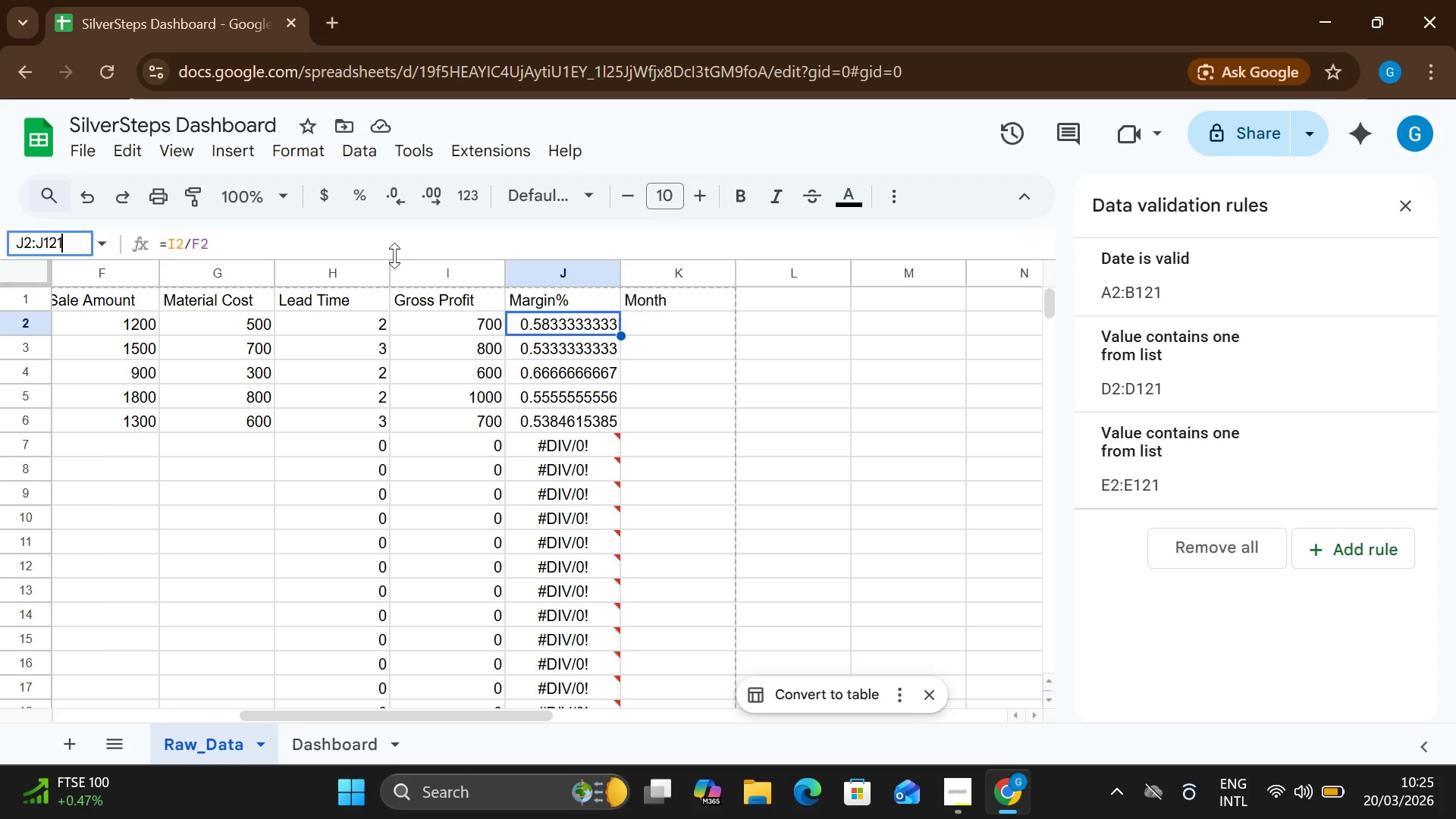 
key(Enter)
 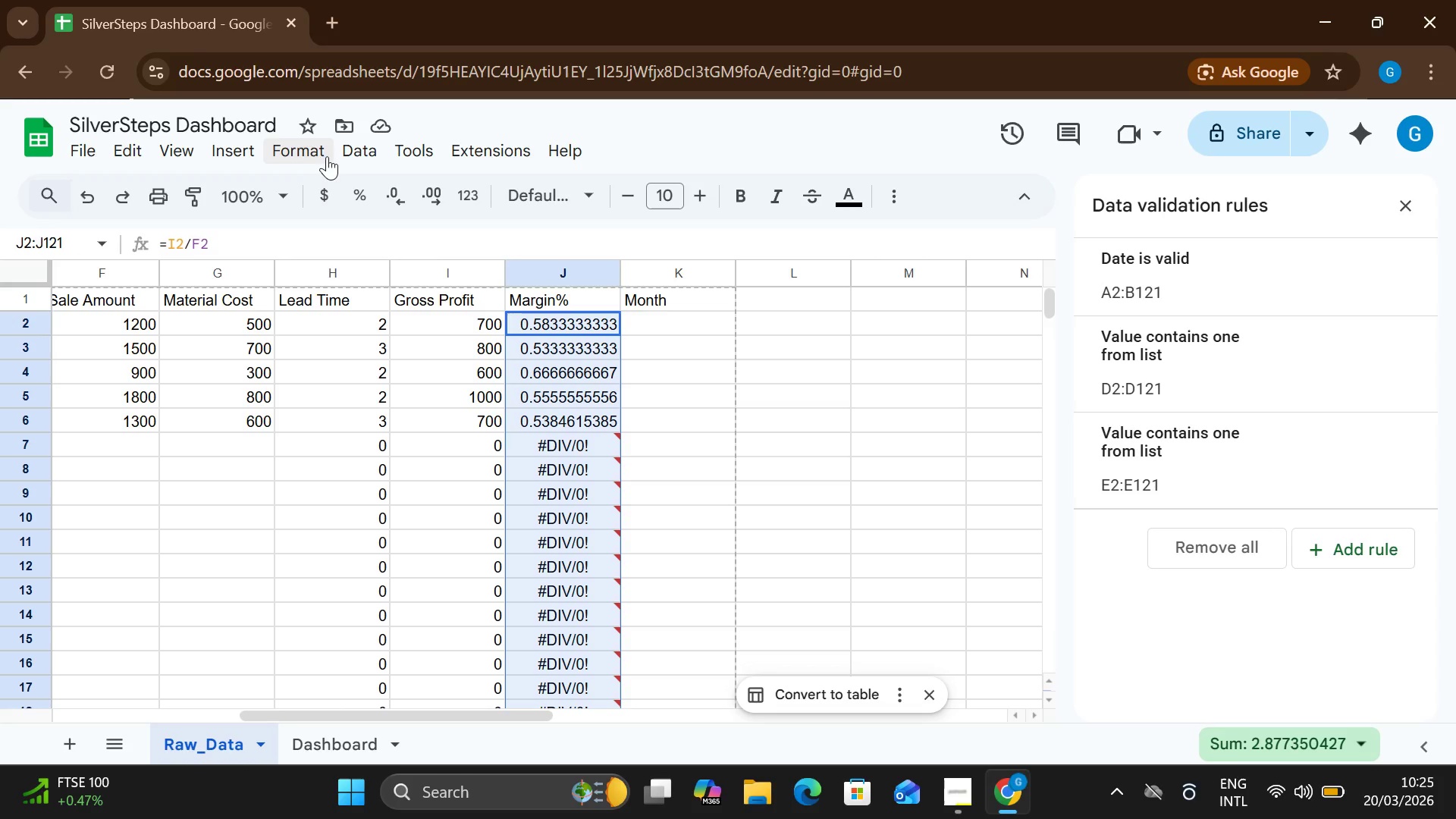 
left_click([317, 152])
 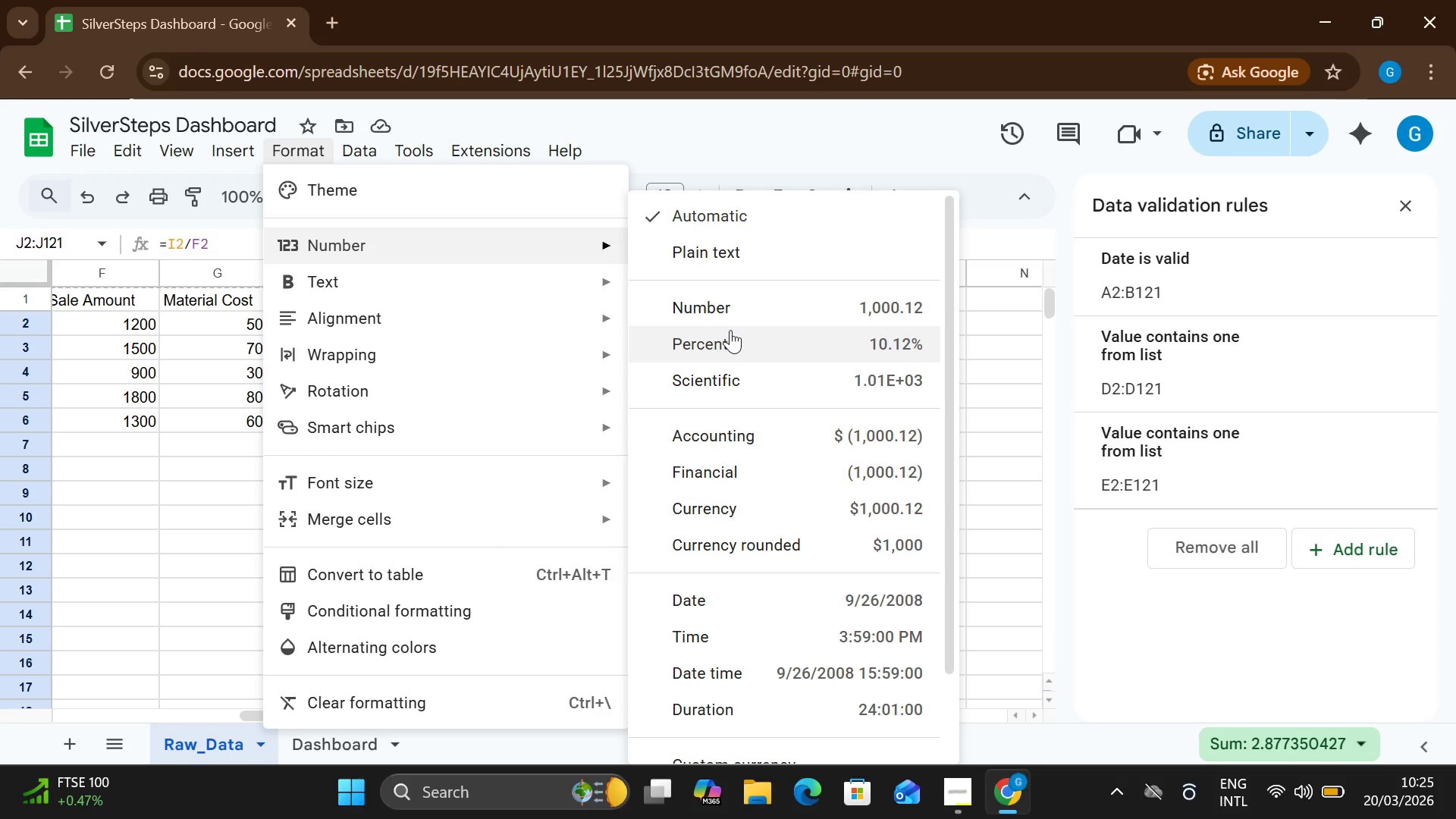 
left_click([730, 332])
 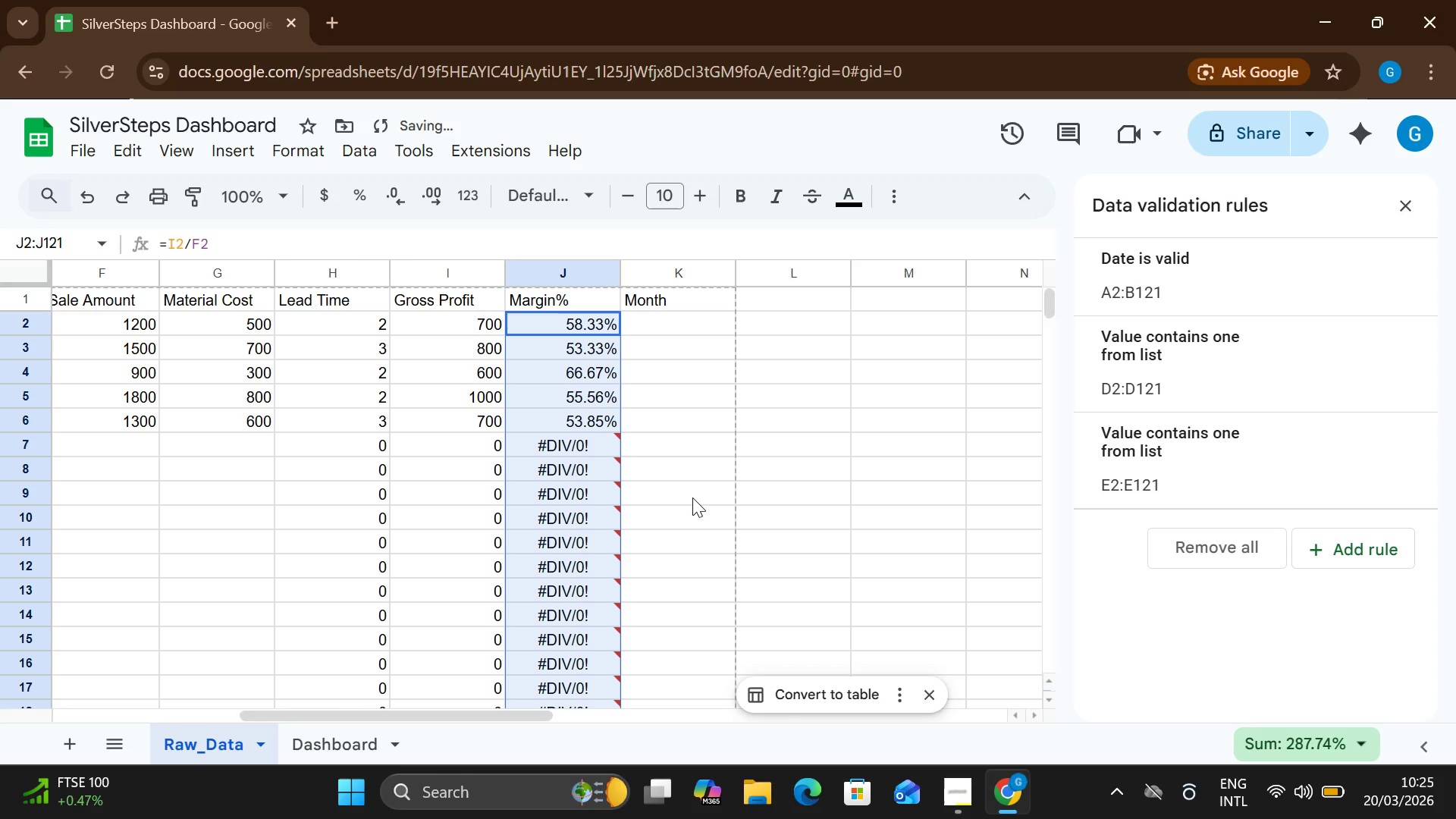 
left_click([692, 497])
 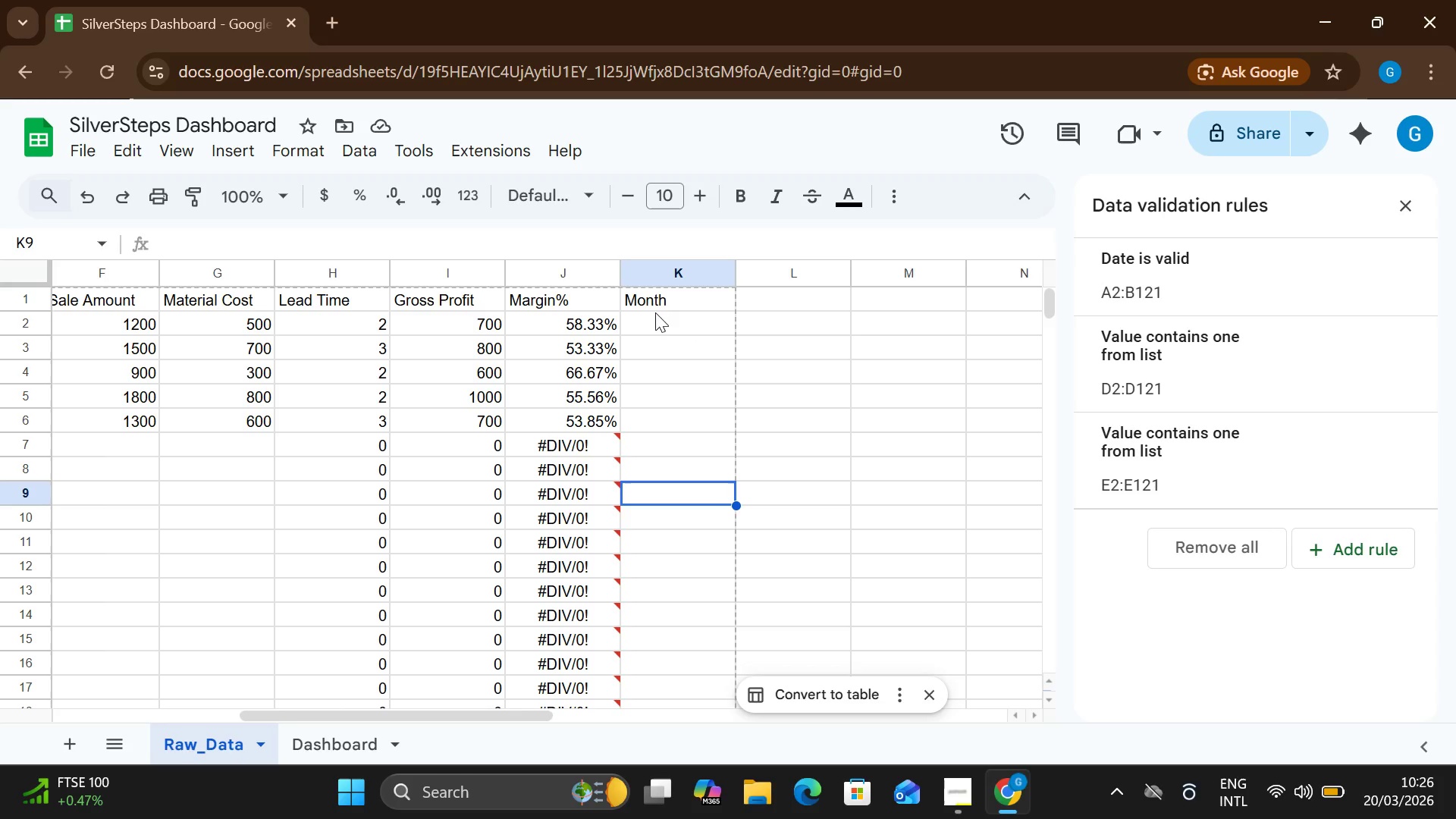 
wait(26.64)
 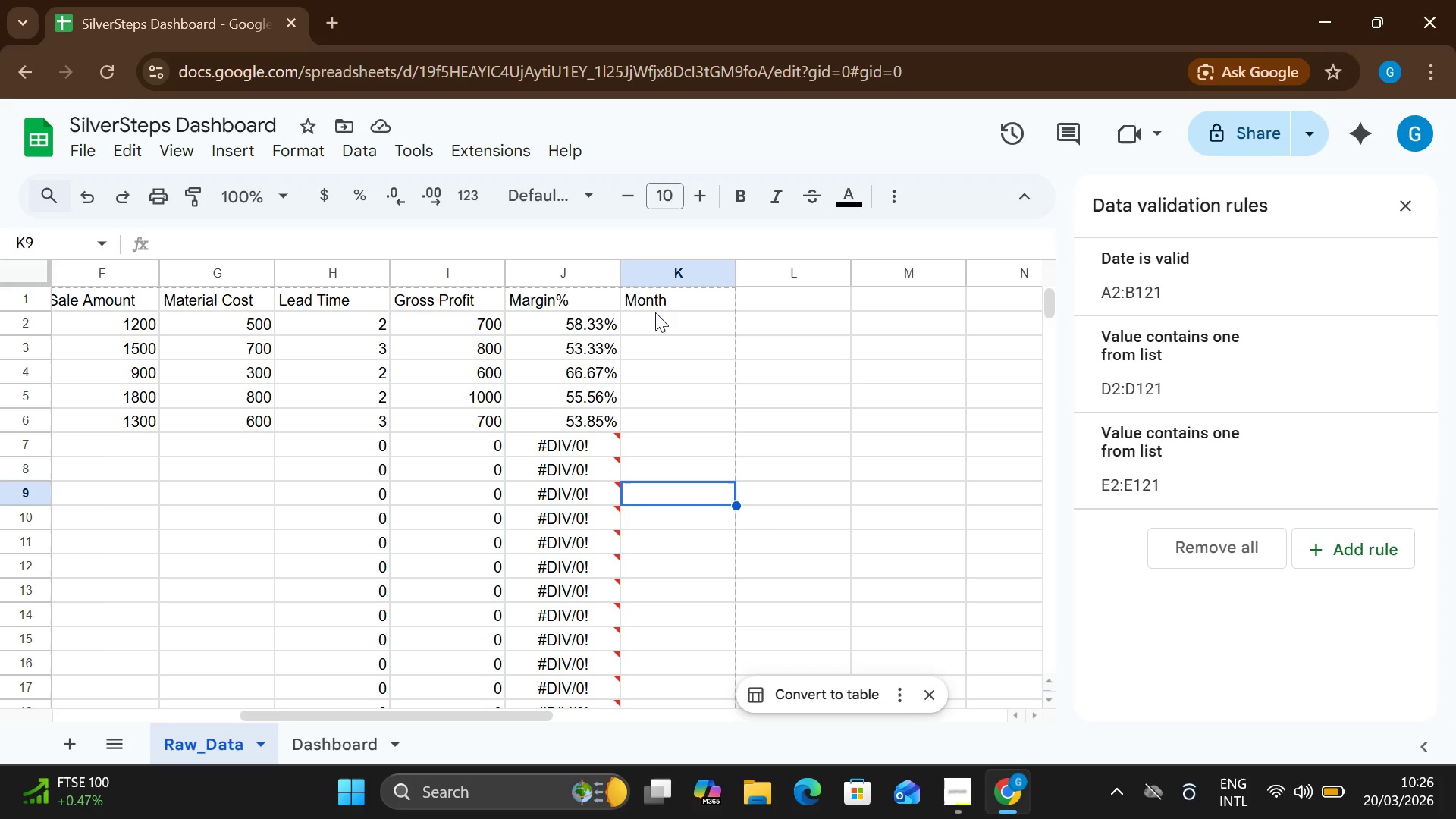 
double_click([652, 322])
 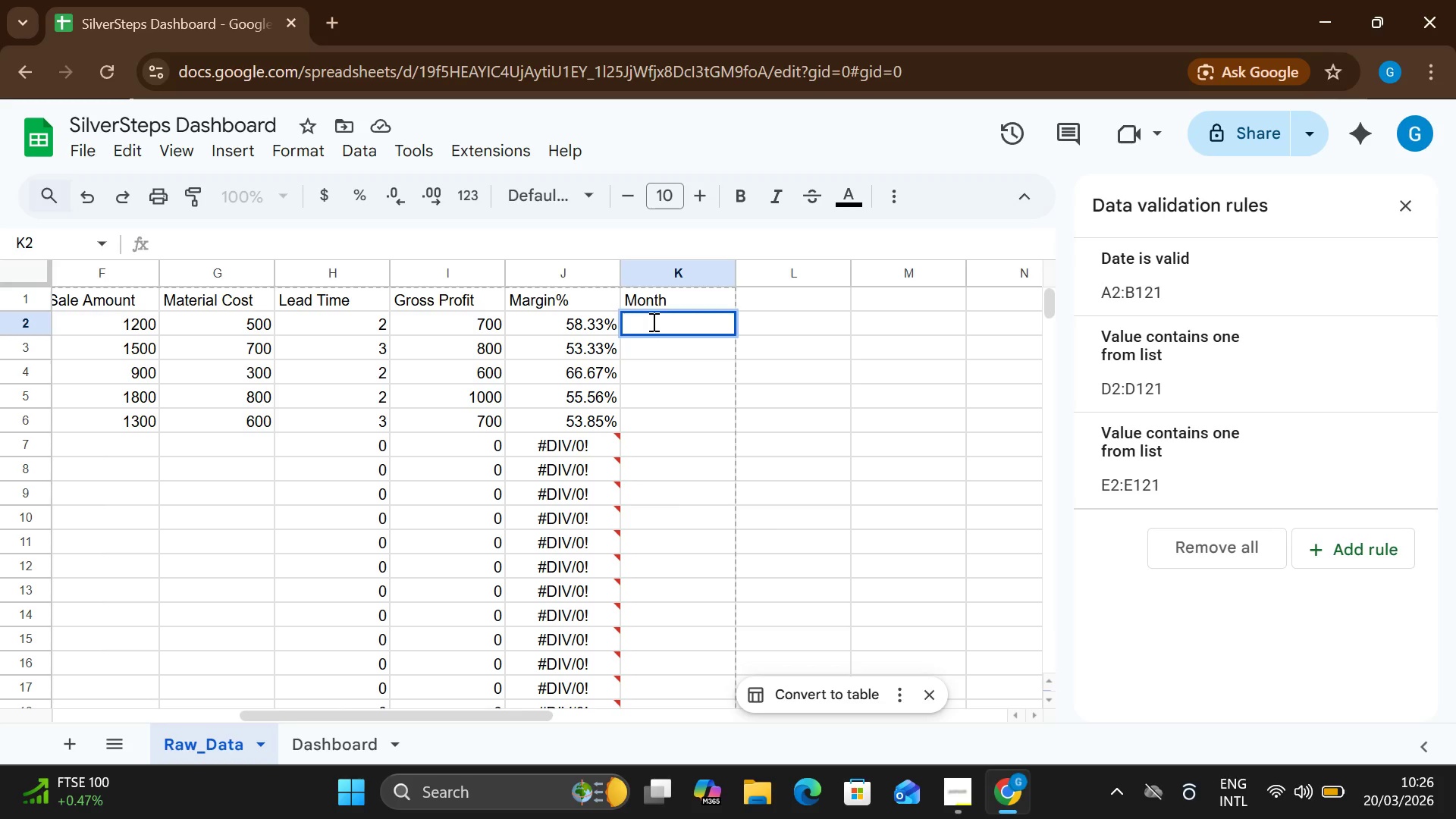 
hold_key(key=Enter, duration=0.95)
 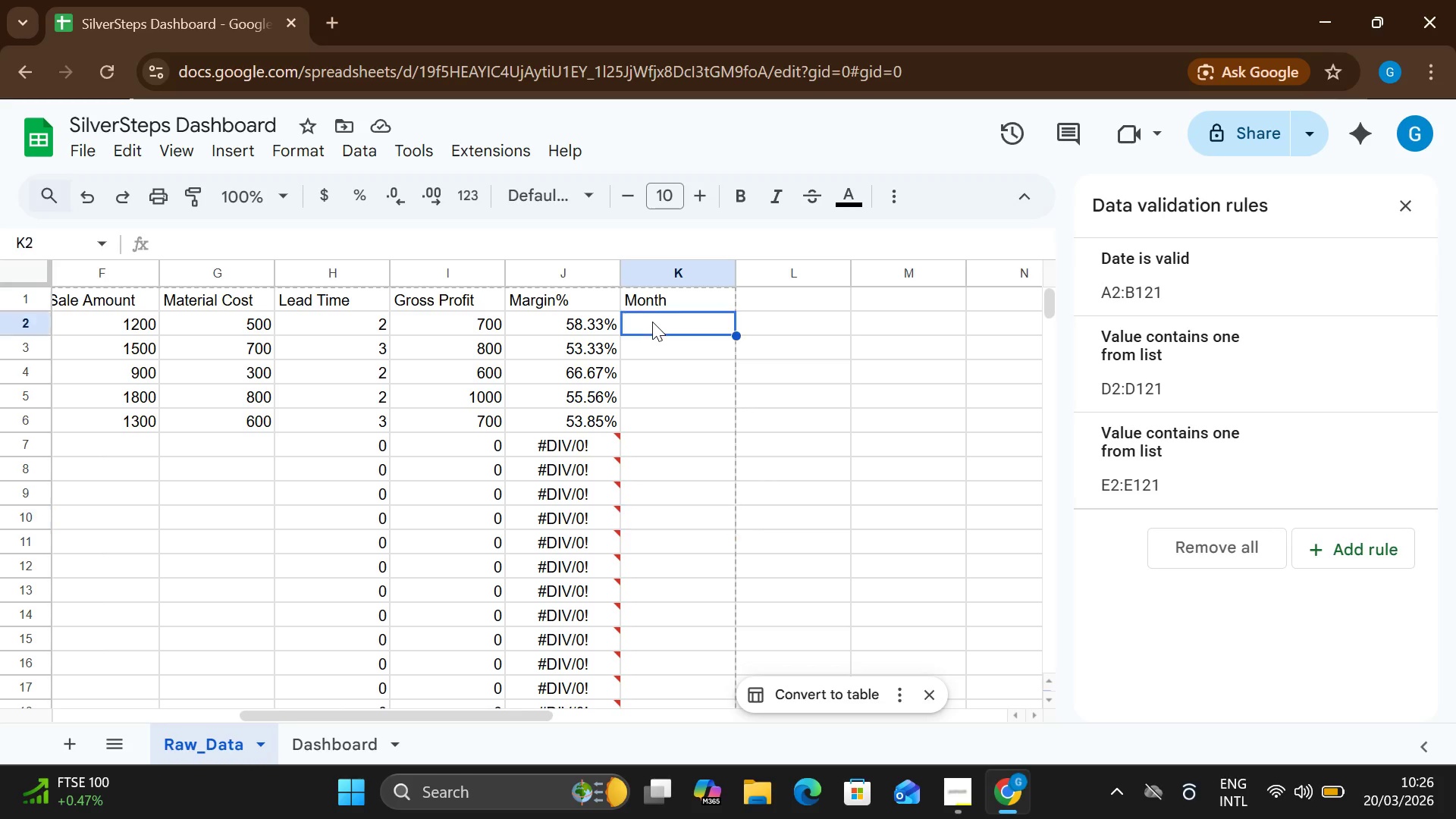 
double_click([652, 322])
 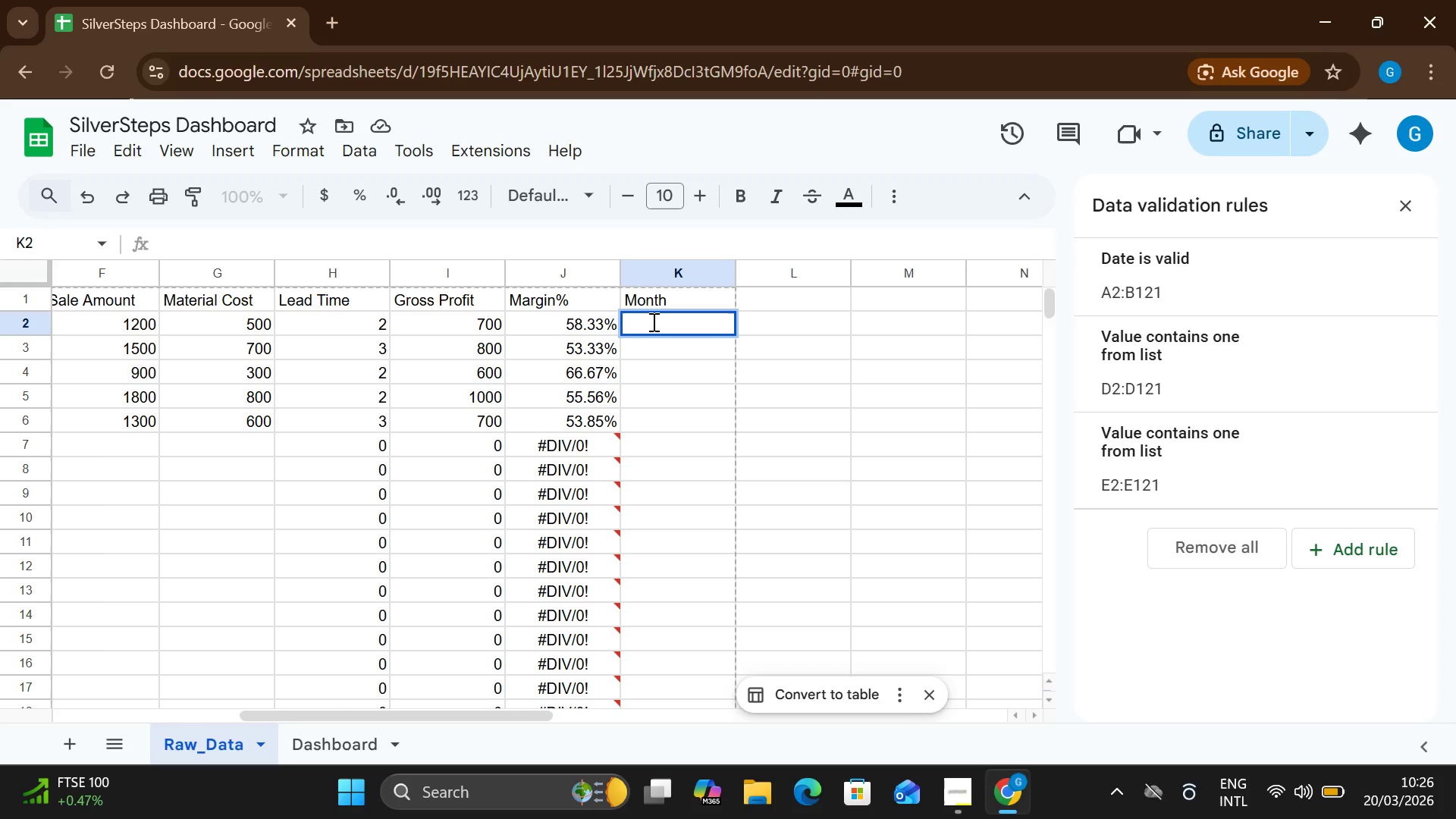 
type(=TEXT(A2, "")
 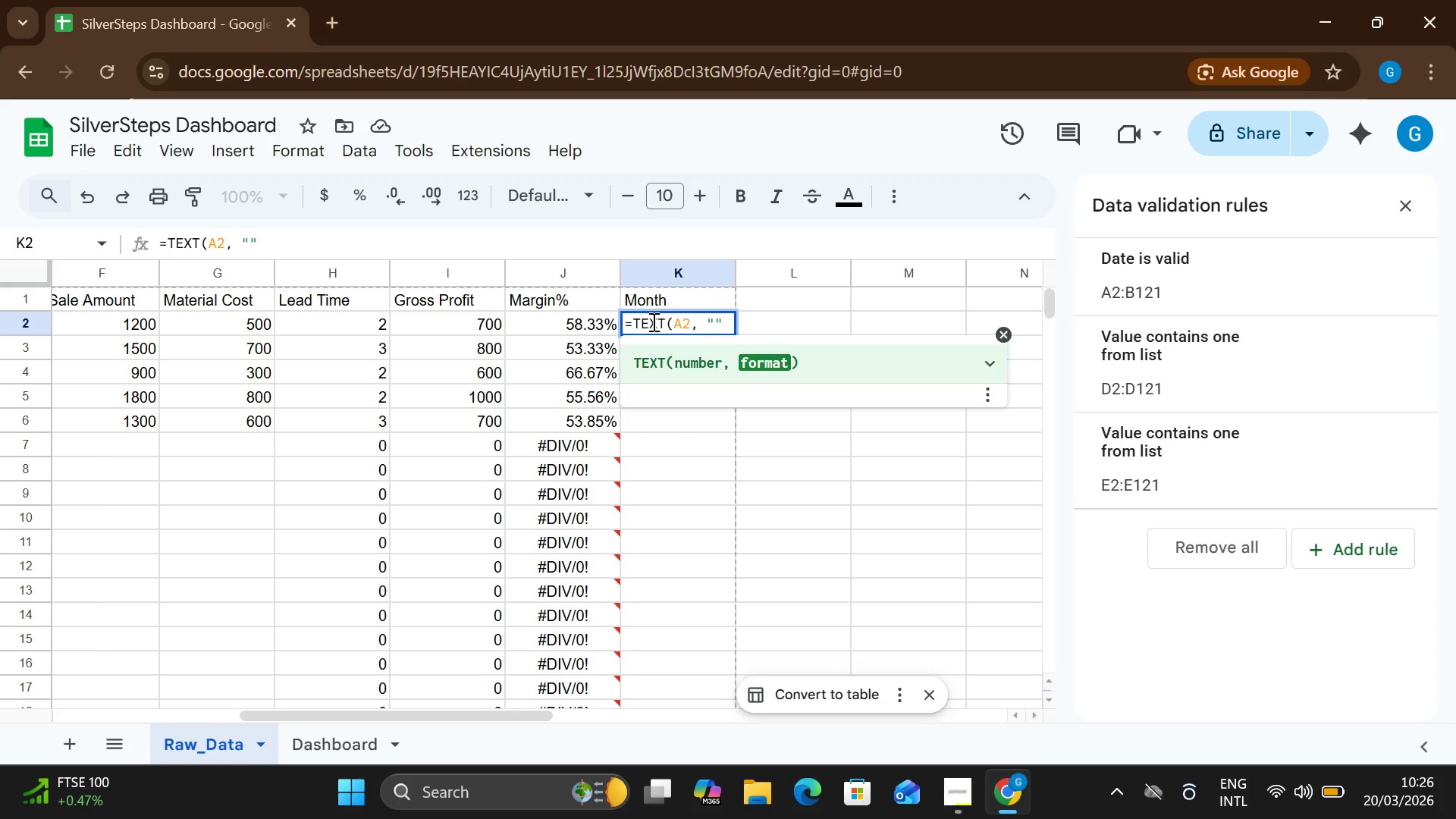 
key(ArrowLeft)
 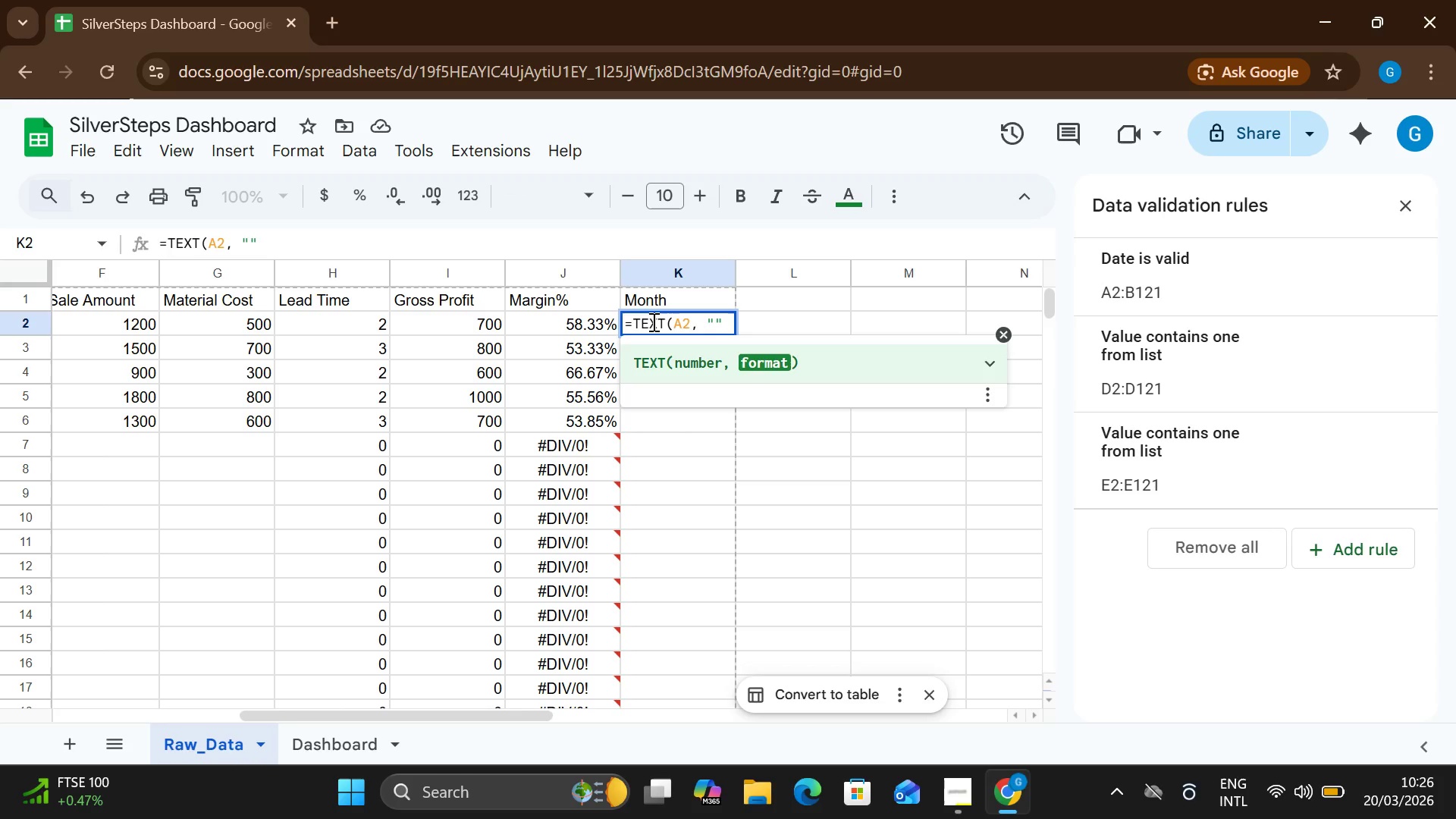 
type(MMM)
 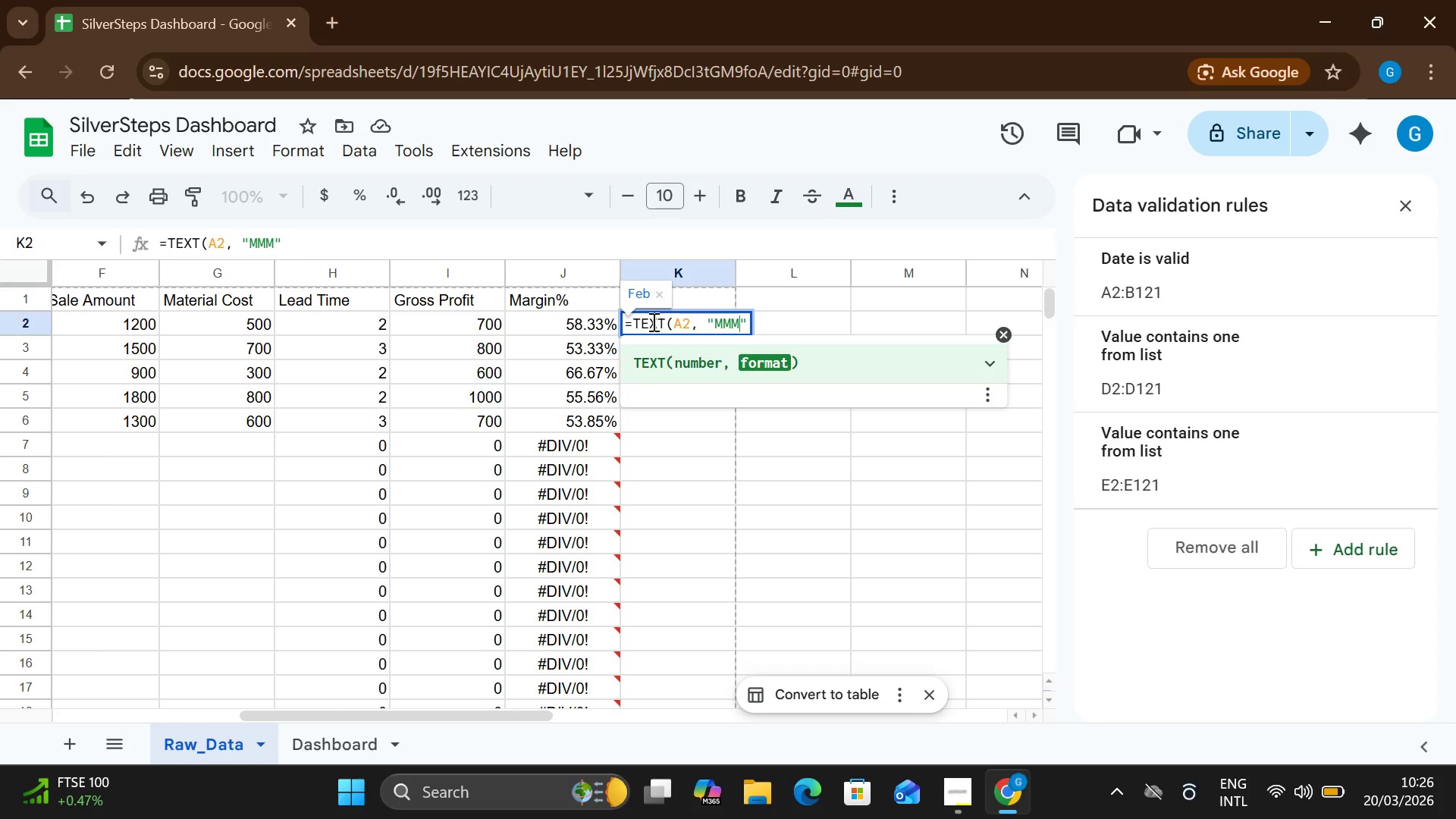 
key(ArrowRight)
 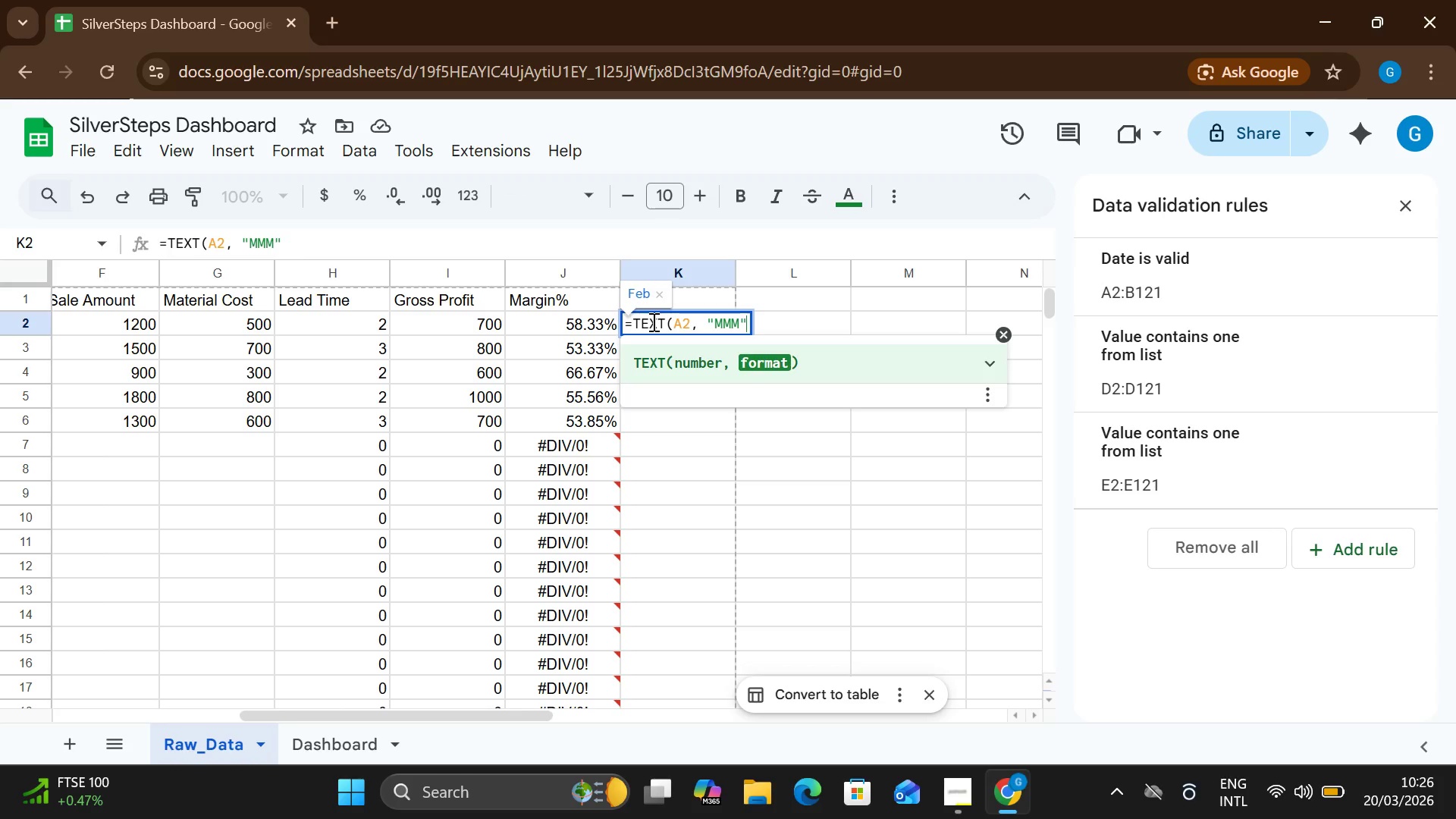 
key(Shift+0)
 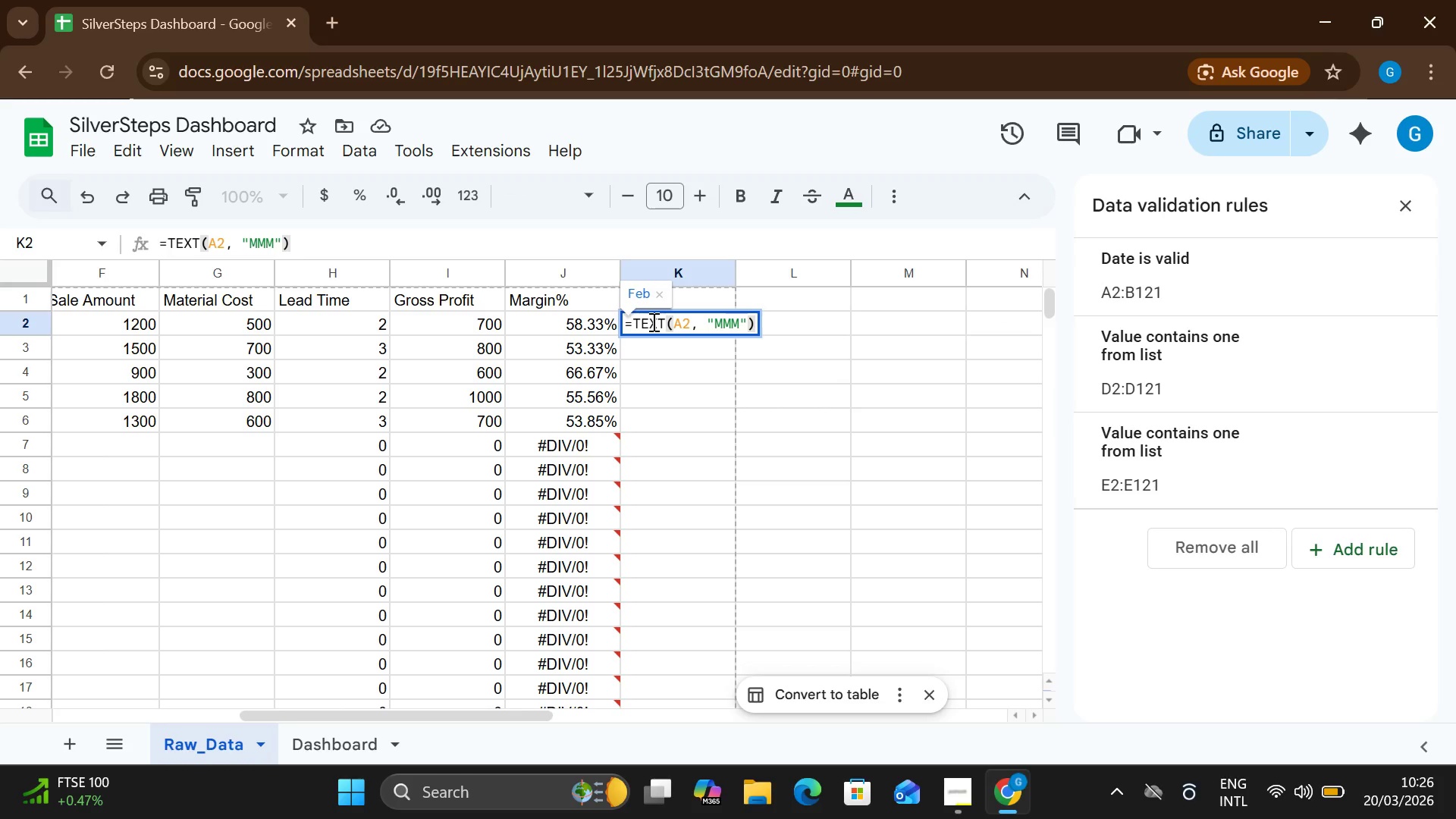 
key(Enter)
 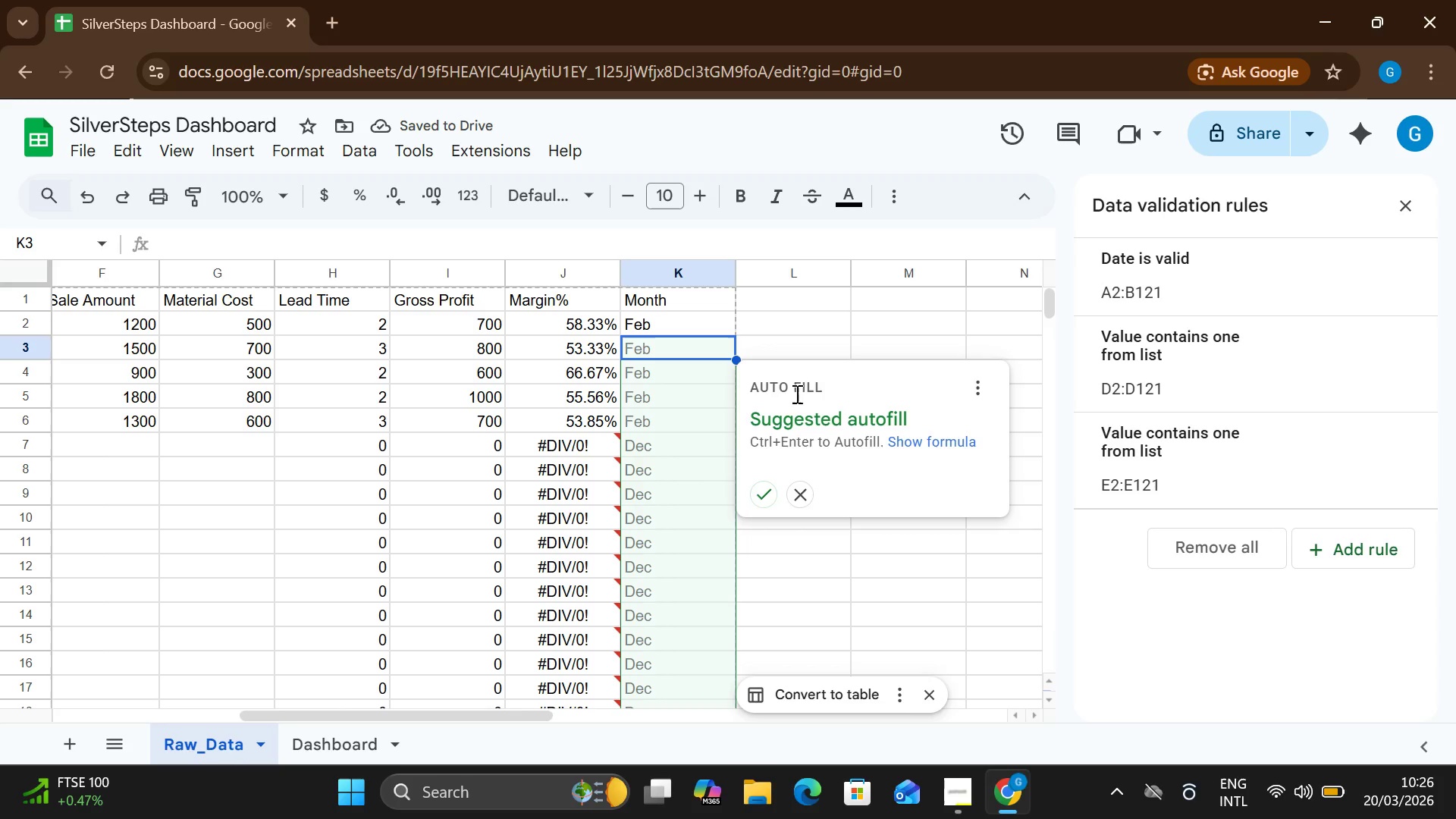 
left_click([767, 495])
 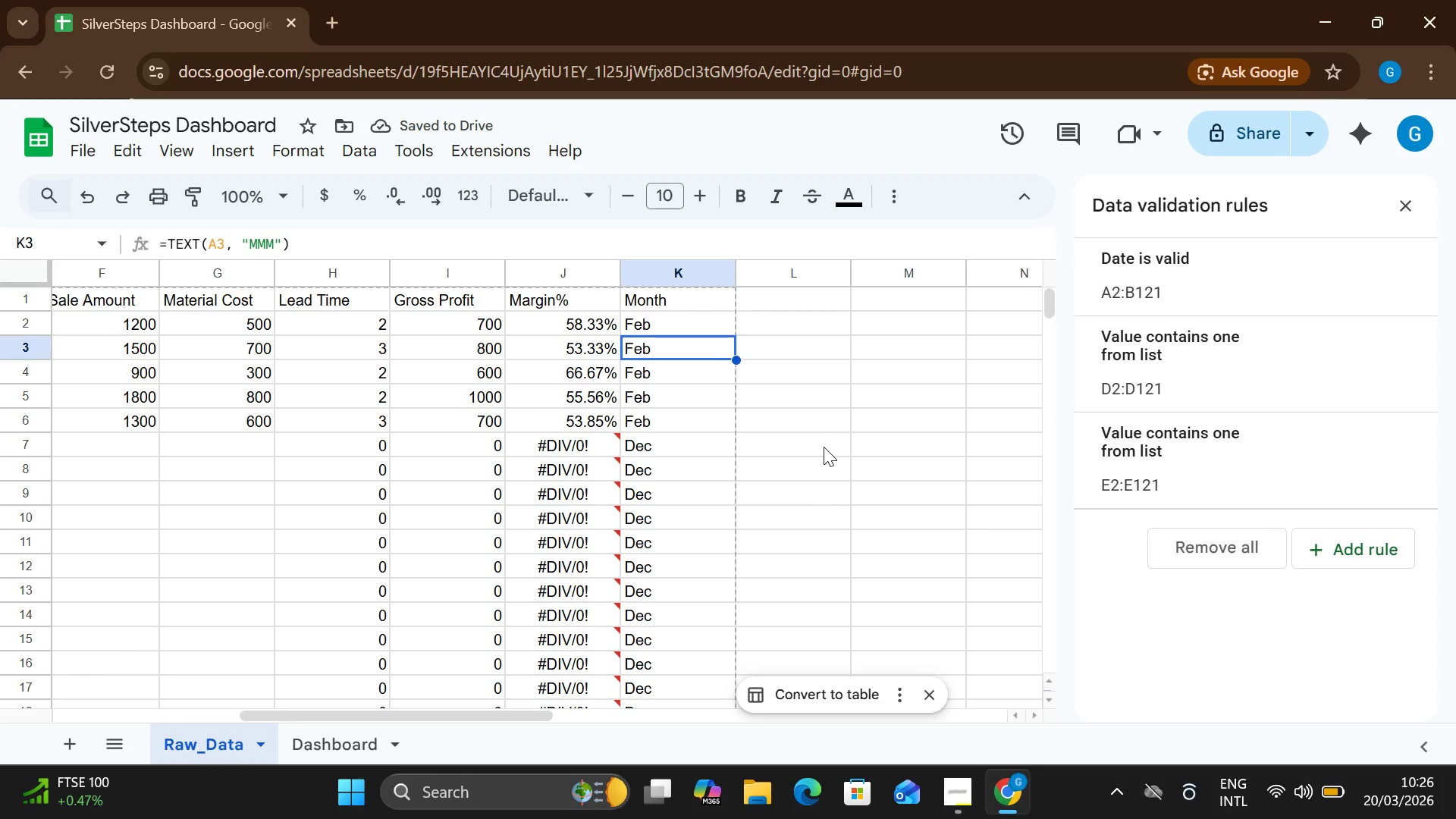 
left_click([788, 366])
 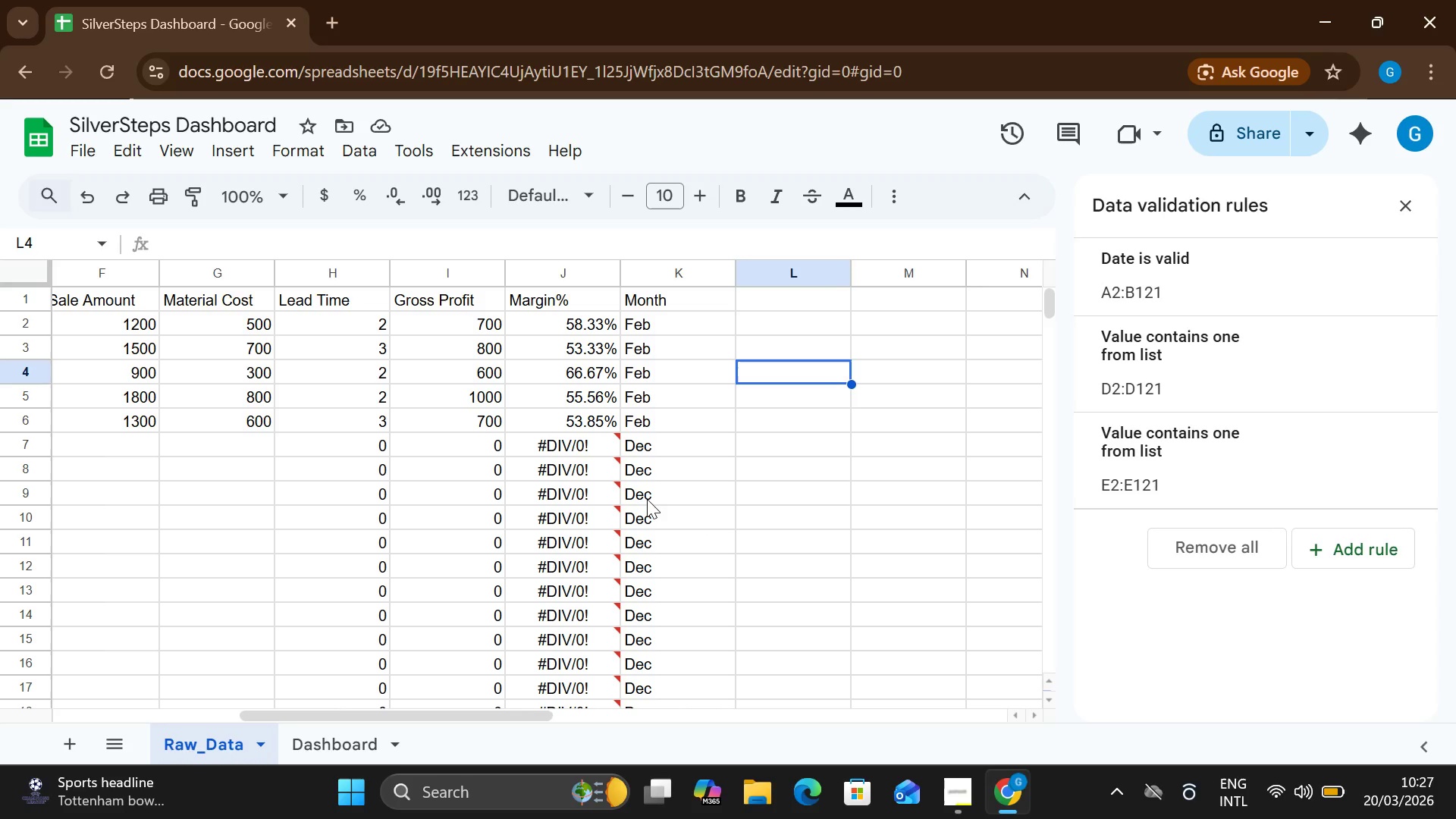 
wait(15.39)
 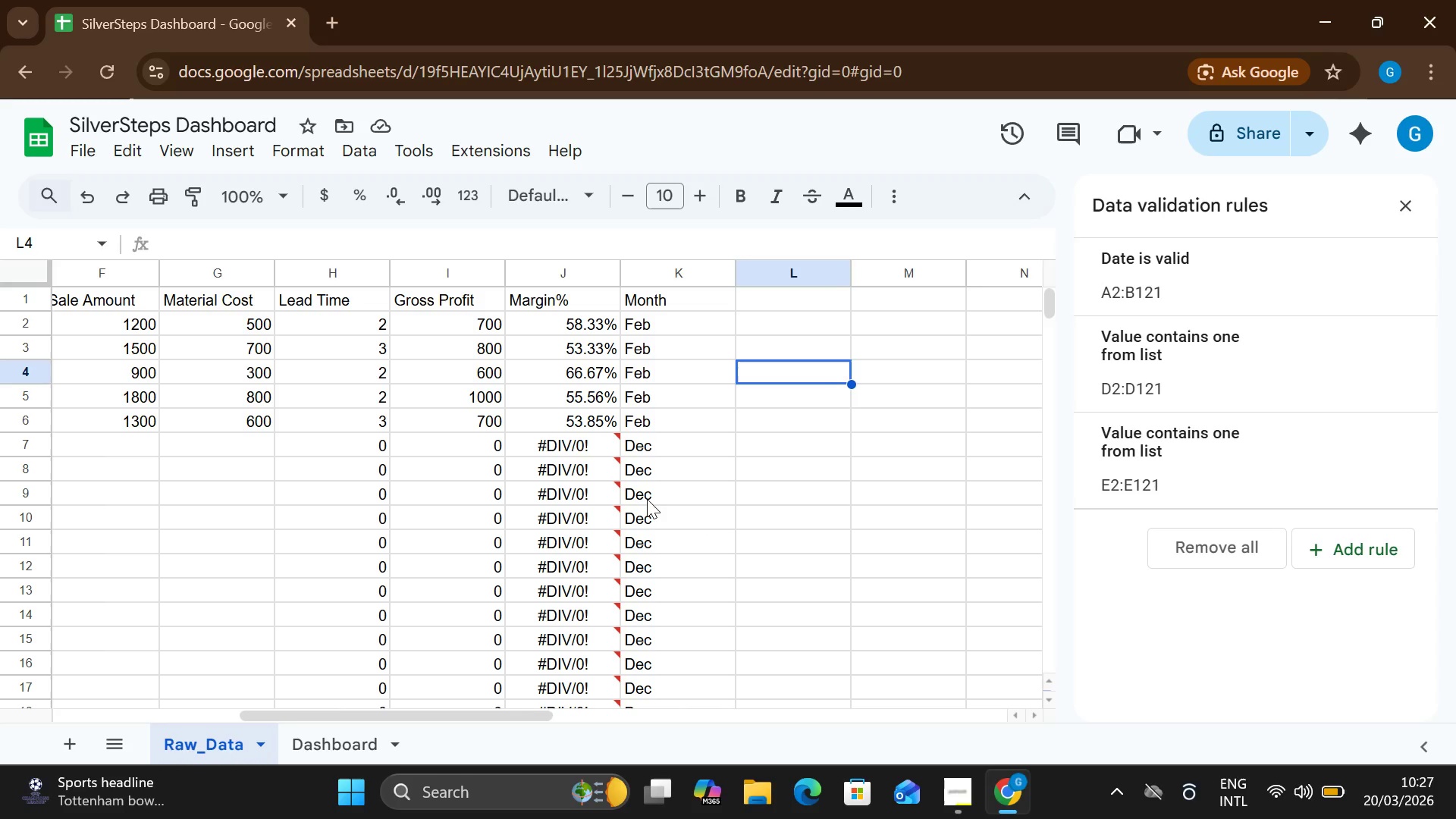 
left_click([317, 294])
 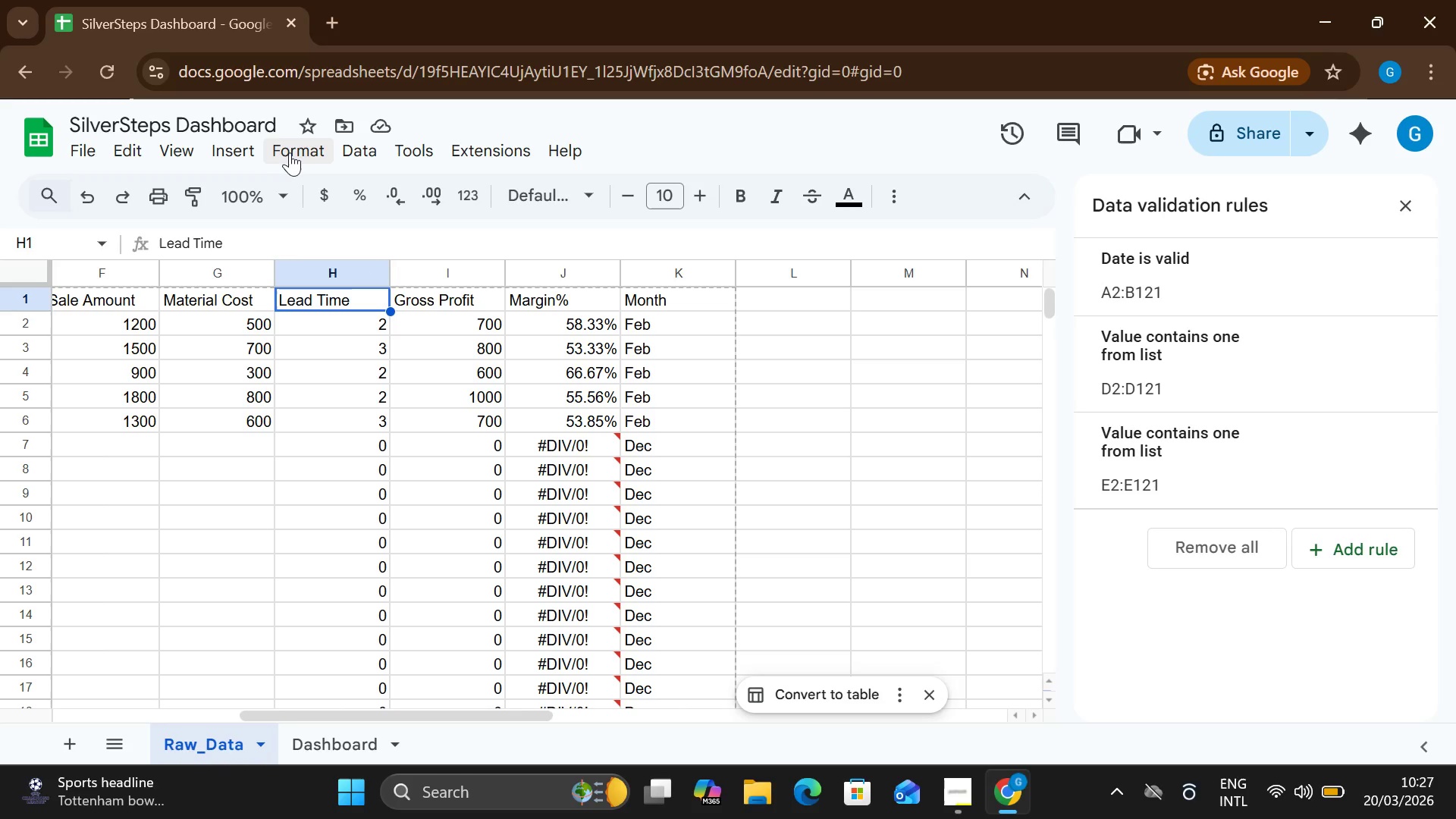 
left_click([290, 152])
 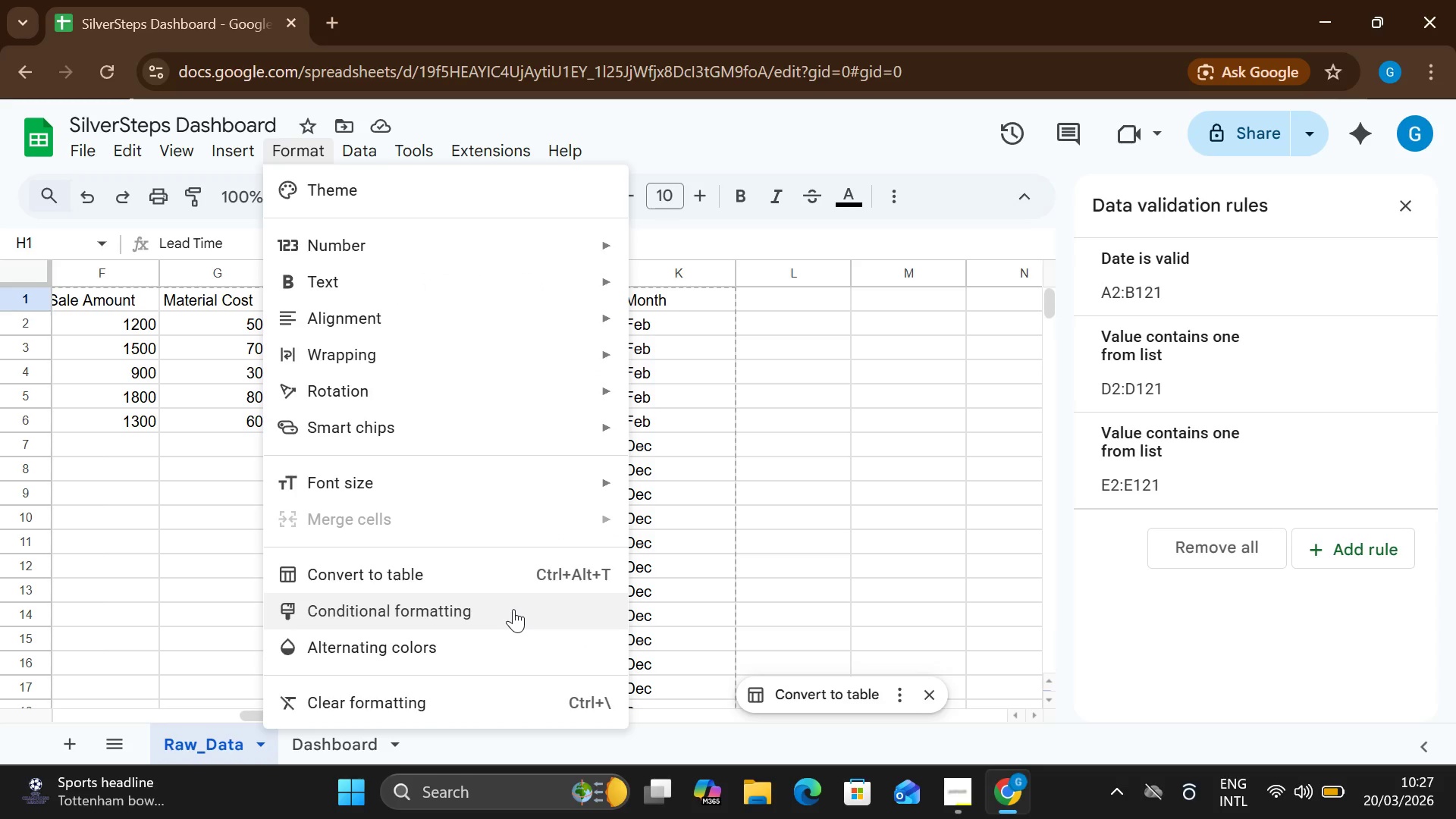 
left_click([513, 609])
 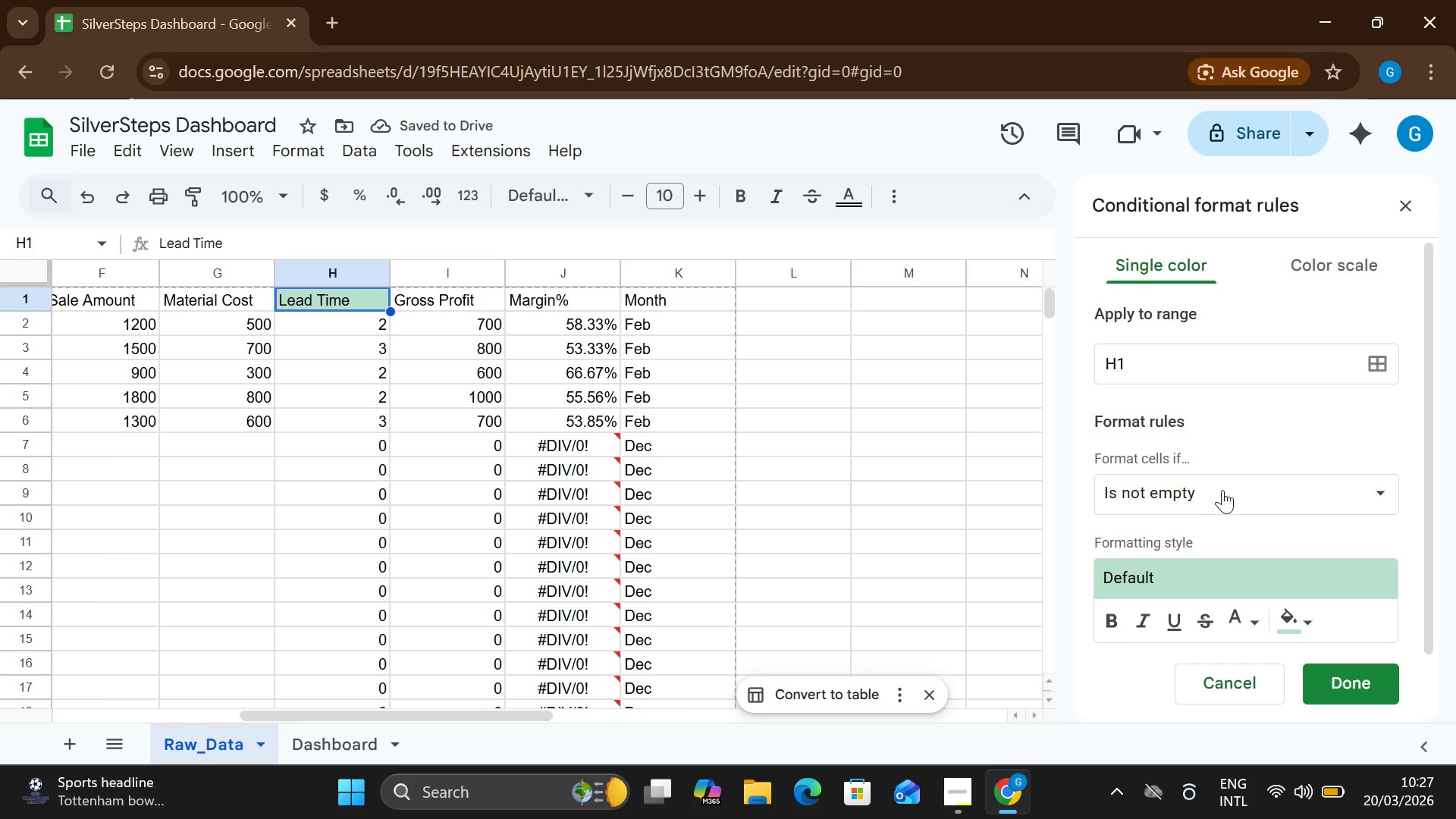 
left_click([1222, 490])
 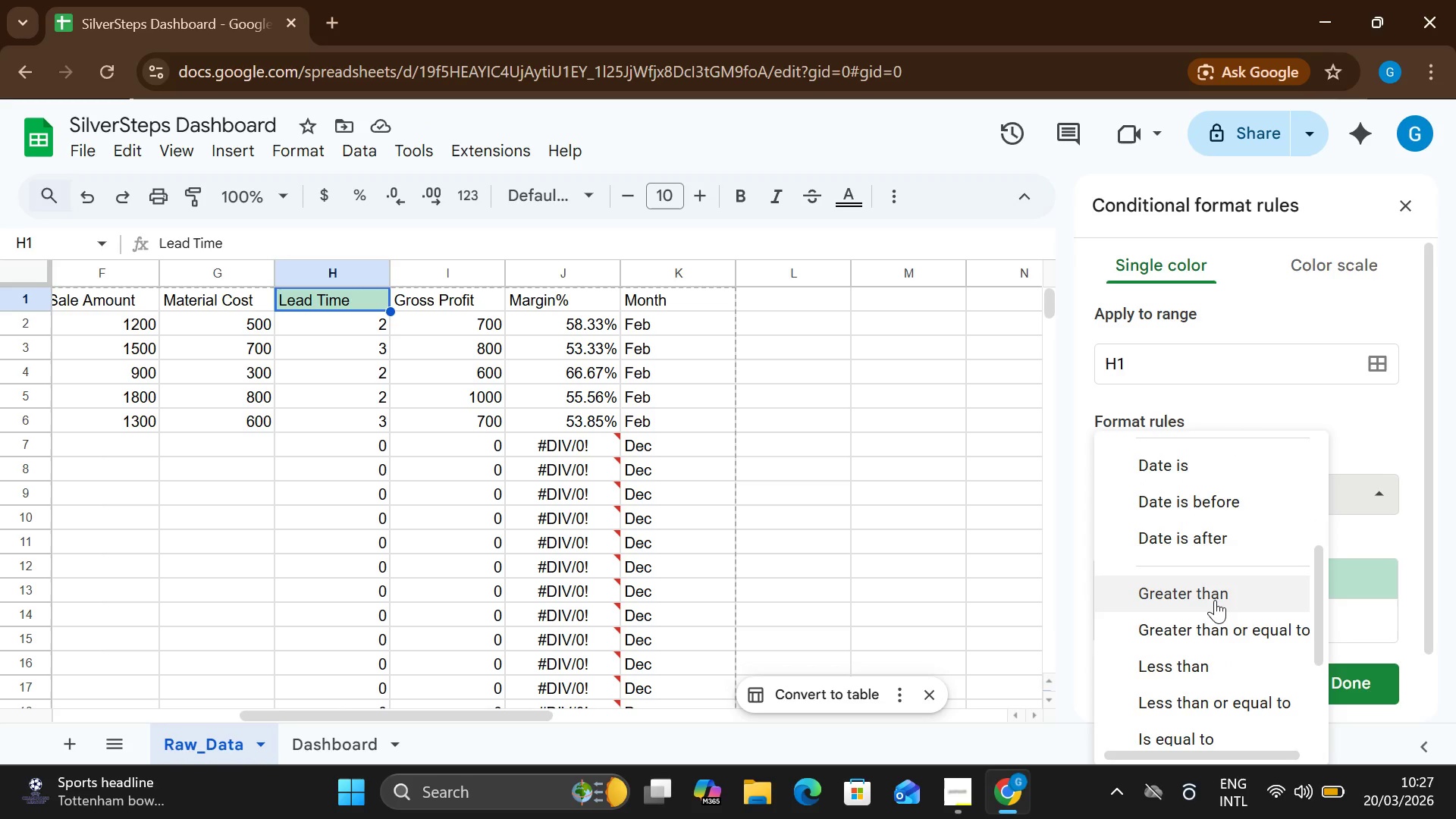 
left_click([1215, 600])
 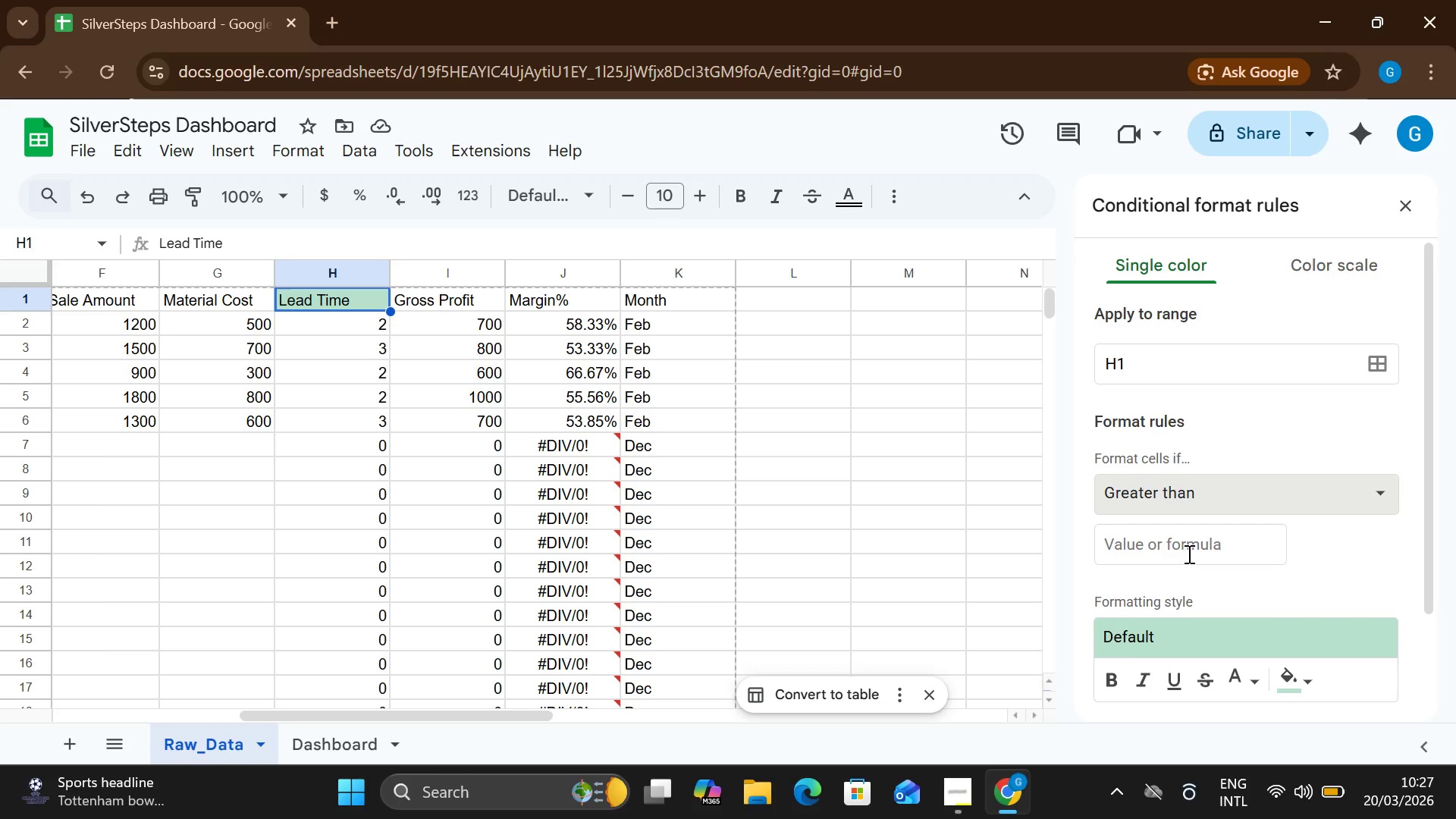 
left_click([1188, 554])
 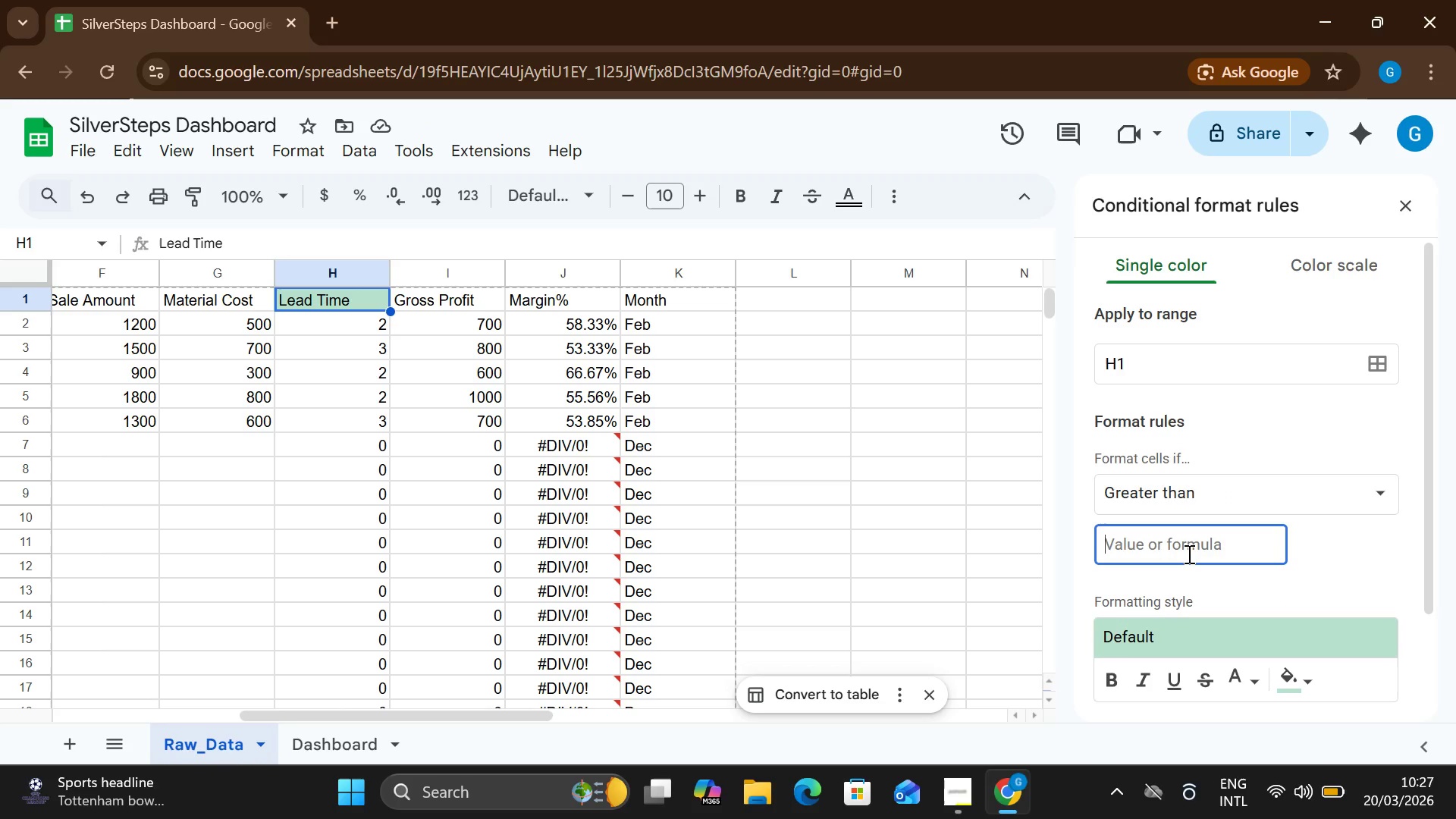 
key(6)
 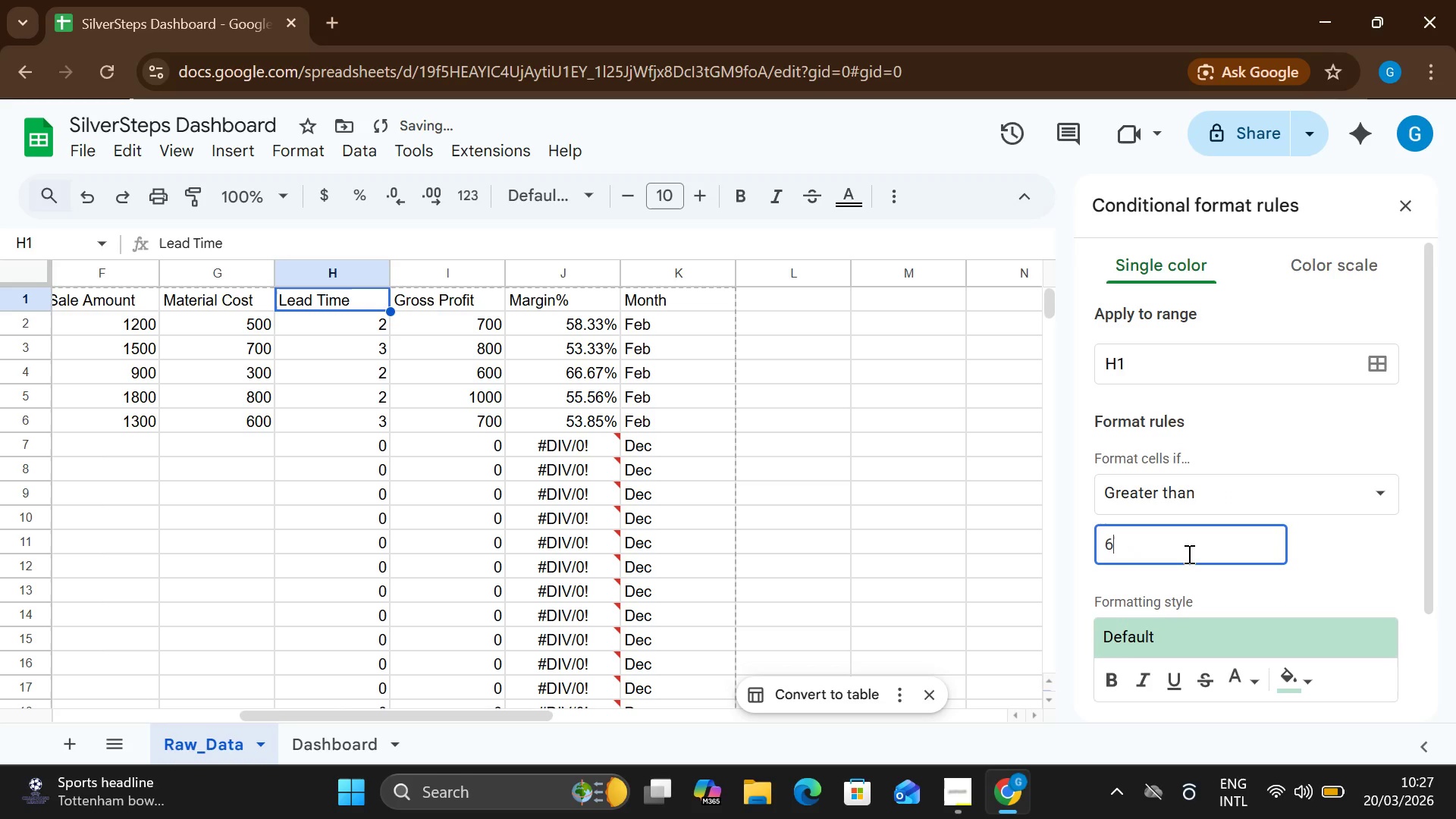 
key(Backspace)
 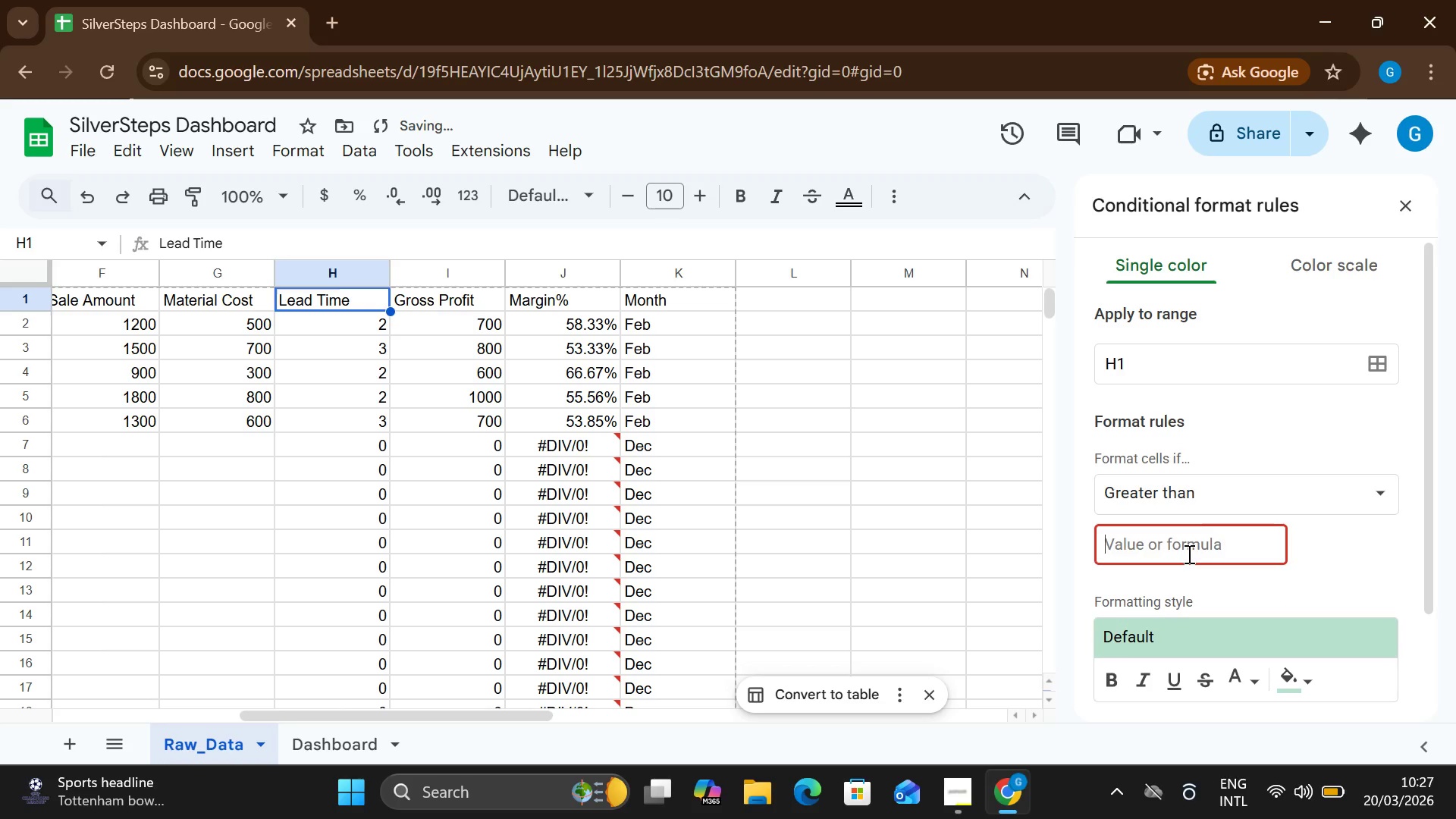 
key(5)
 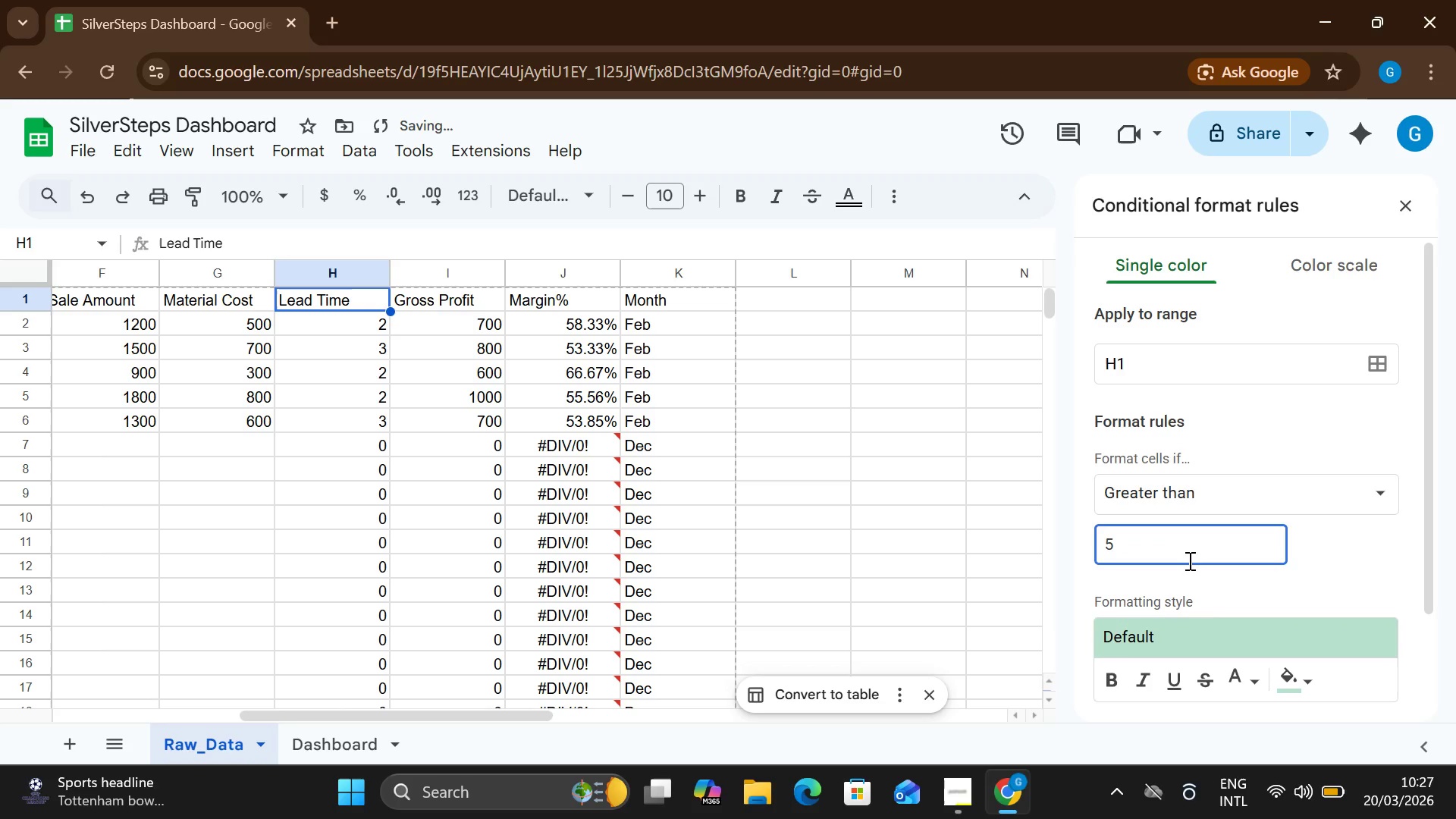 
mouse_move([1228, 619])
 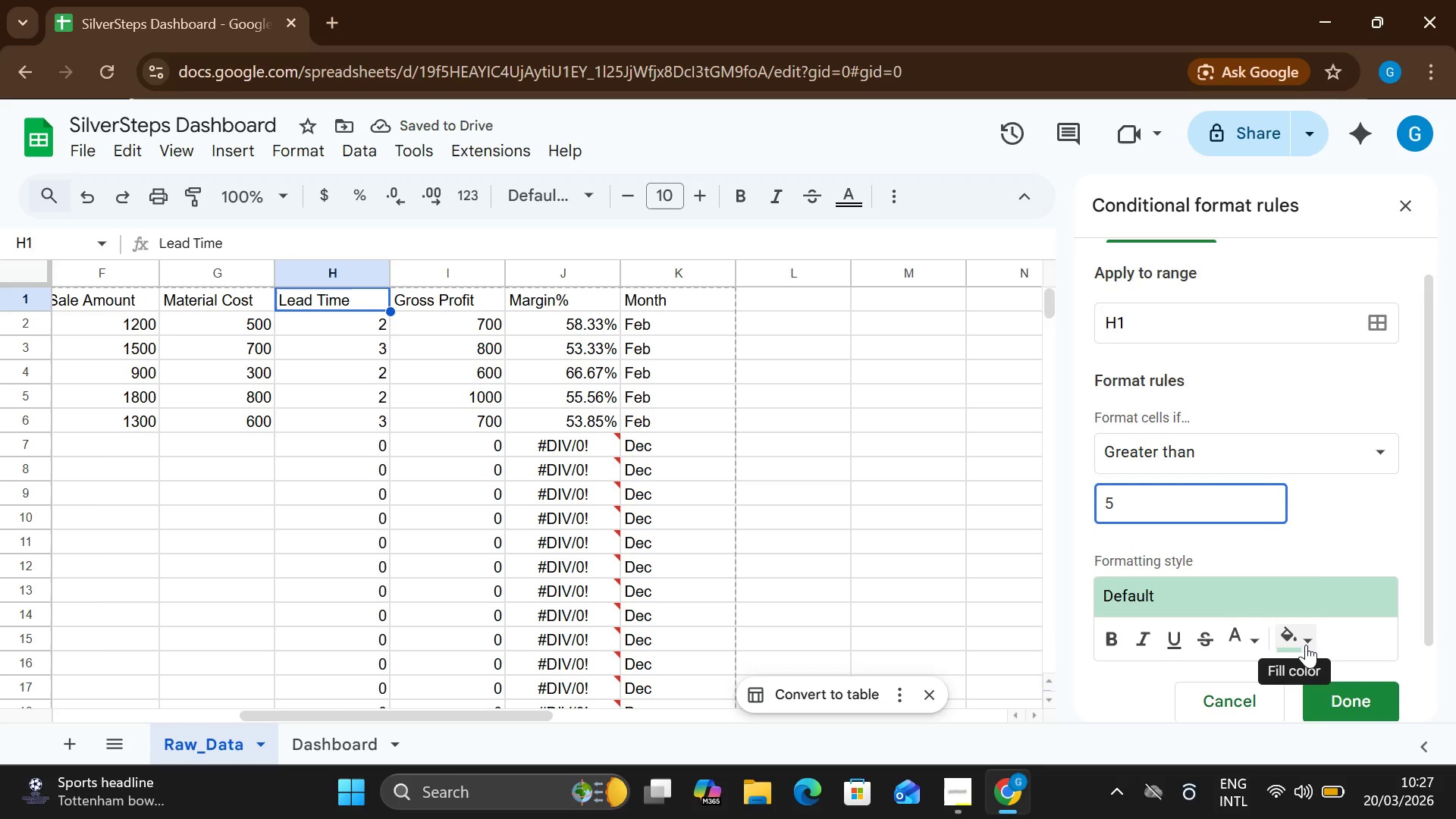 
left_click([1306, 645])
 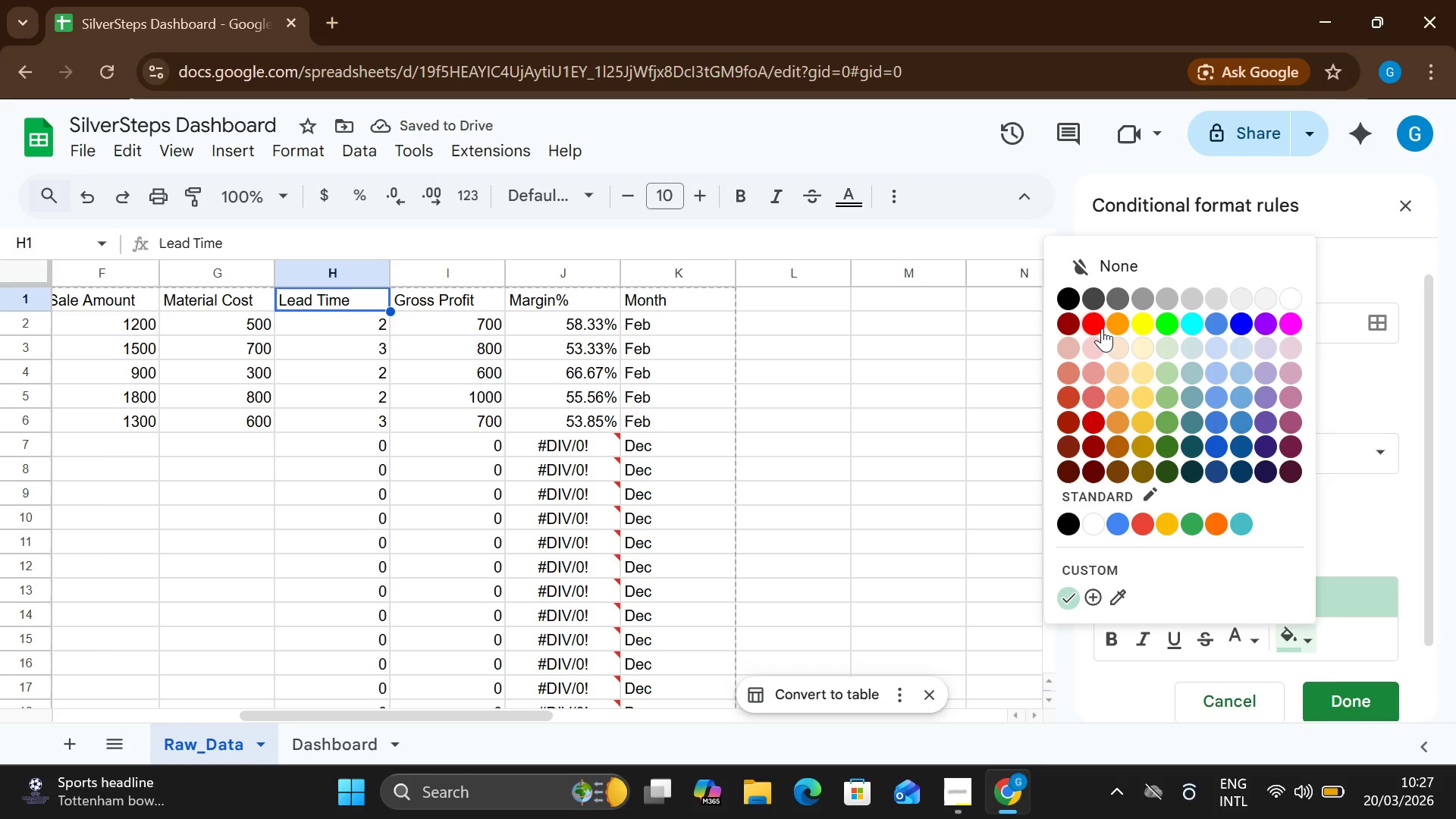 
left_click([1092, 323])
 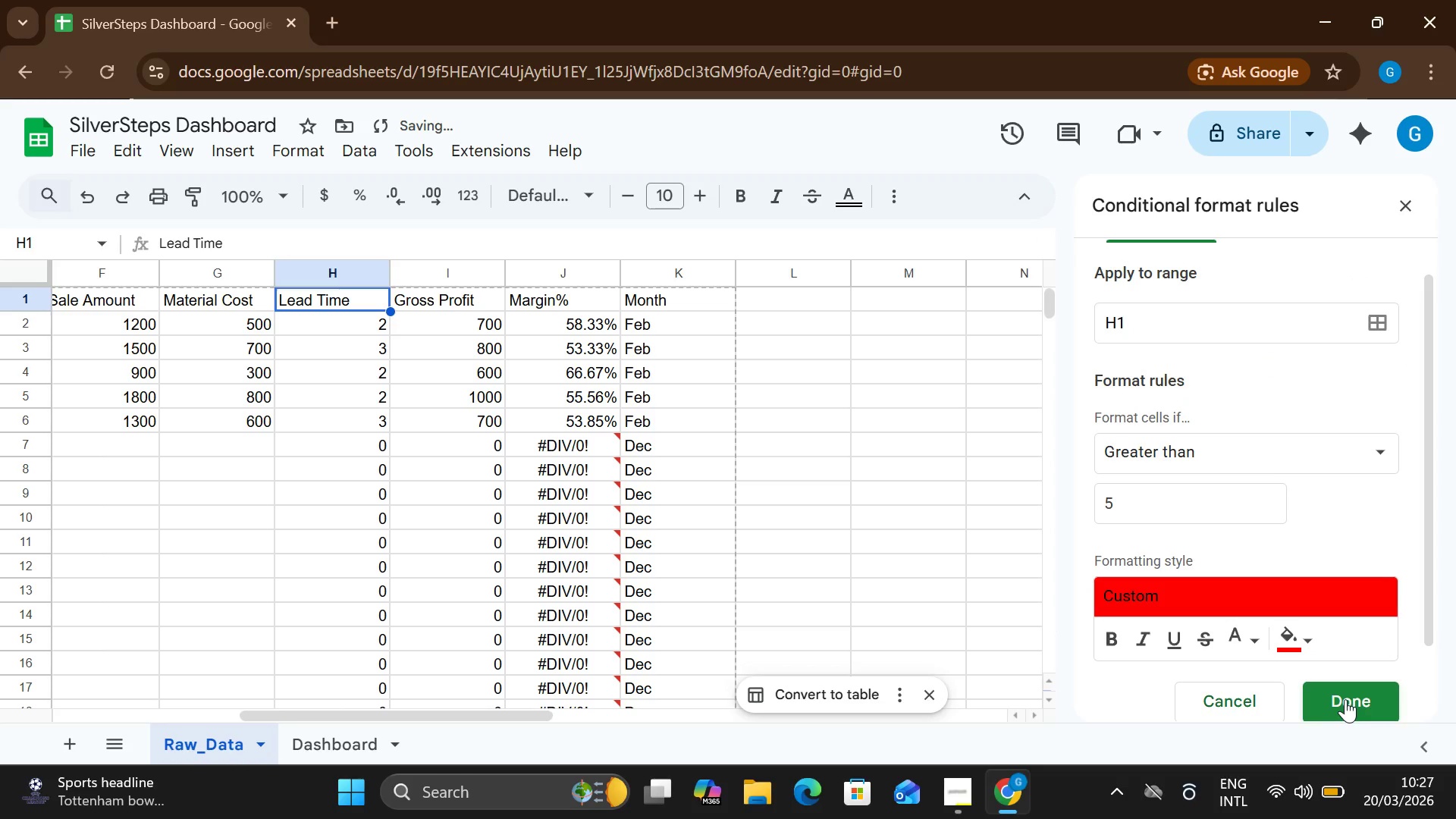 
left_click([1345, 699])
 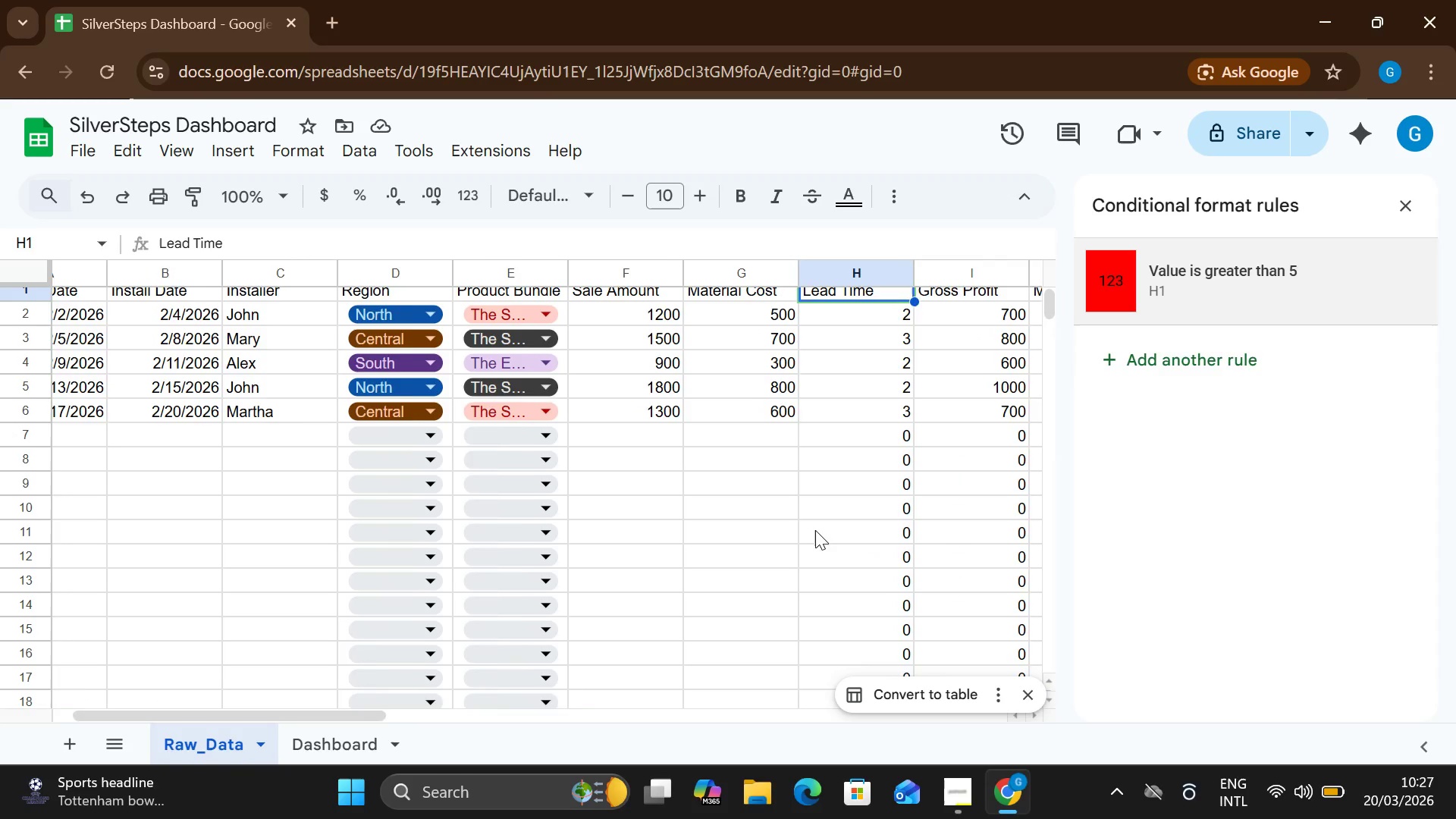 
wait(7.36)
 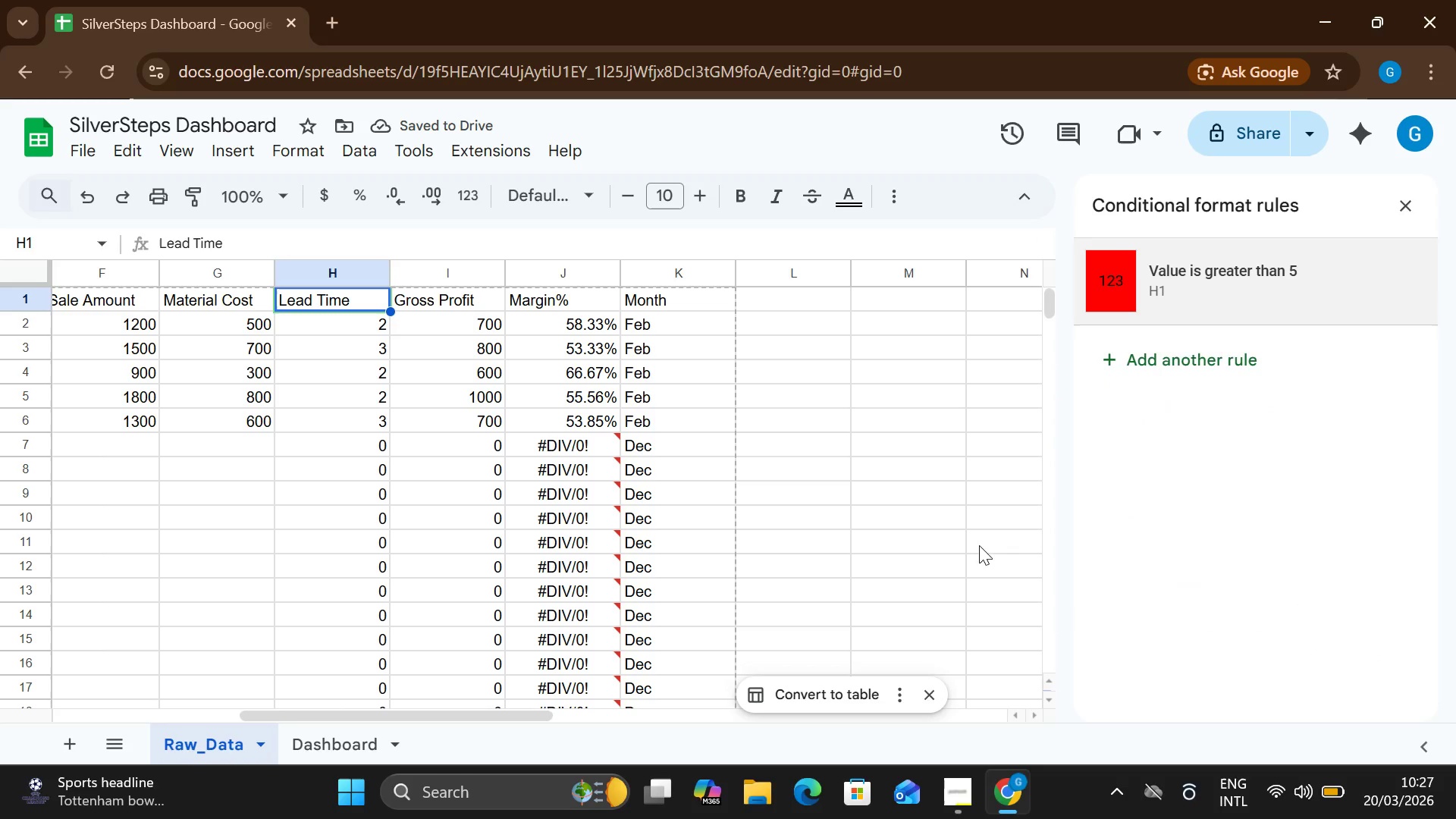 
double_click([212, 410])
 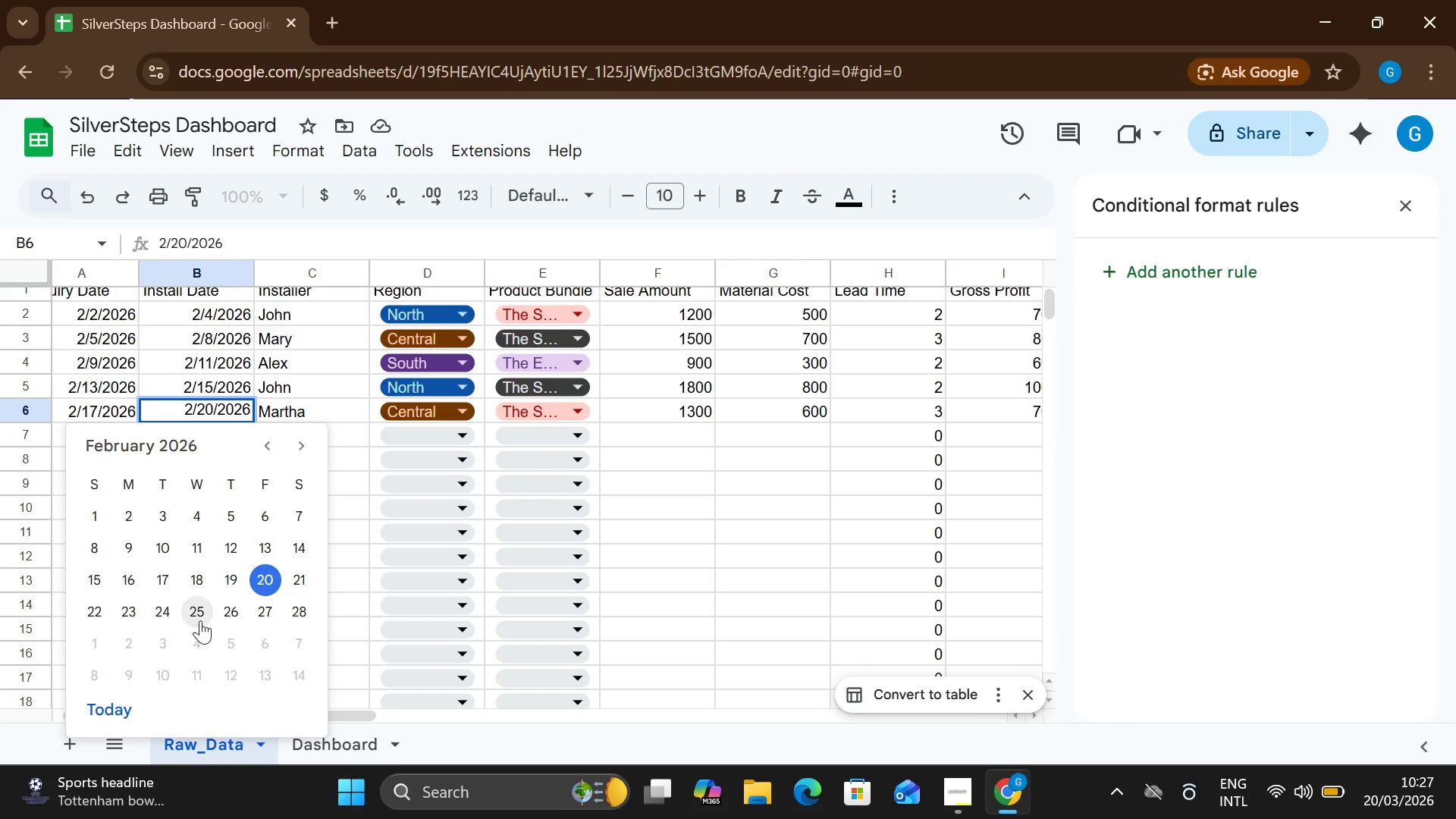 
left_click([208, 620])
 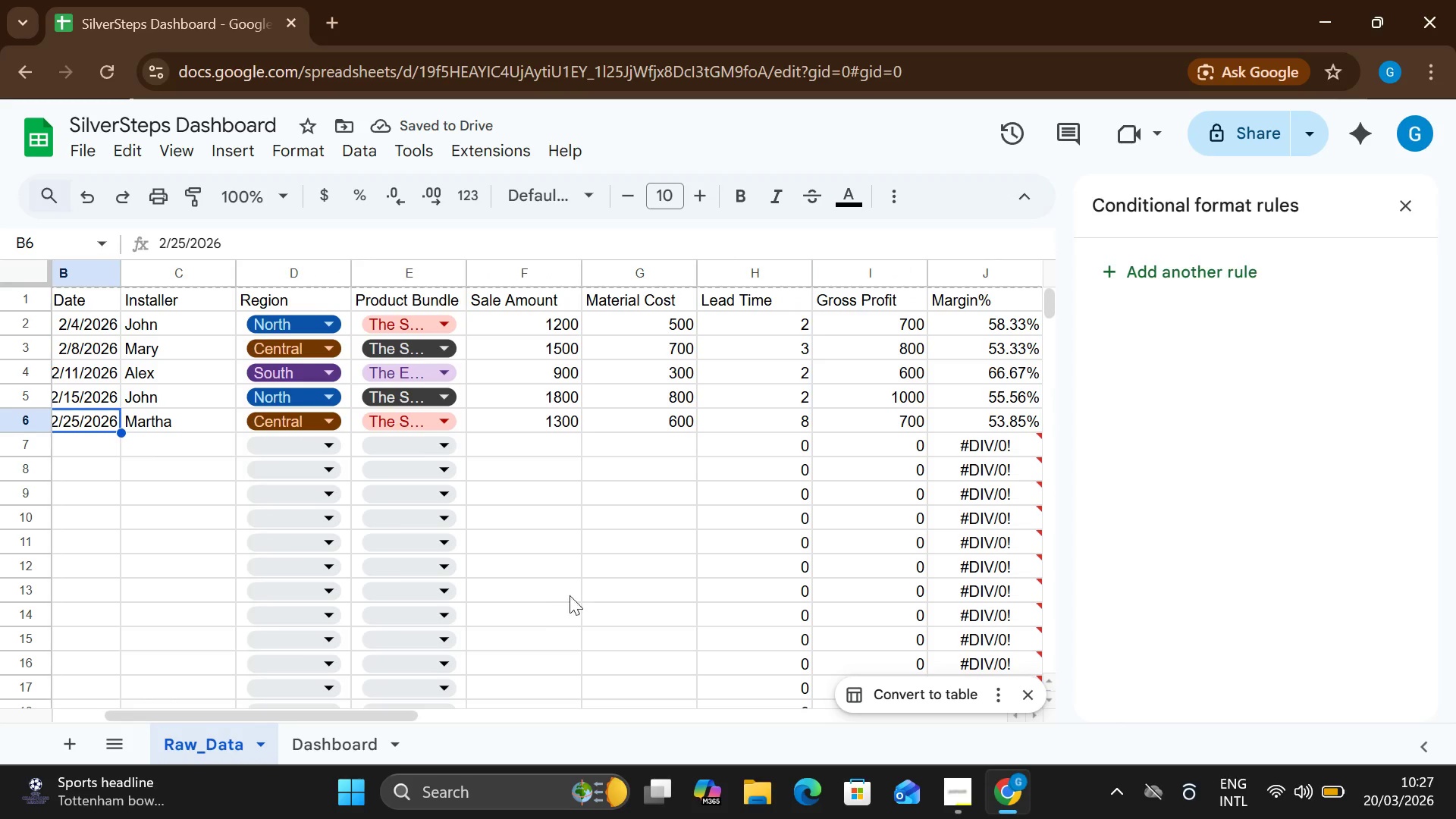 
wait(8.72)
 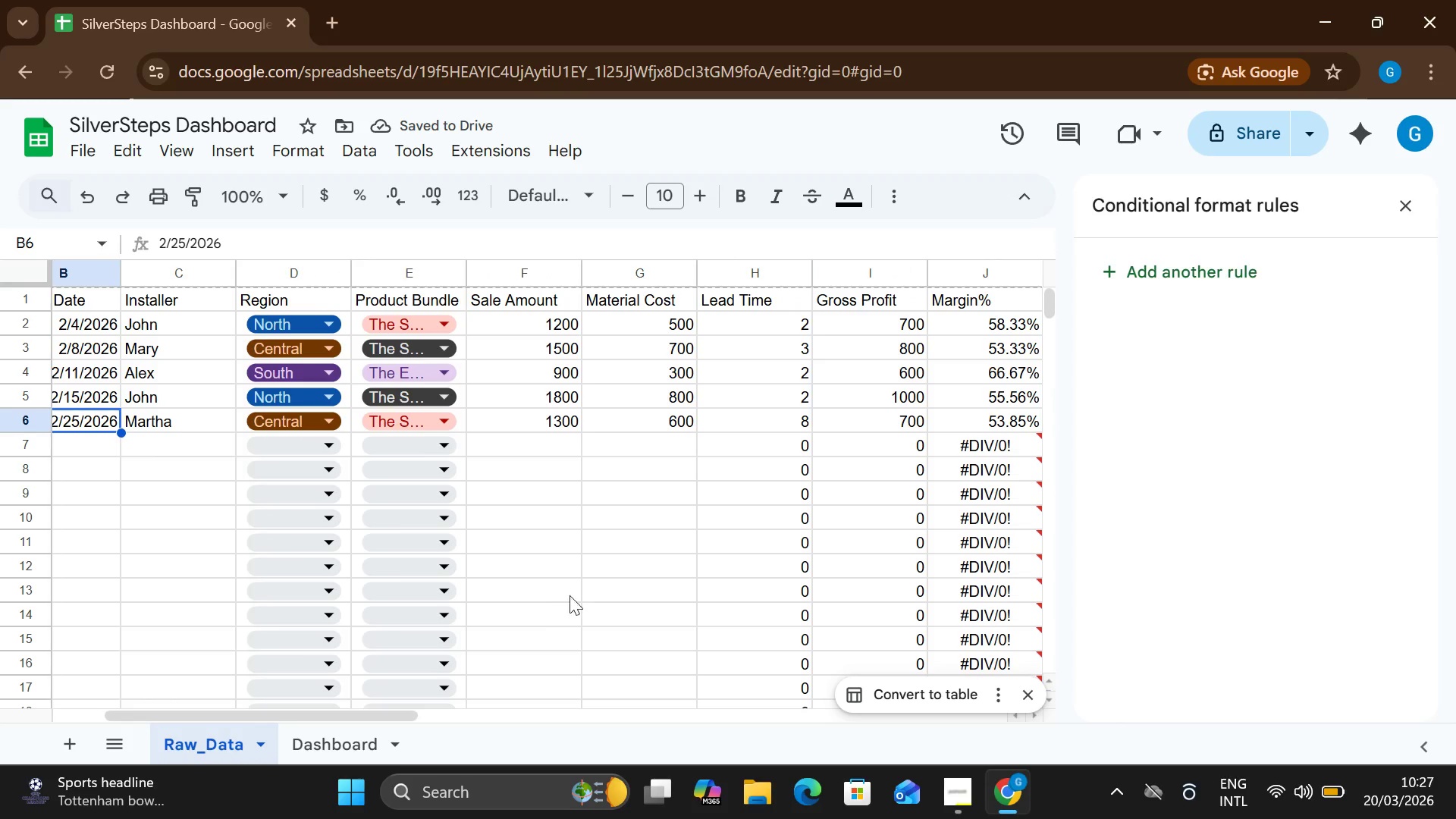 
left_click([670, 278])
 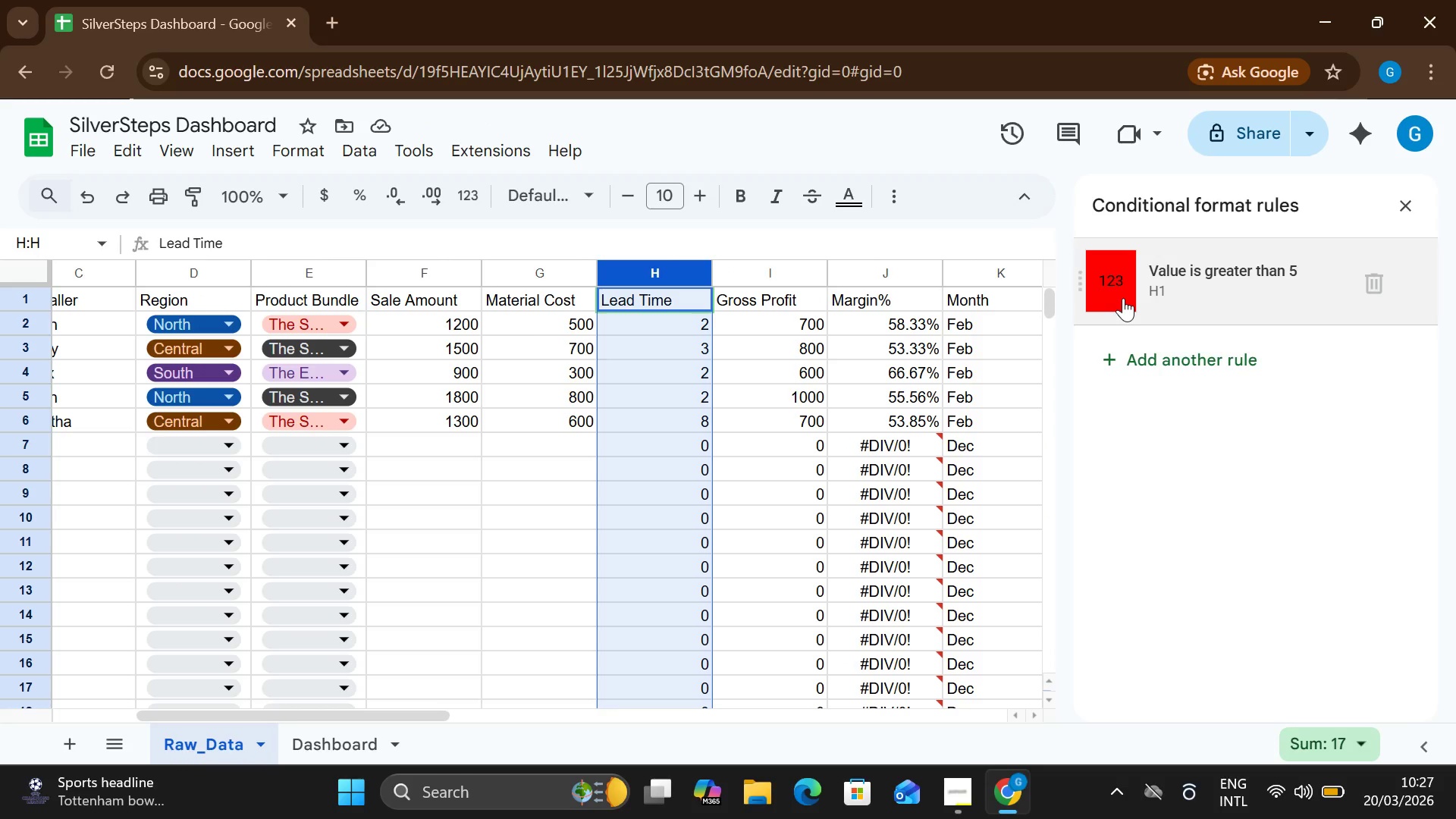 
left_click([1123, 298])
 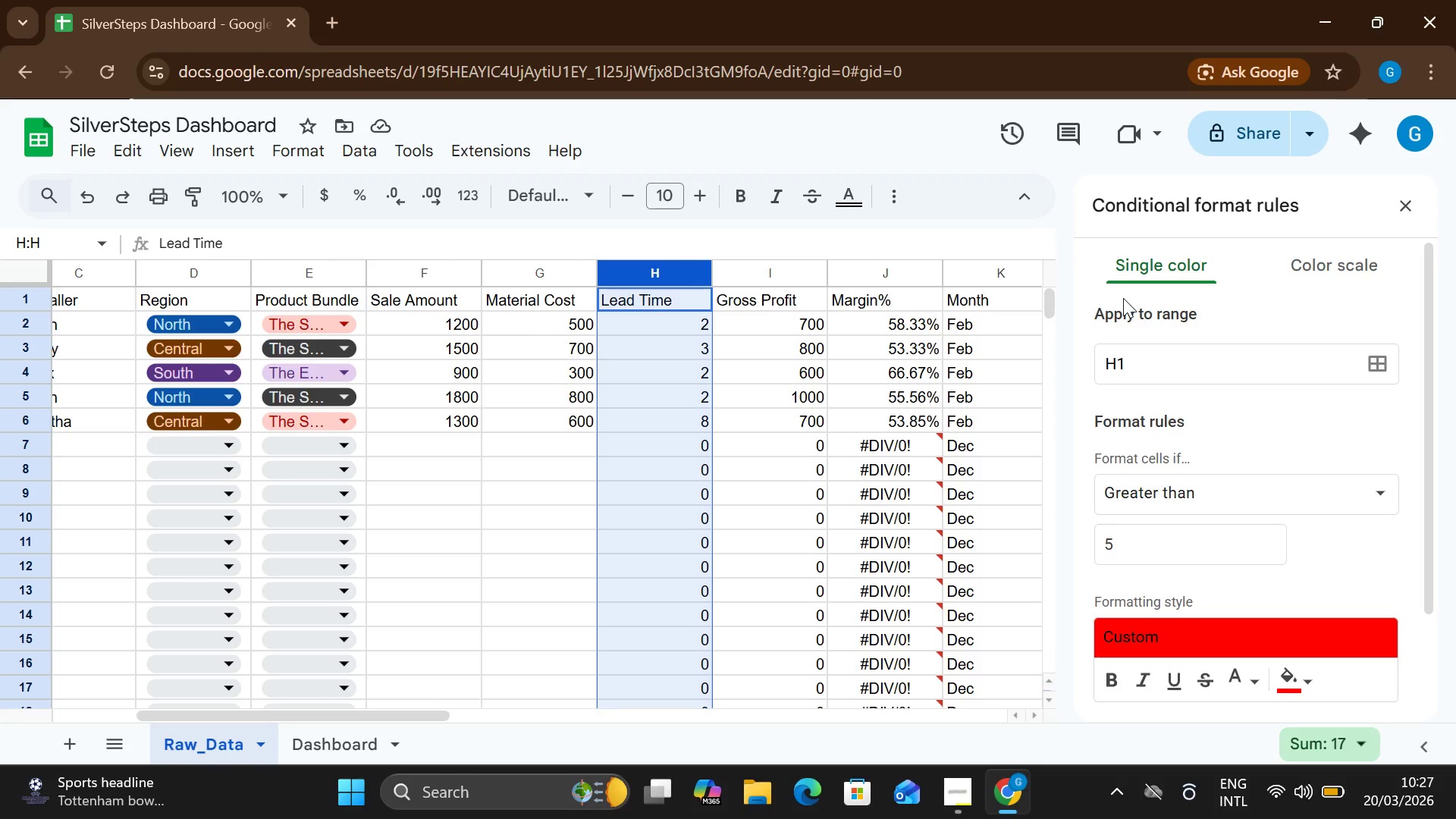 
mouse_move([1247, 563])
 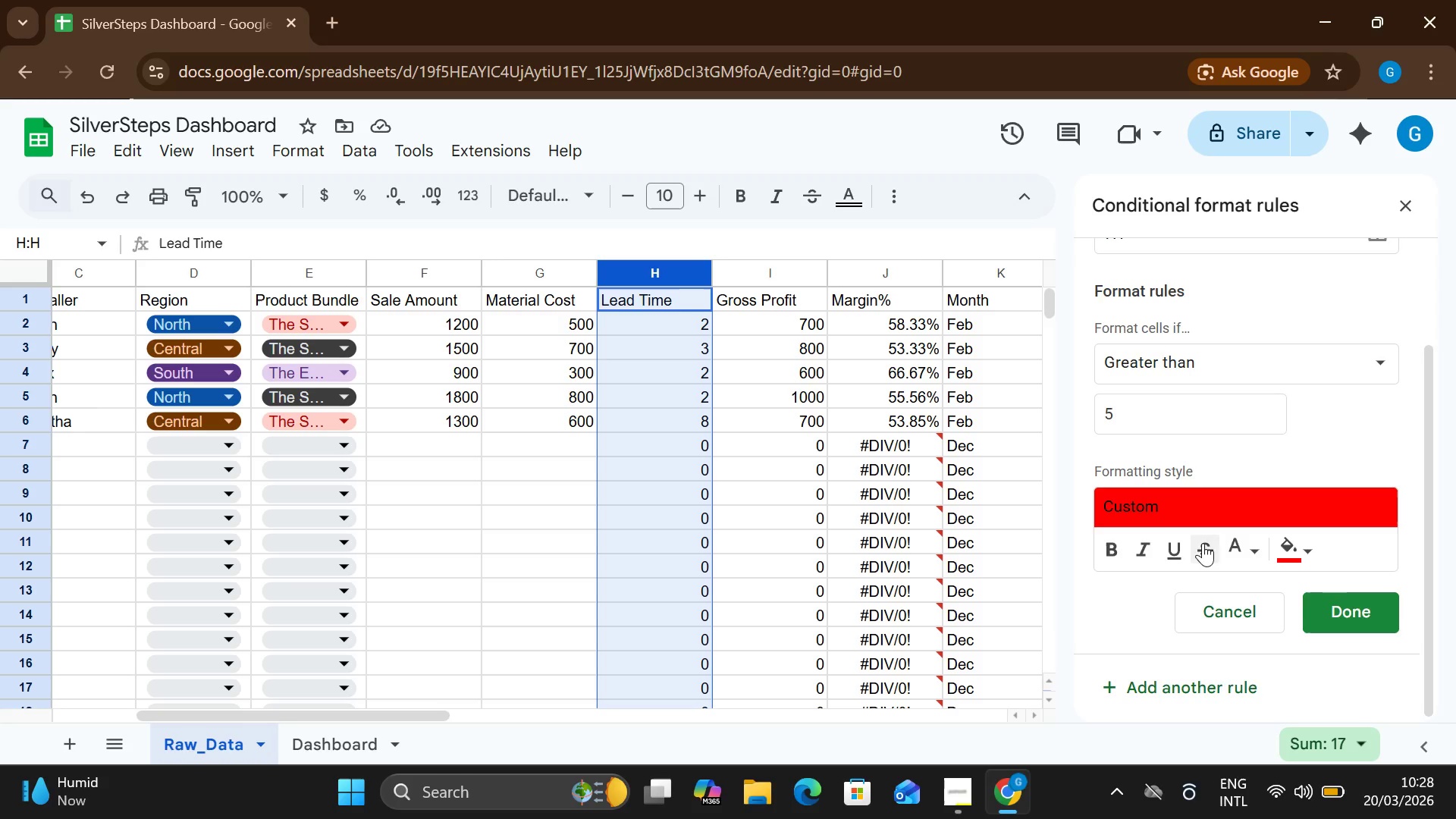 
wait(11.73)
 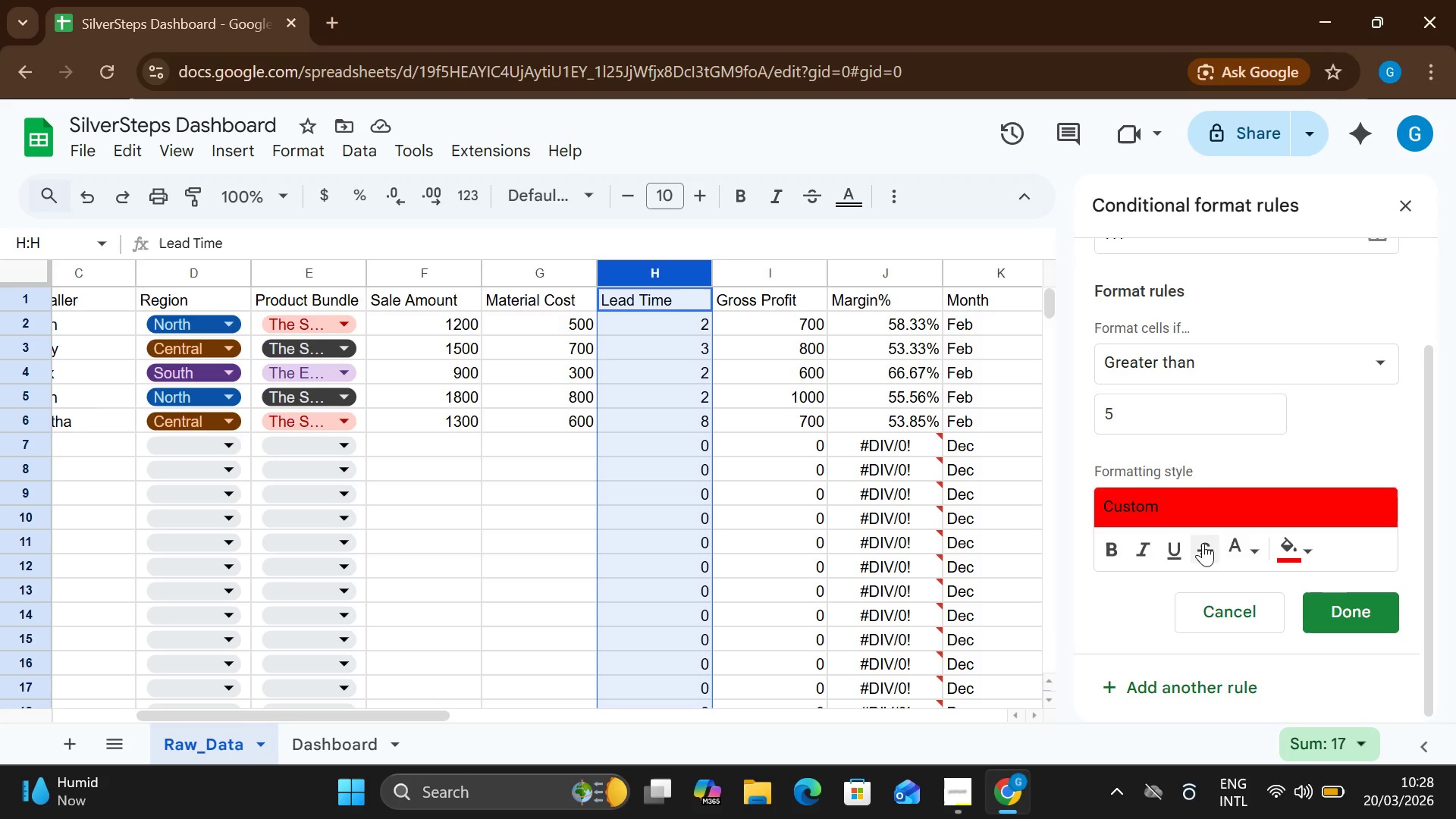 
mouse_move([1301, 629])
 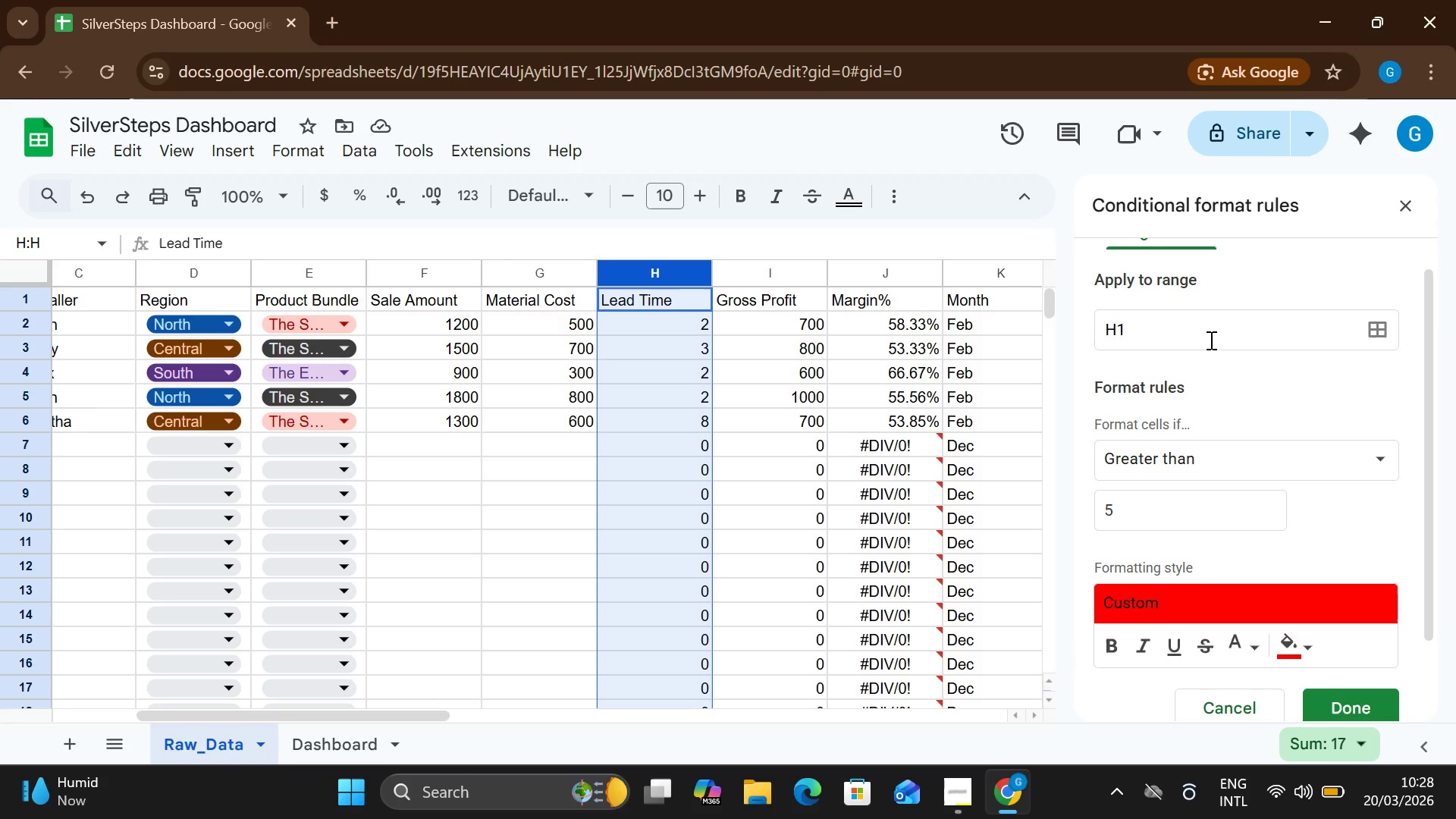 
left_click([1210, 340])
 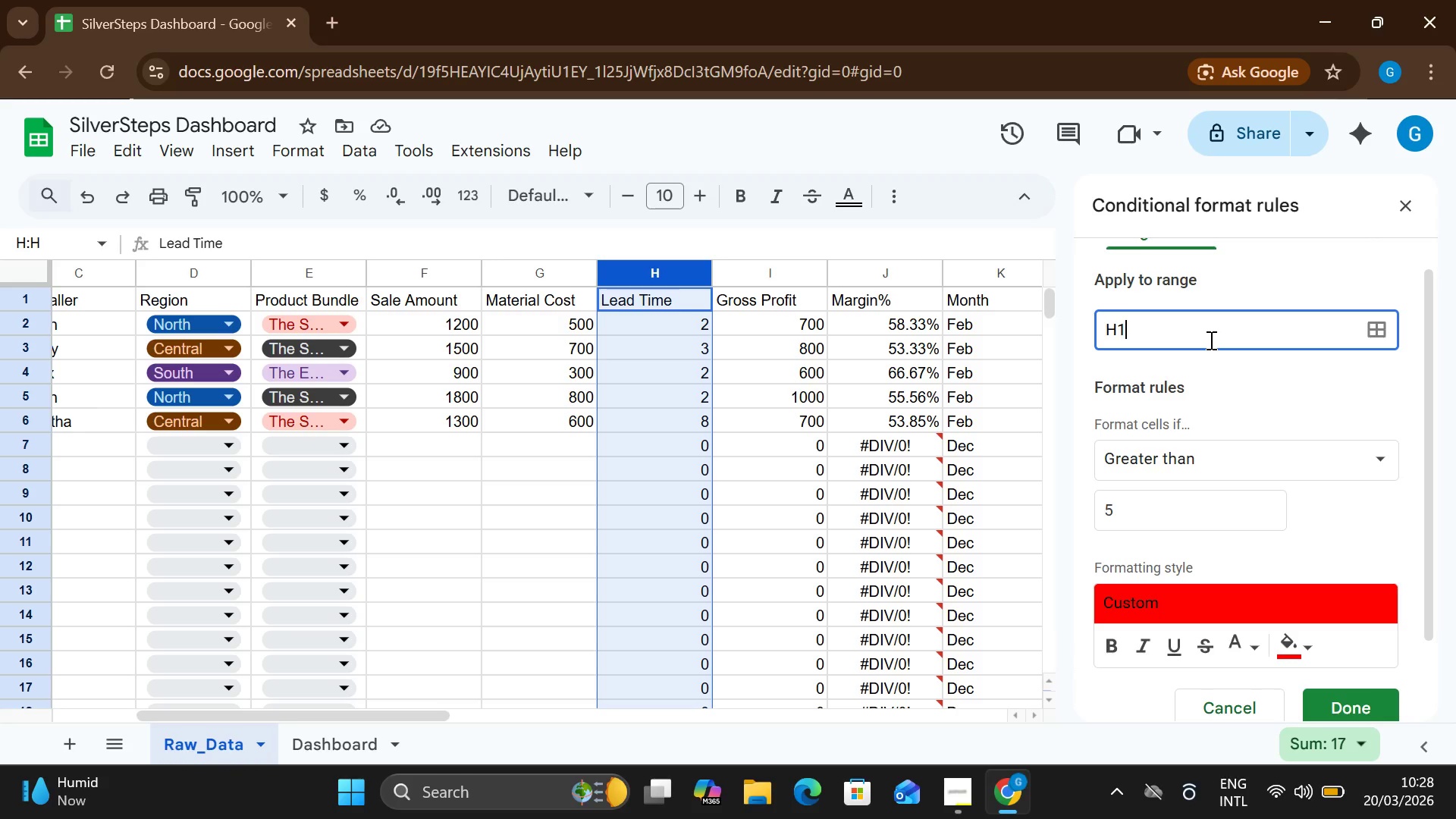 
key(Backspace)
type(2:H121)
 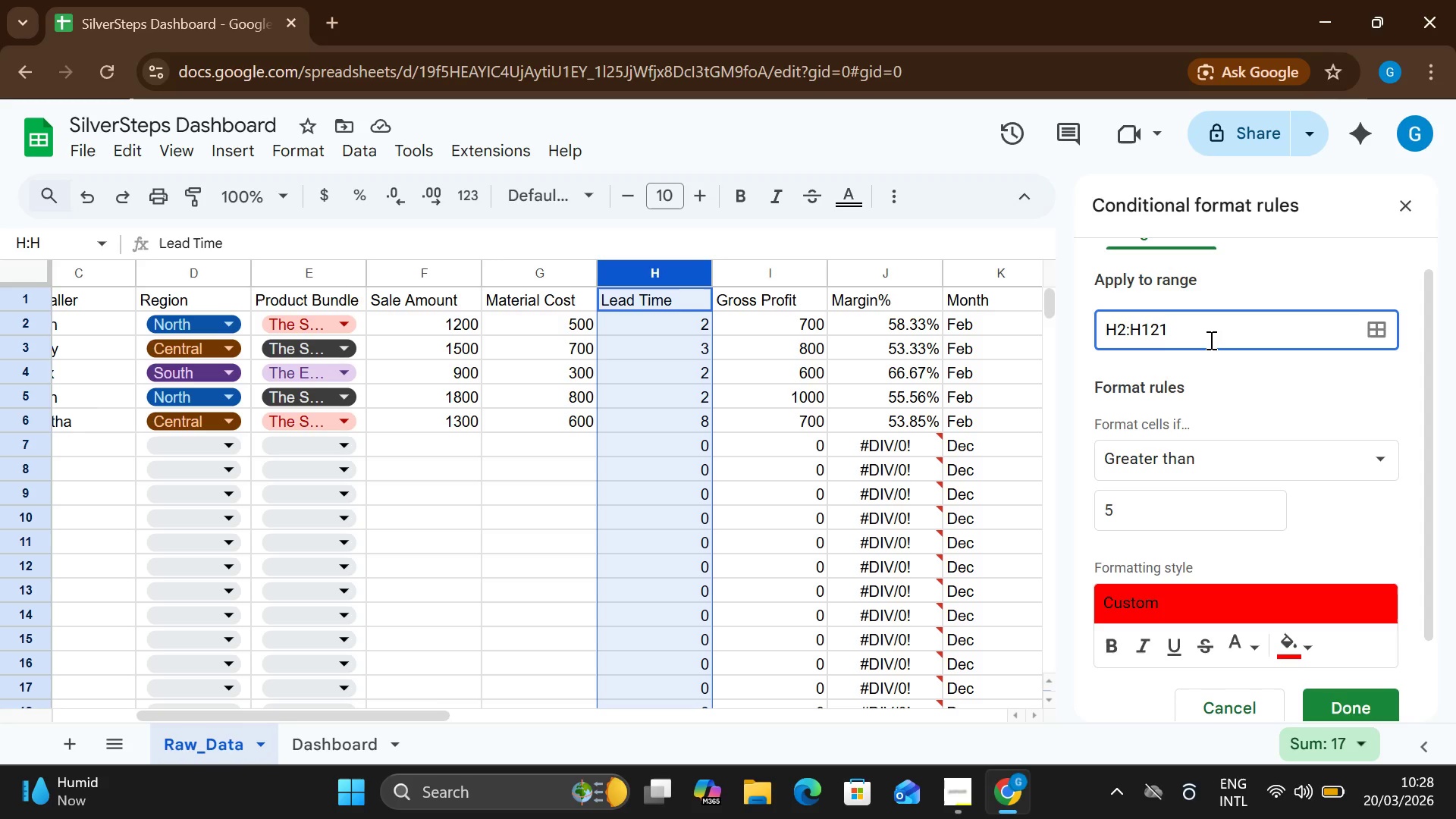 
key(Enter)
 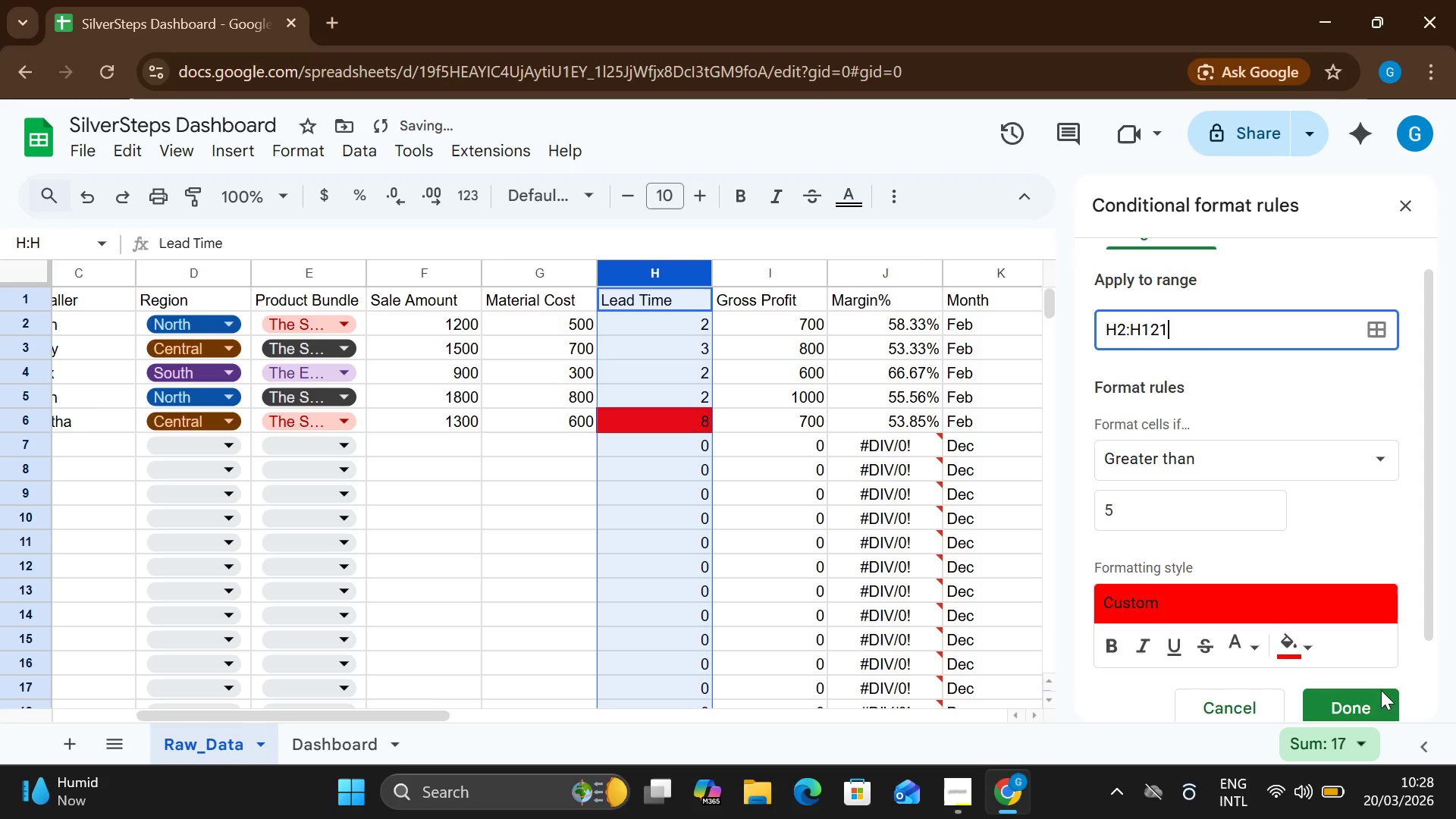 
left_click([1383, 700])
 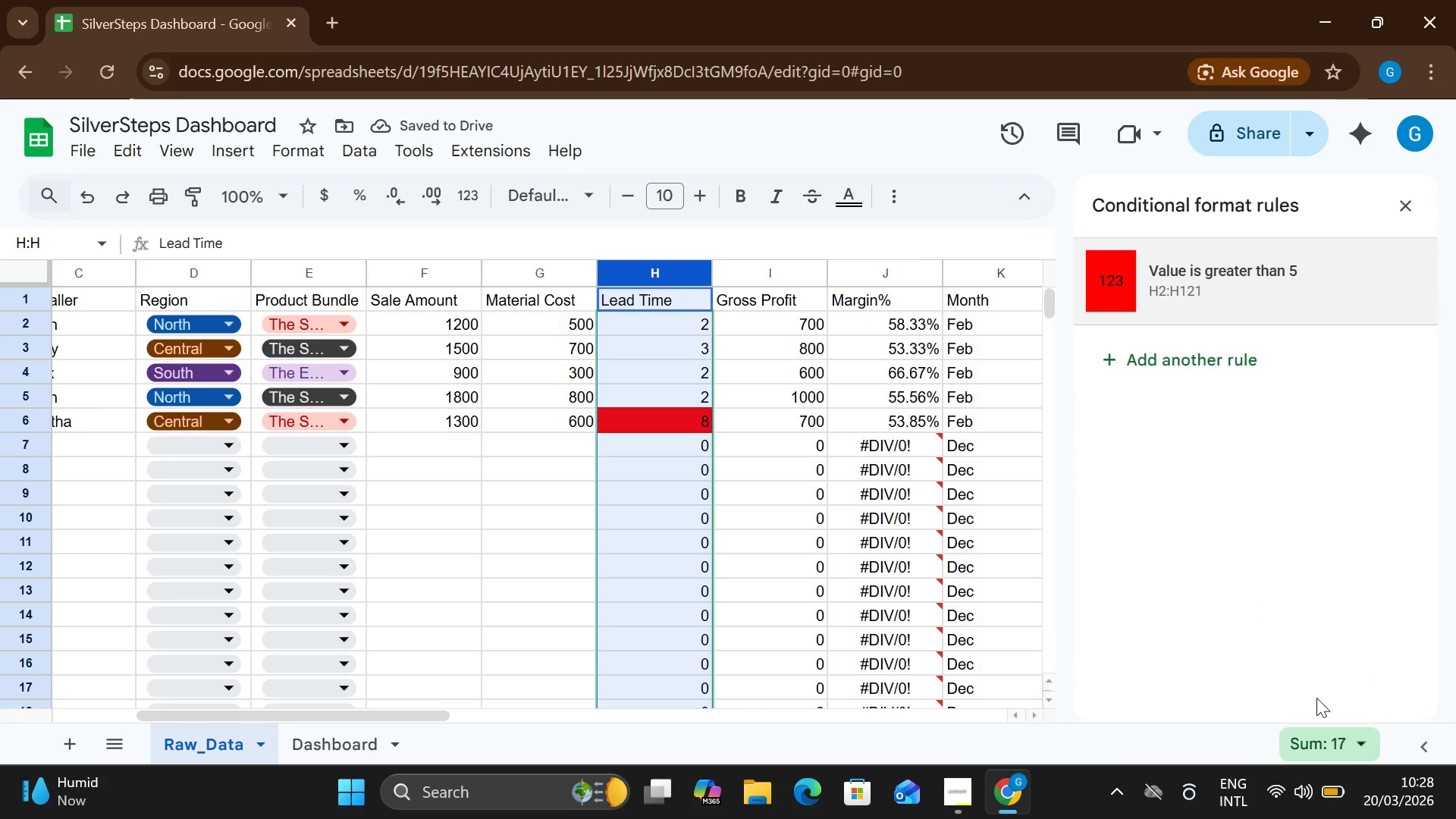 
left_click([1316, 698])
 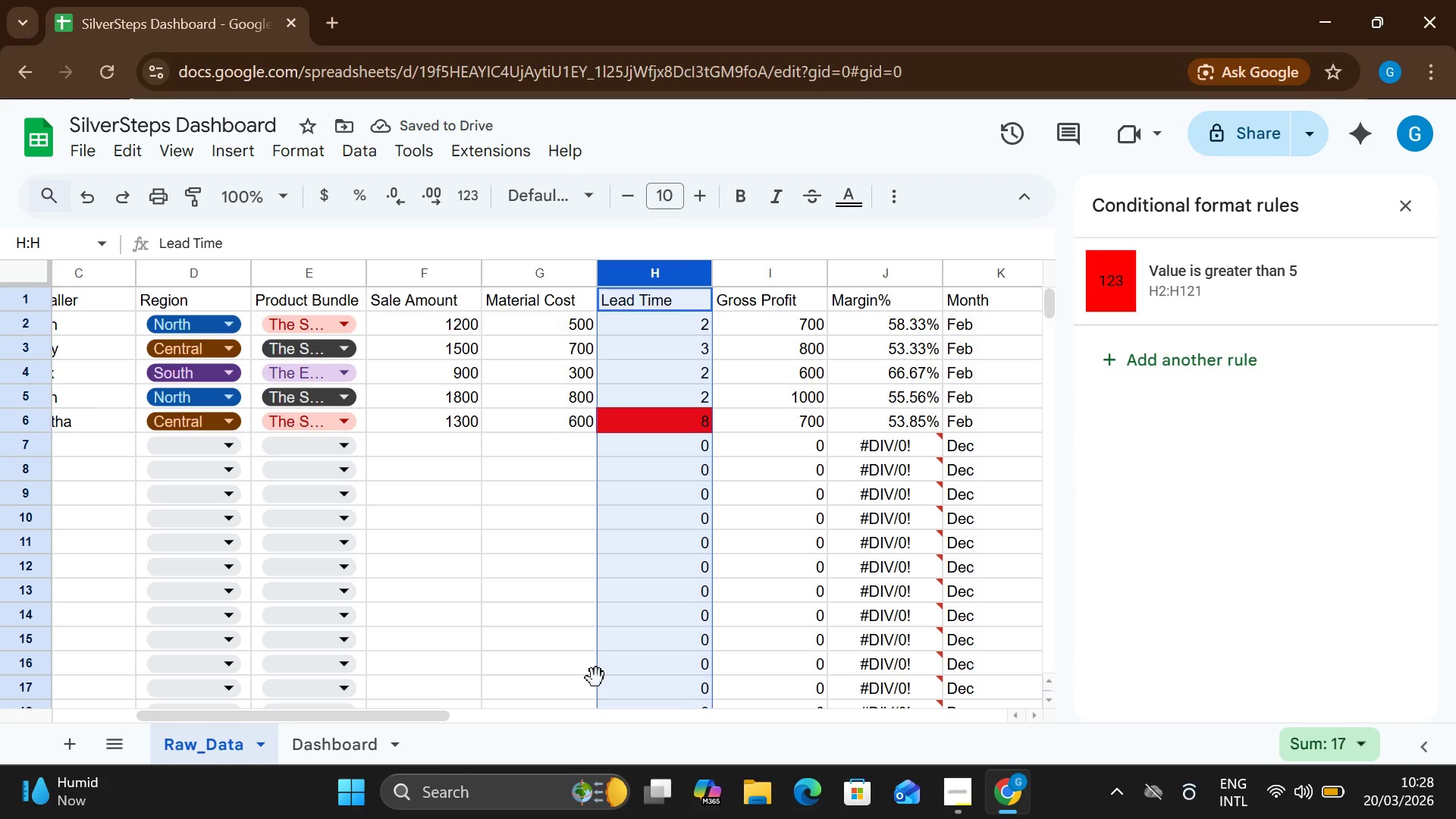 
left_click([596, 678])
 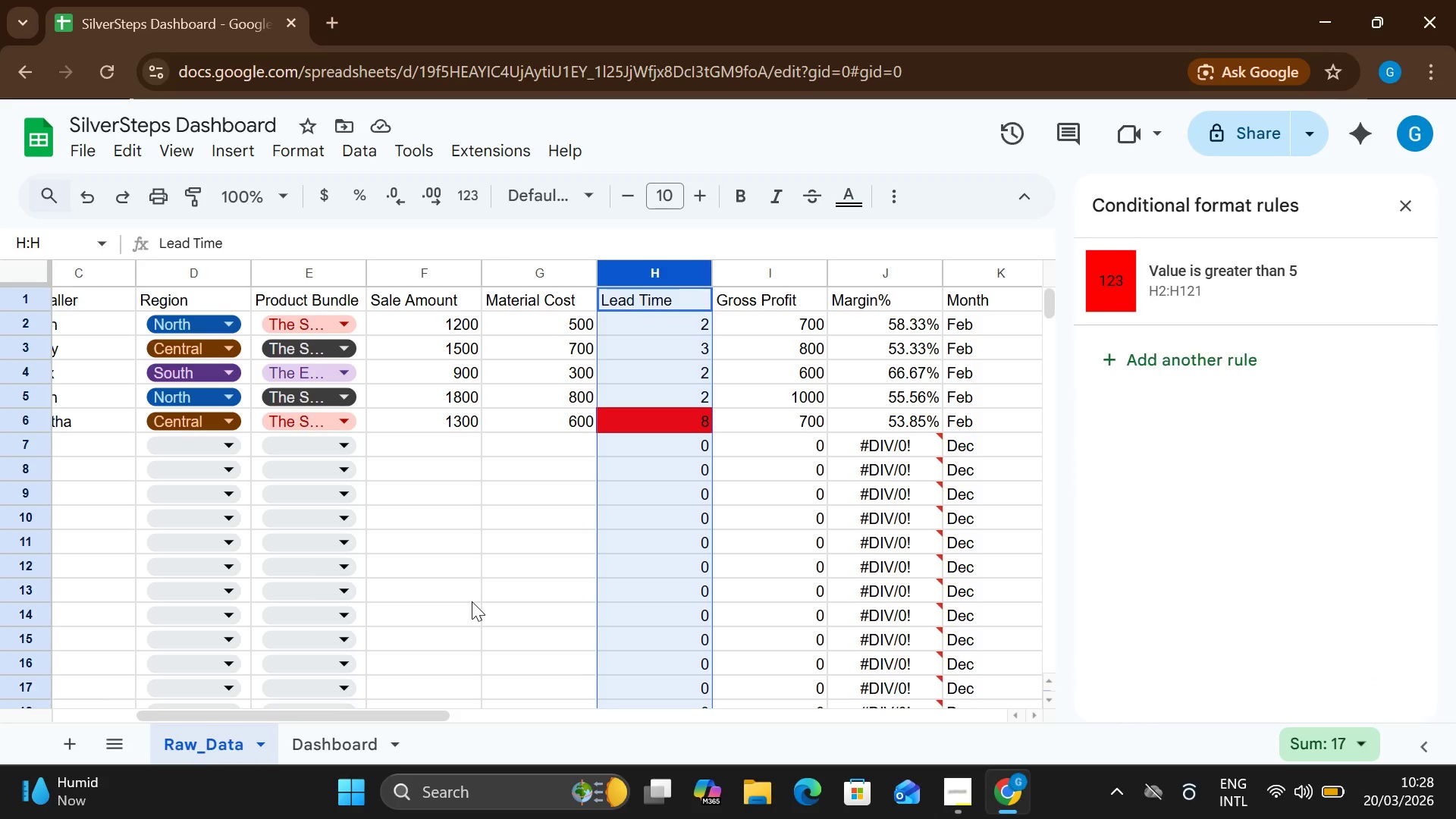 
left_click([472, 601])
 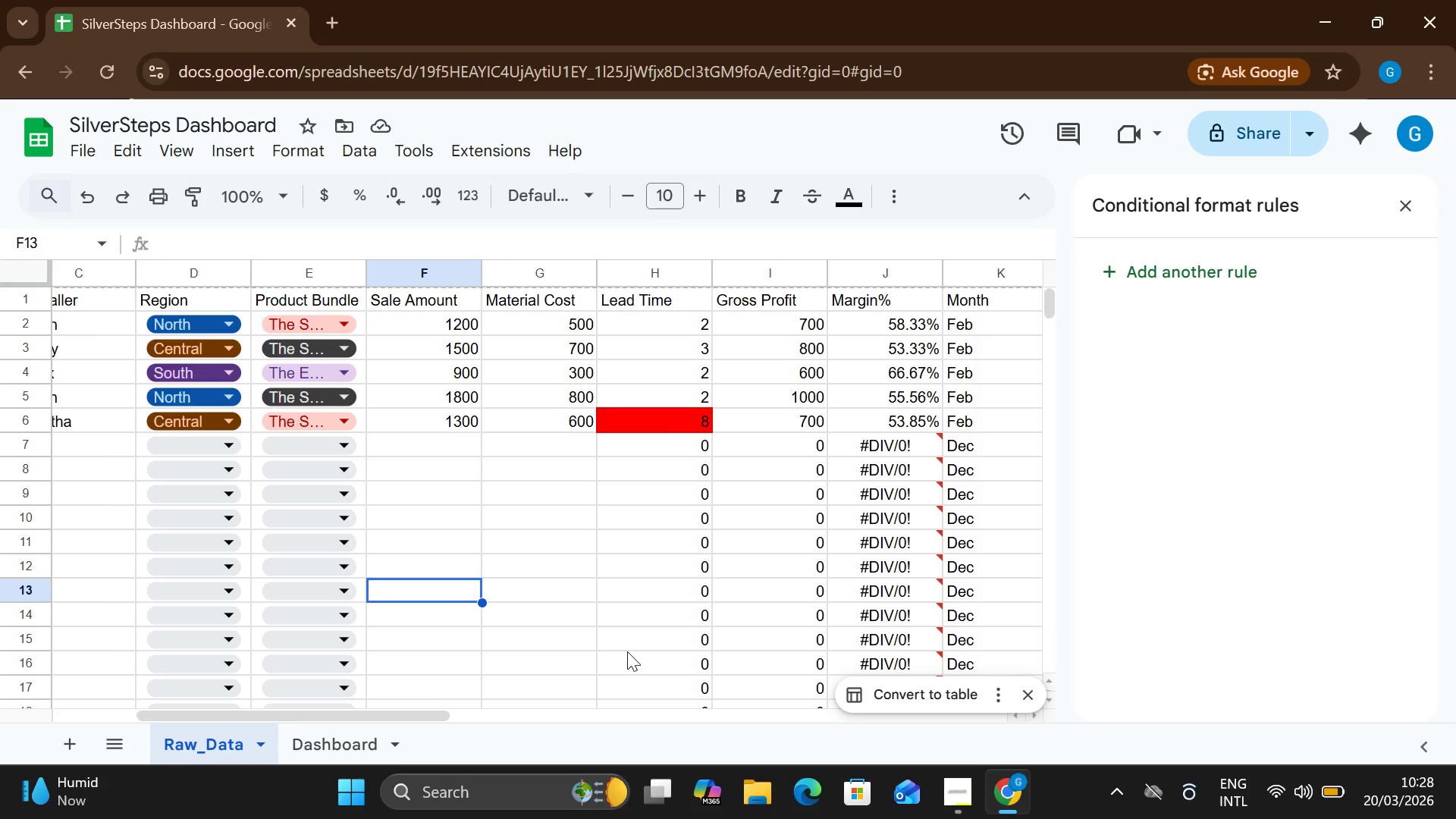 
wait(7.97)
 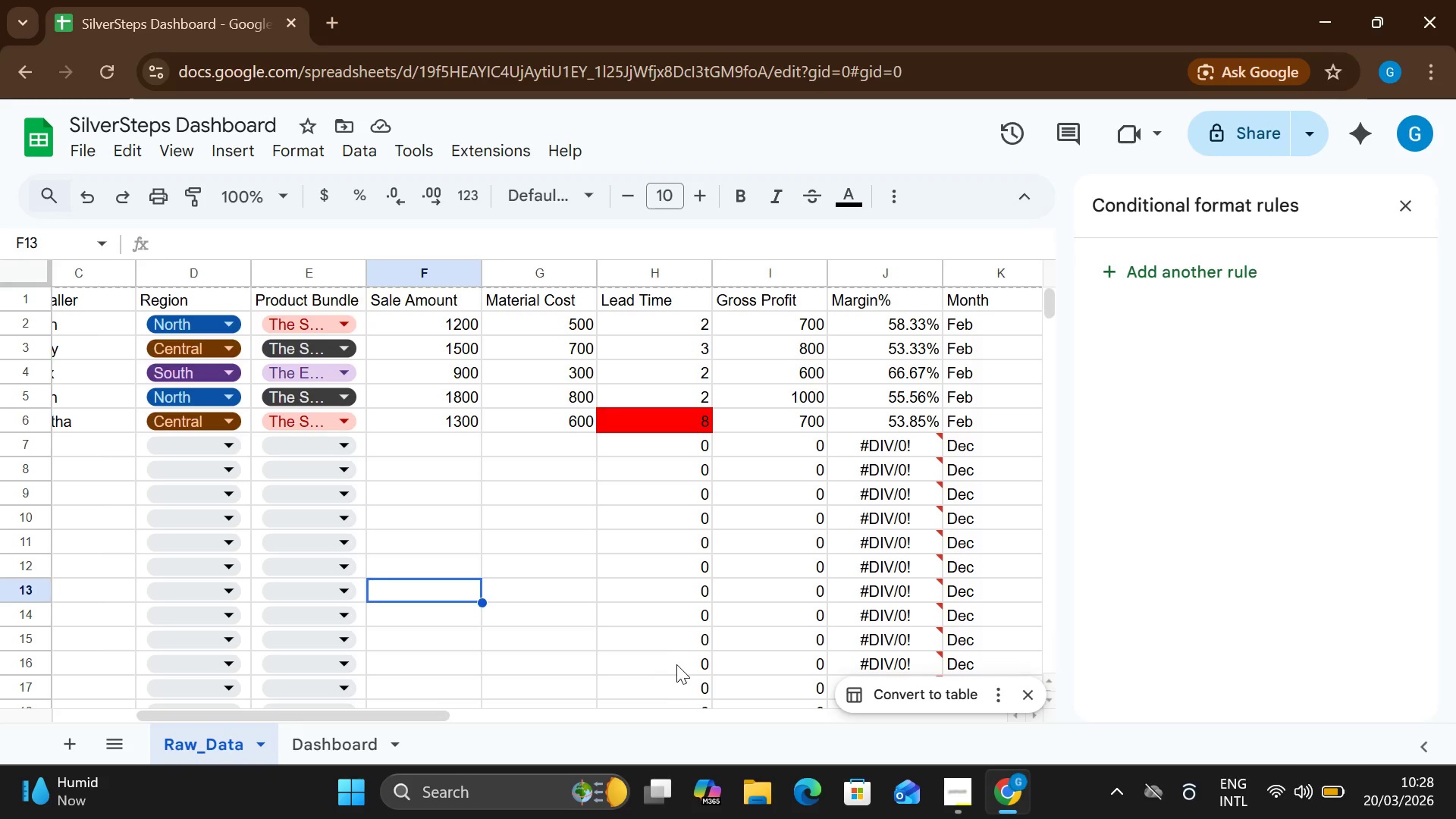 
mouse_move([610, 550])
 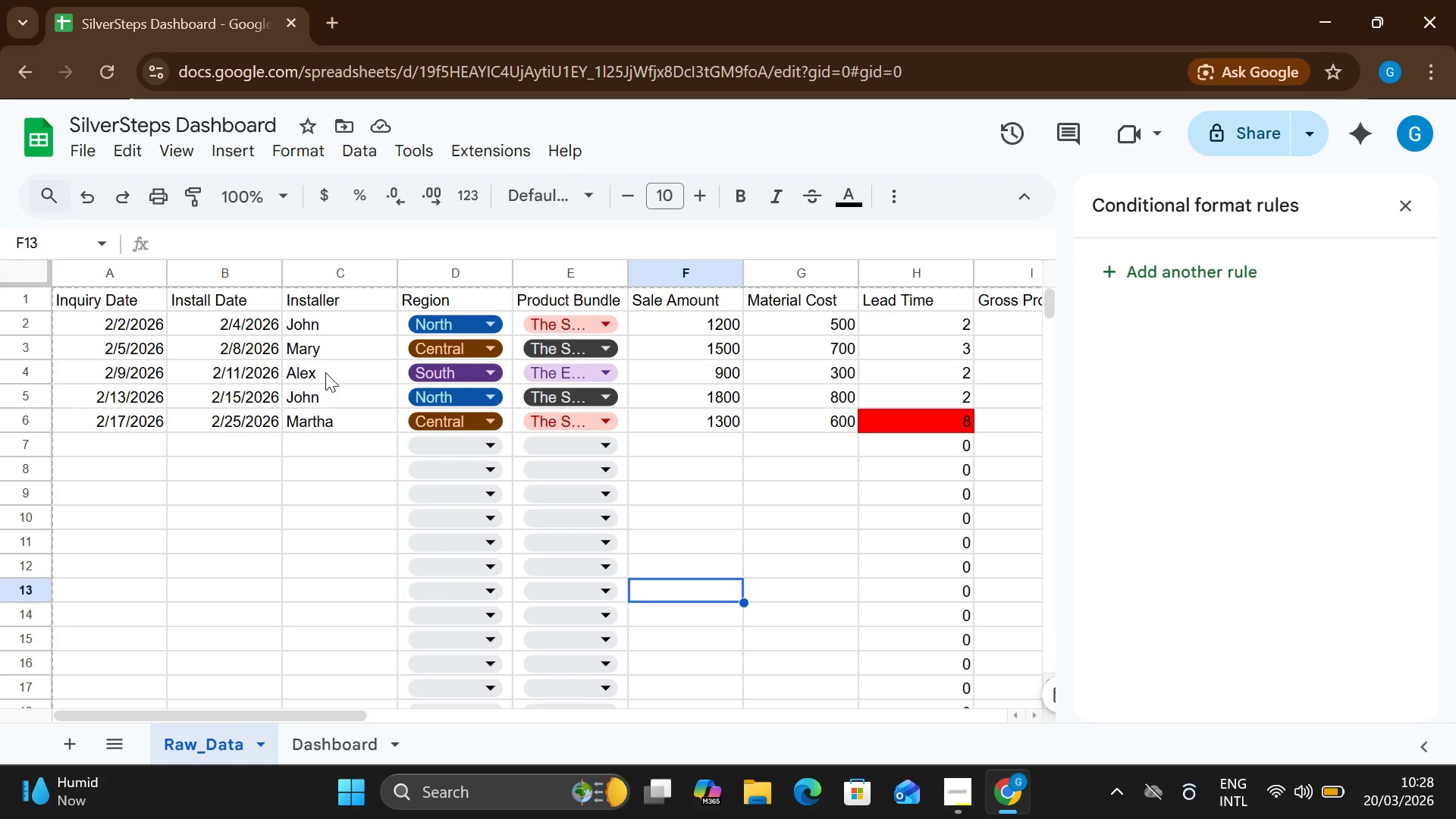 
wait(16.92)
 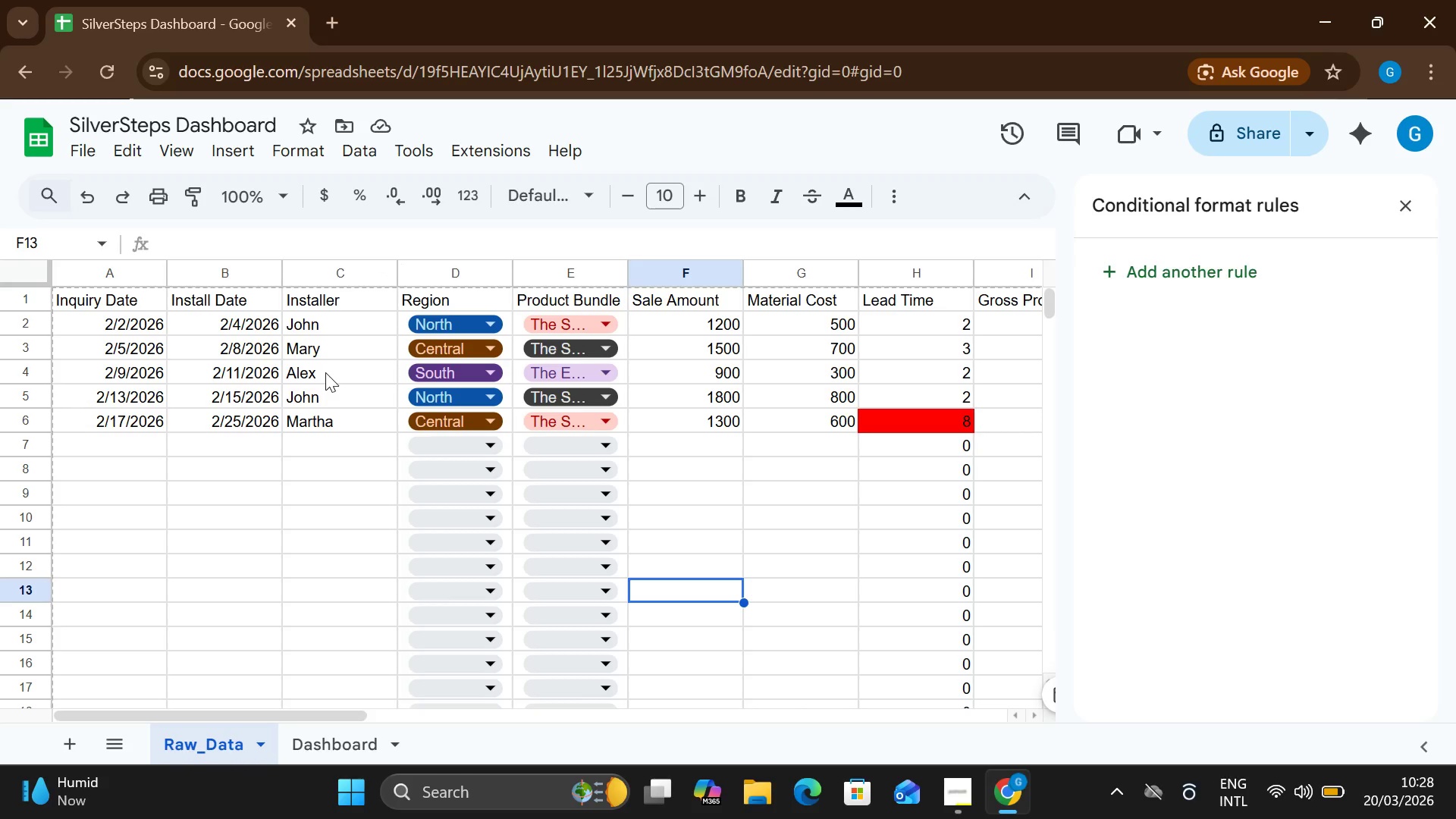 
left_click([245, 548])
 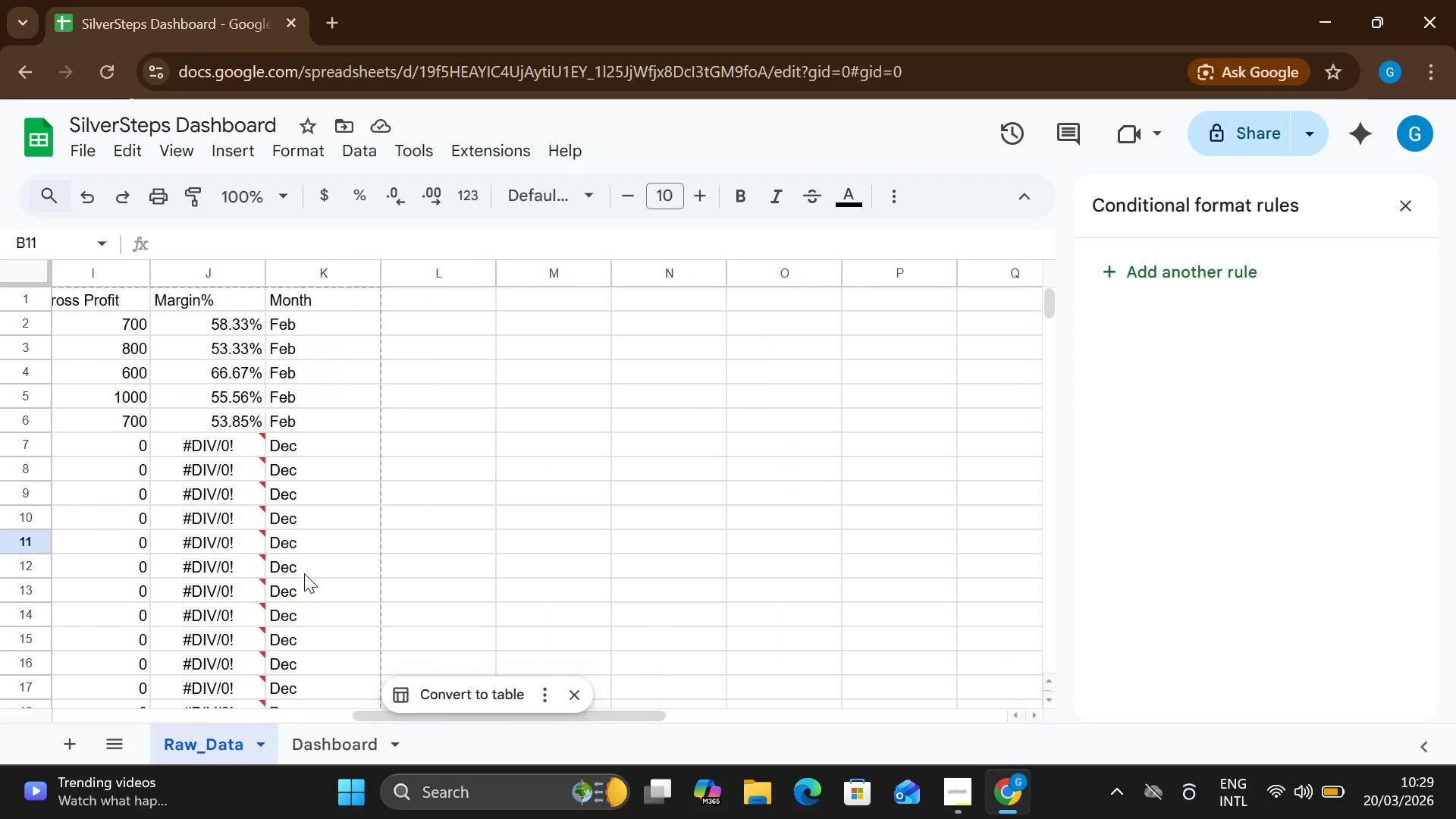 
left_click([409, 356])
 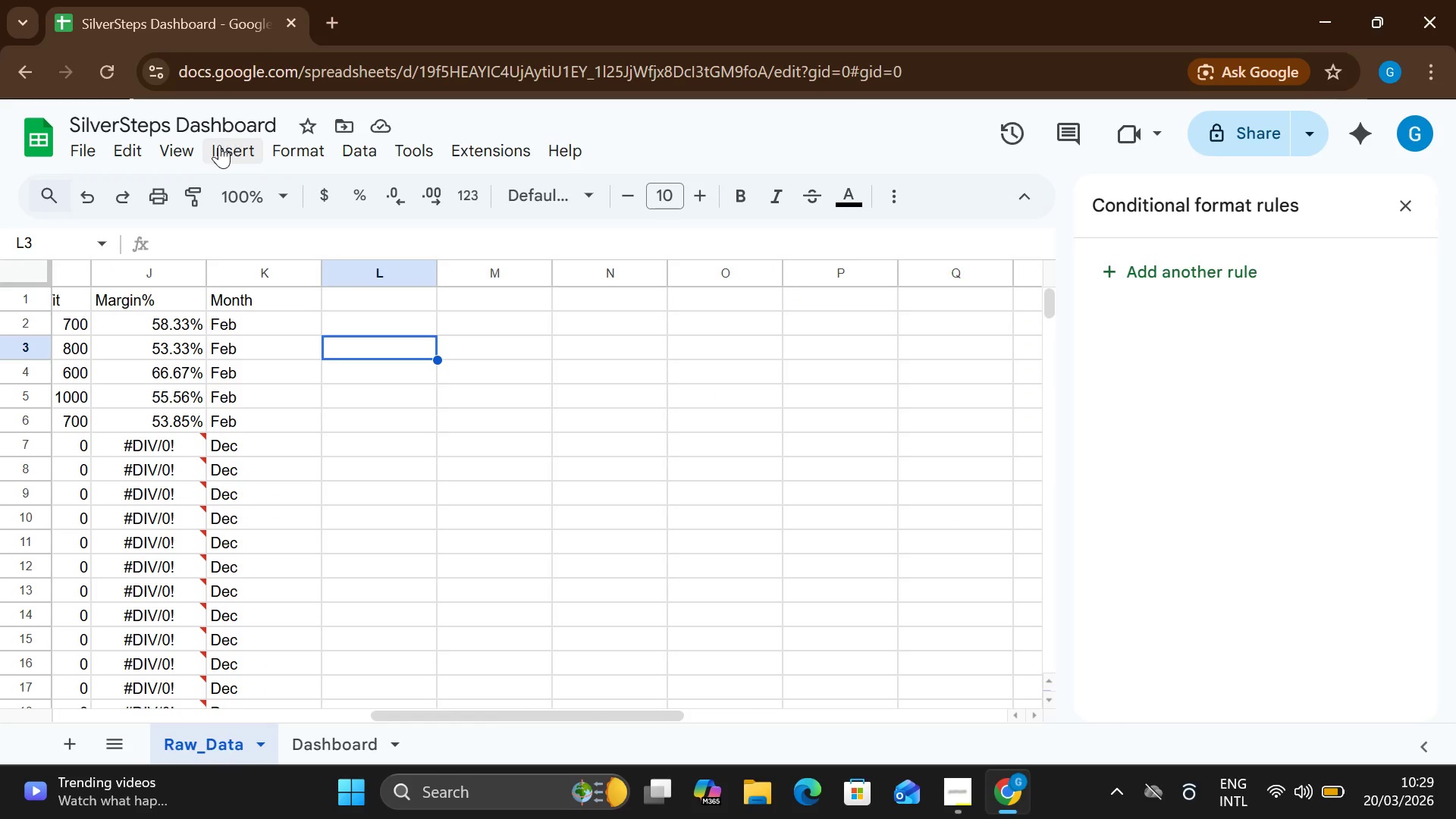 
left_click([218, 145])
 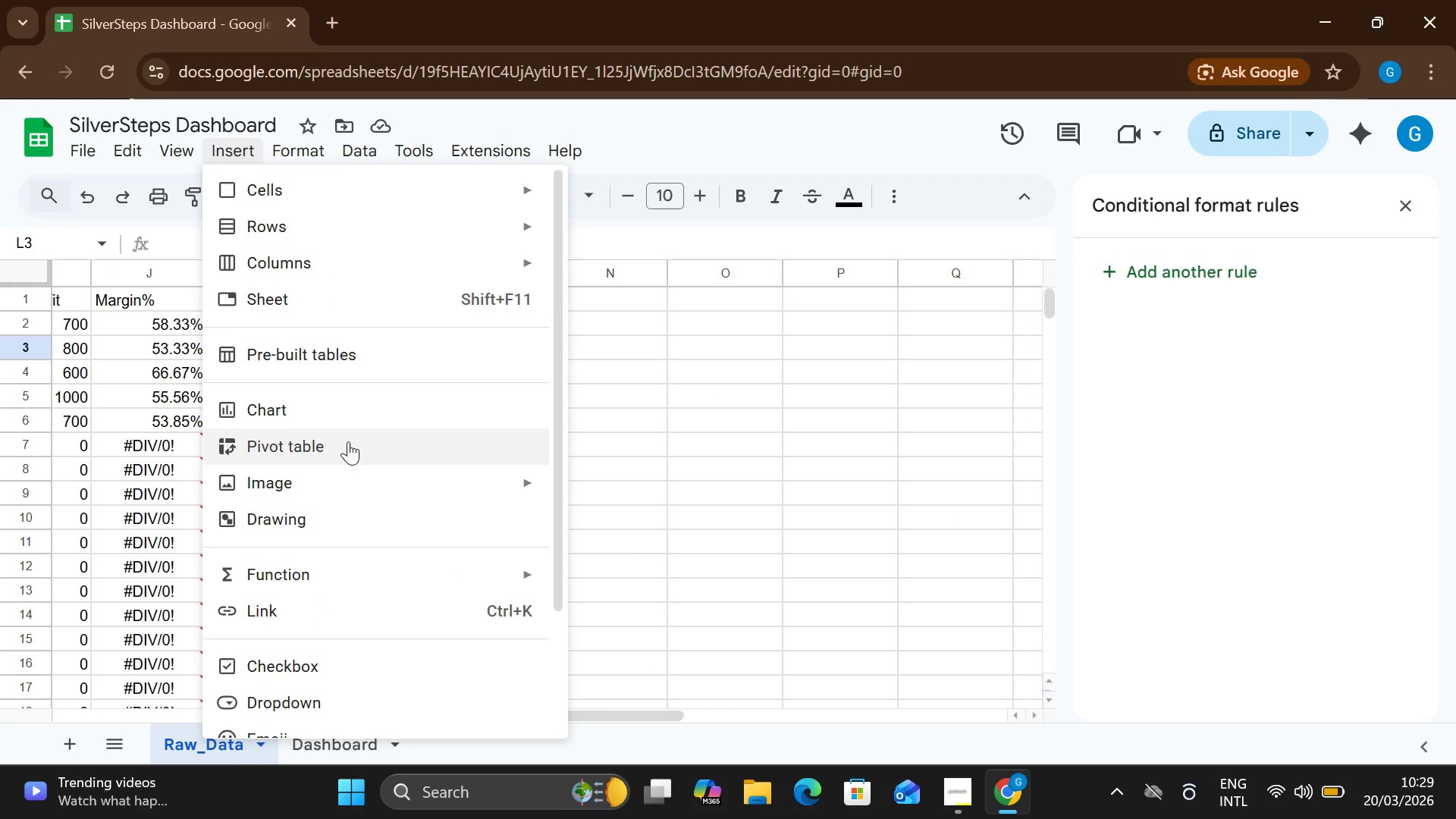 
wait(5.48)
 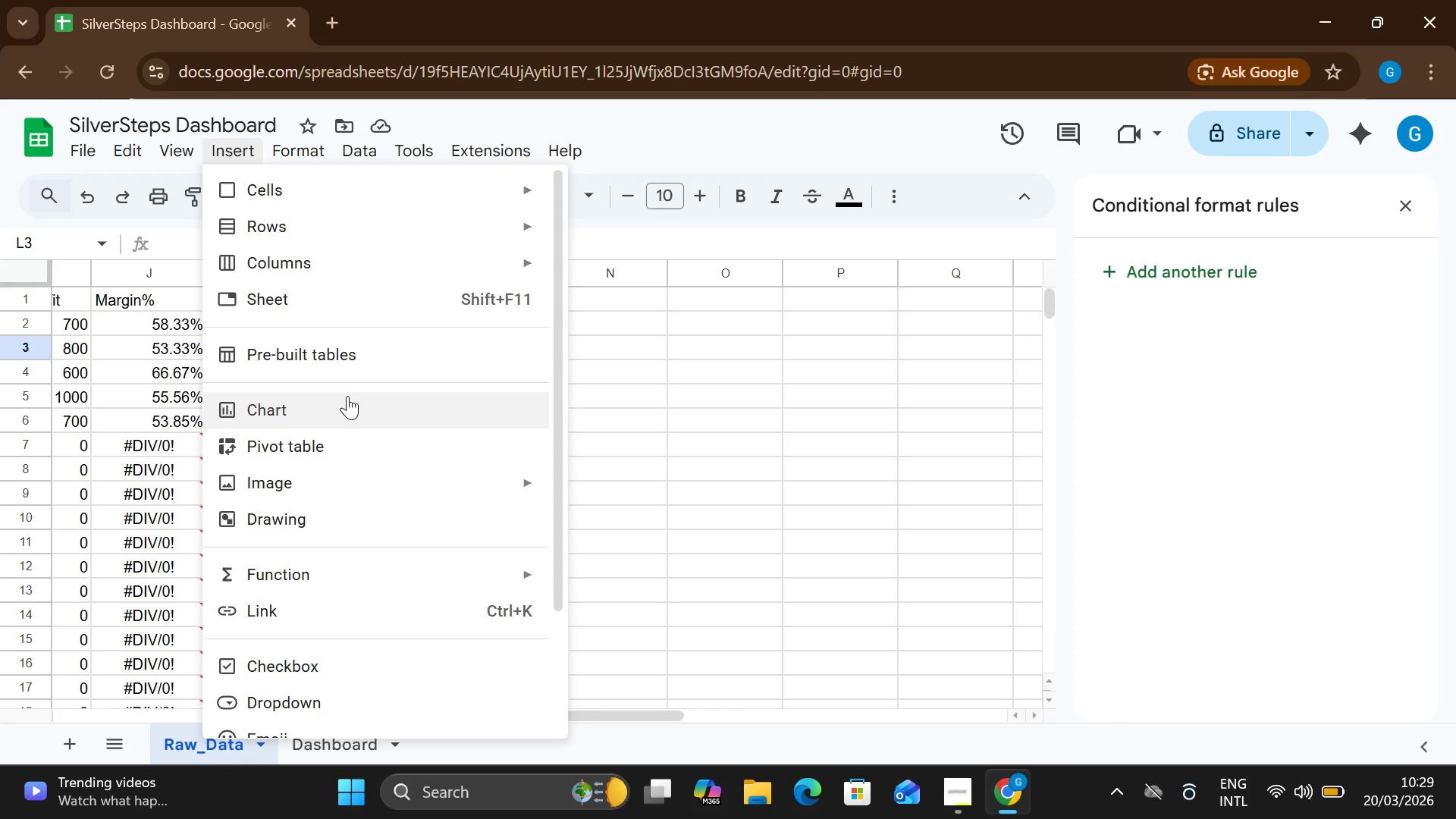 
left_click([394, 446])
 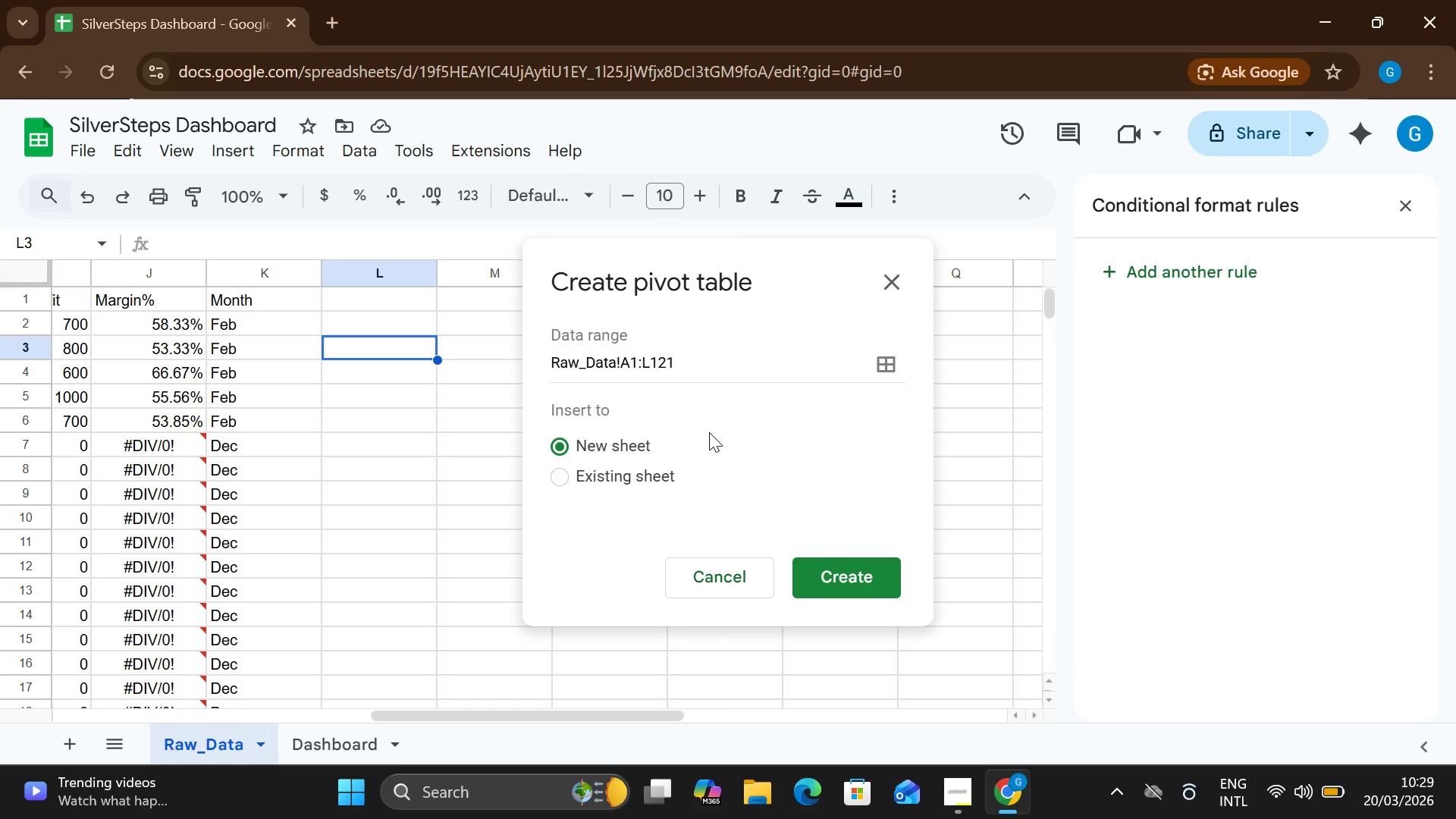 
wait(21.09)
 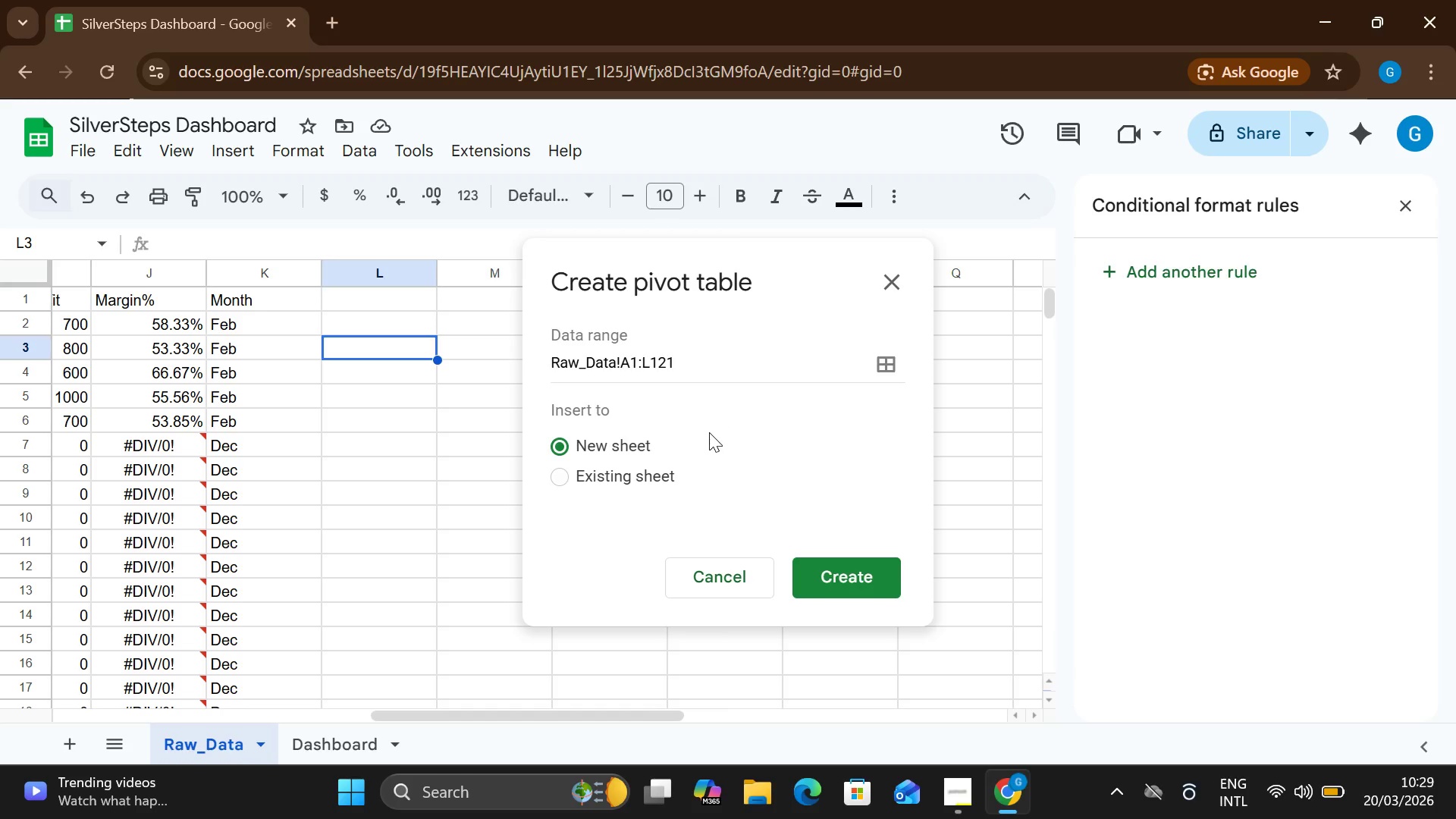 
left_click([871, 575])
 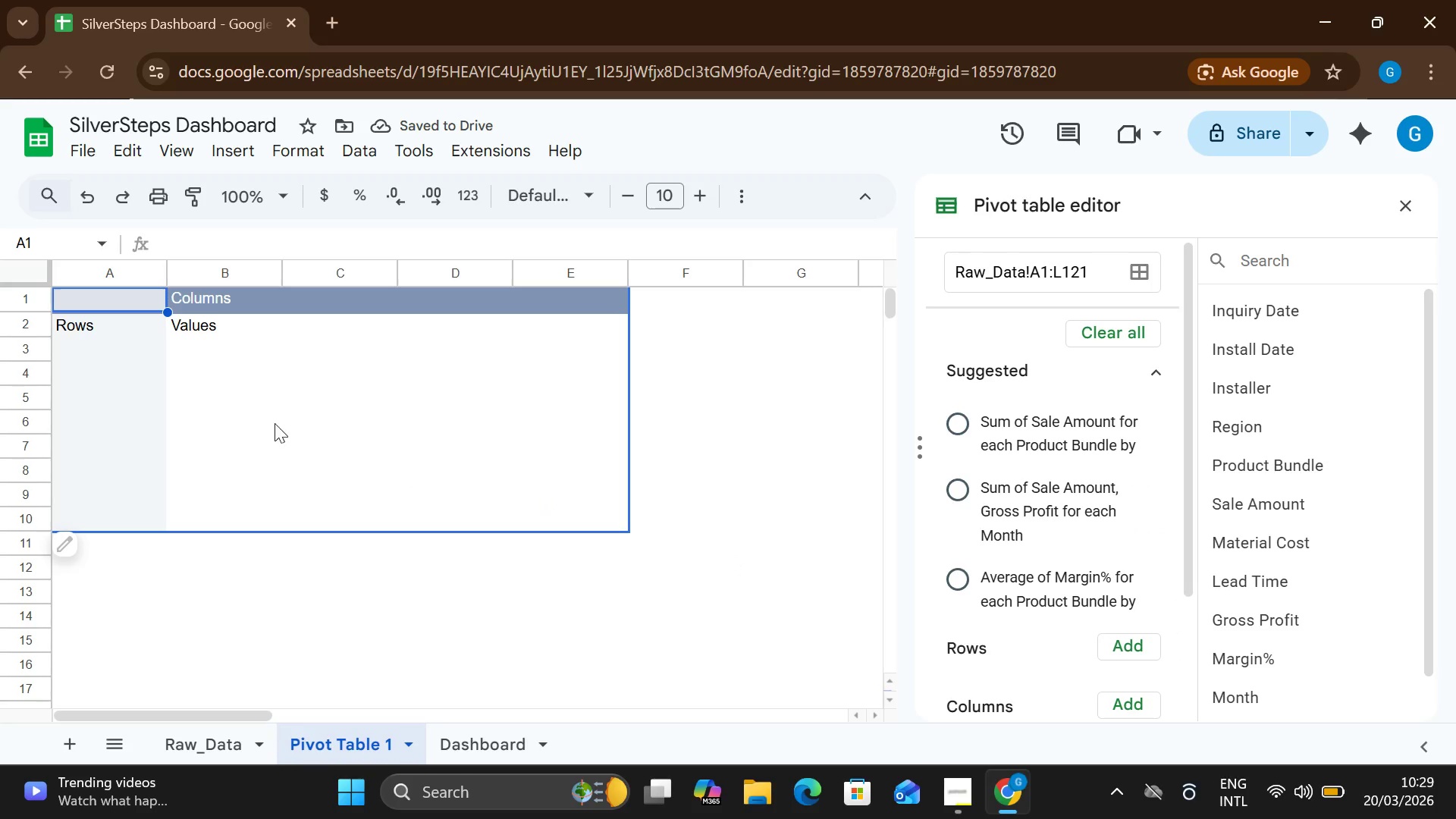 
wait(9.77)
 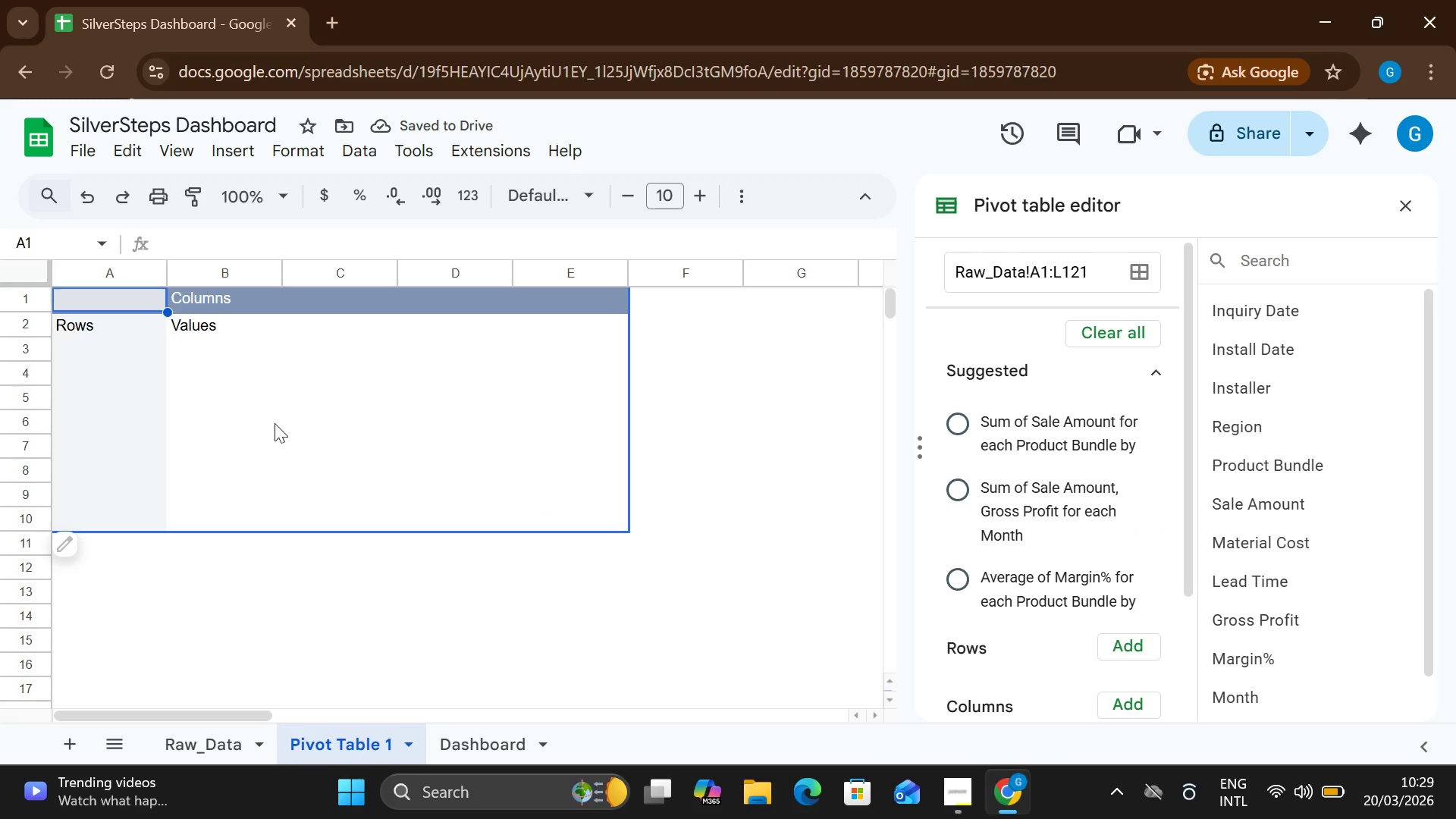 
double_click([74, 298])
 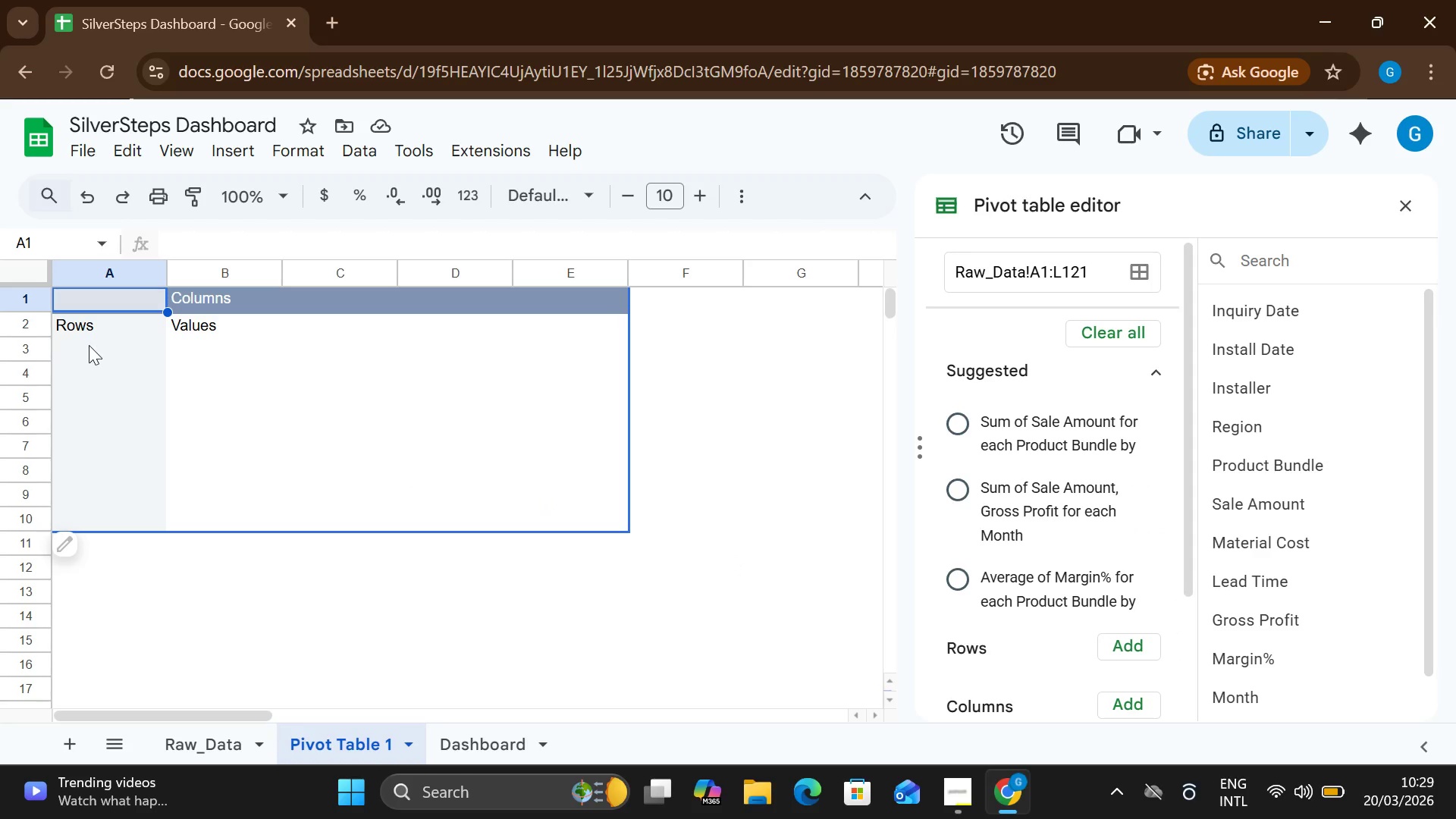 
left_click([89, 345])
 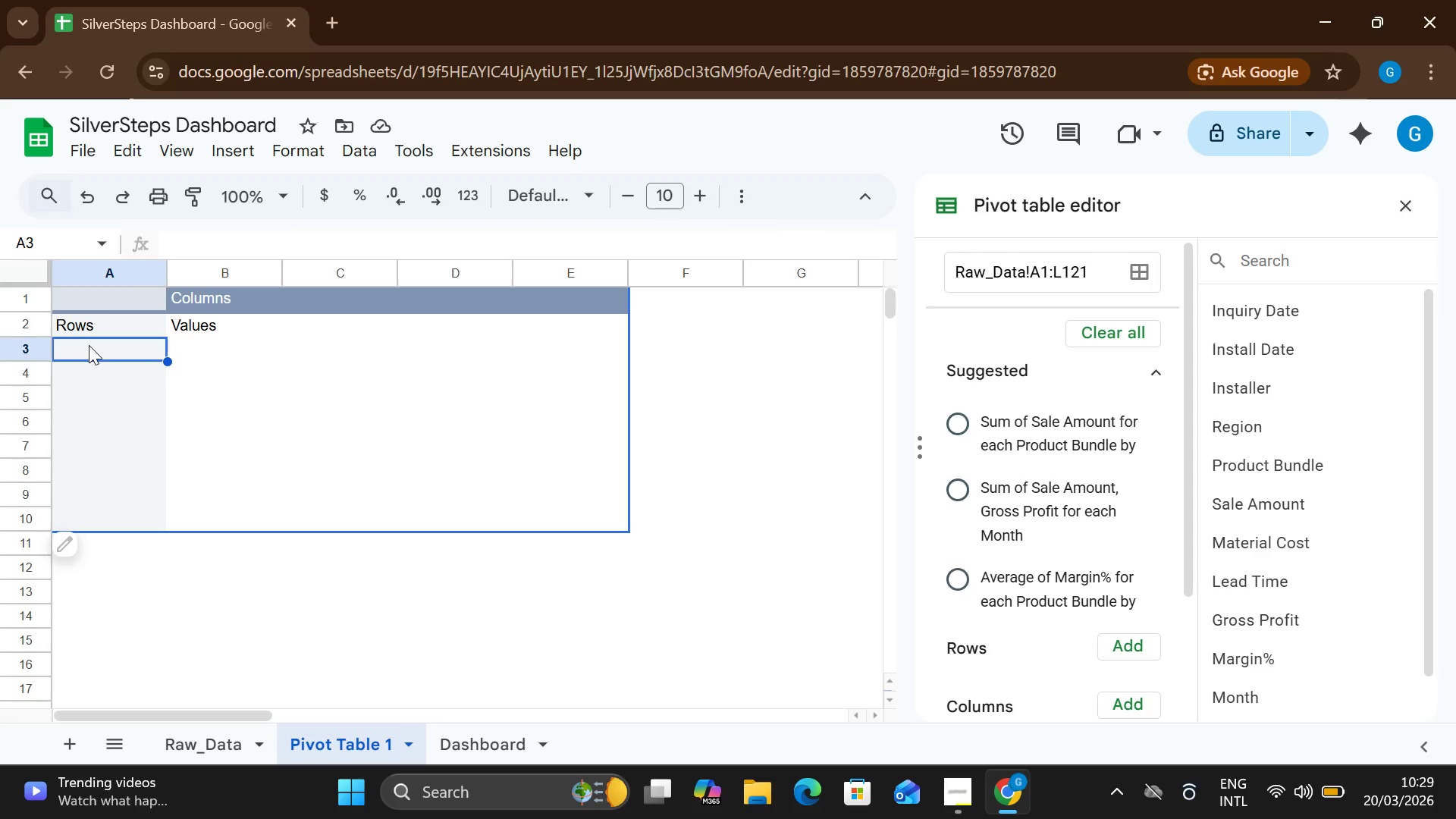 
double_click([89, 345])
 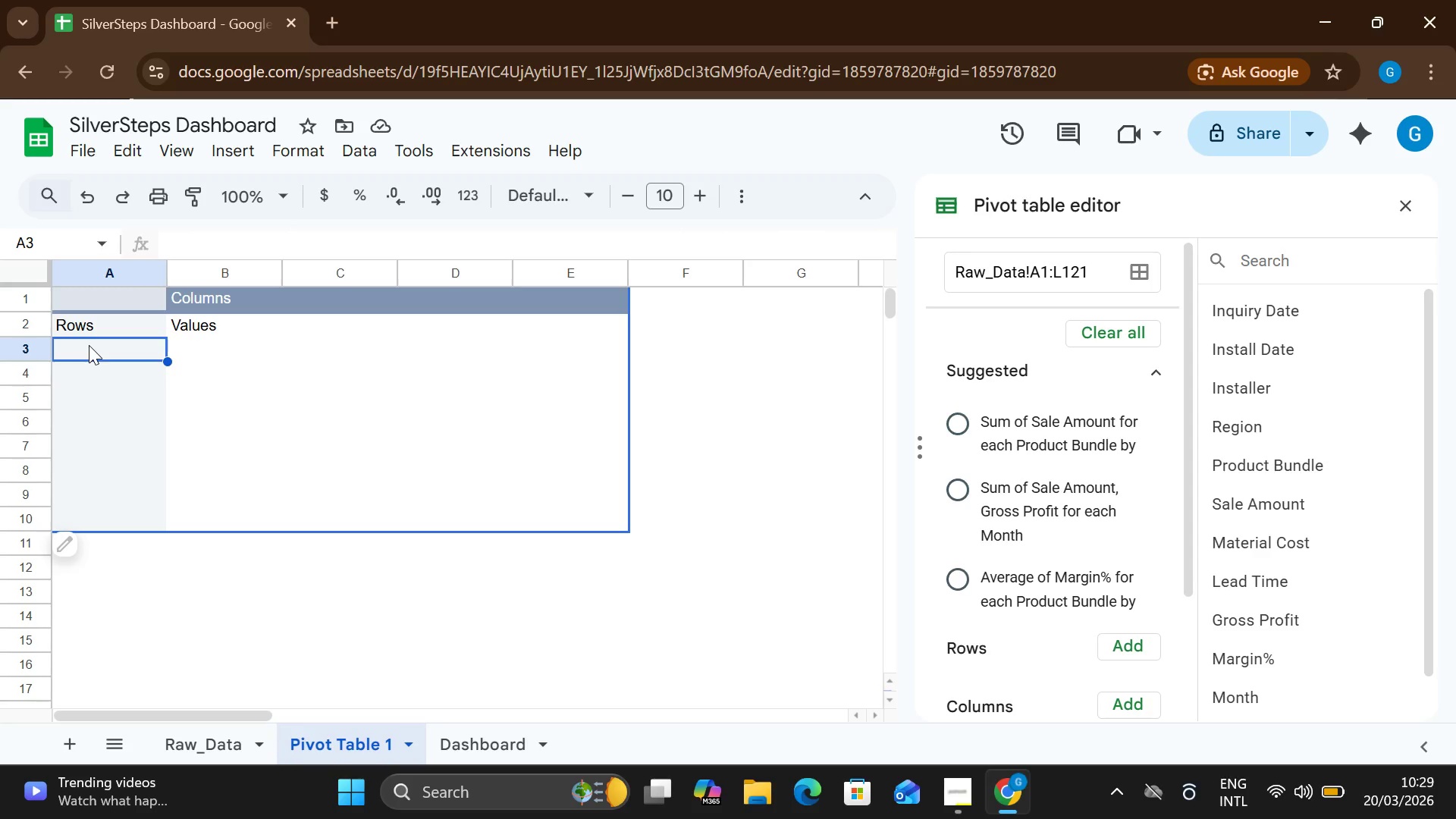 
key(I)
 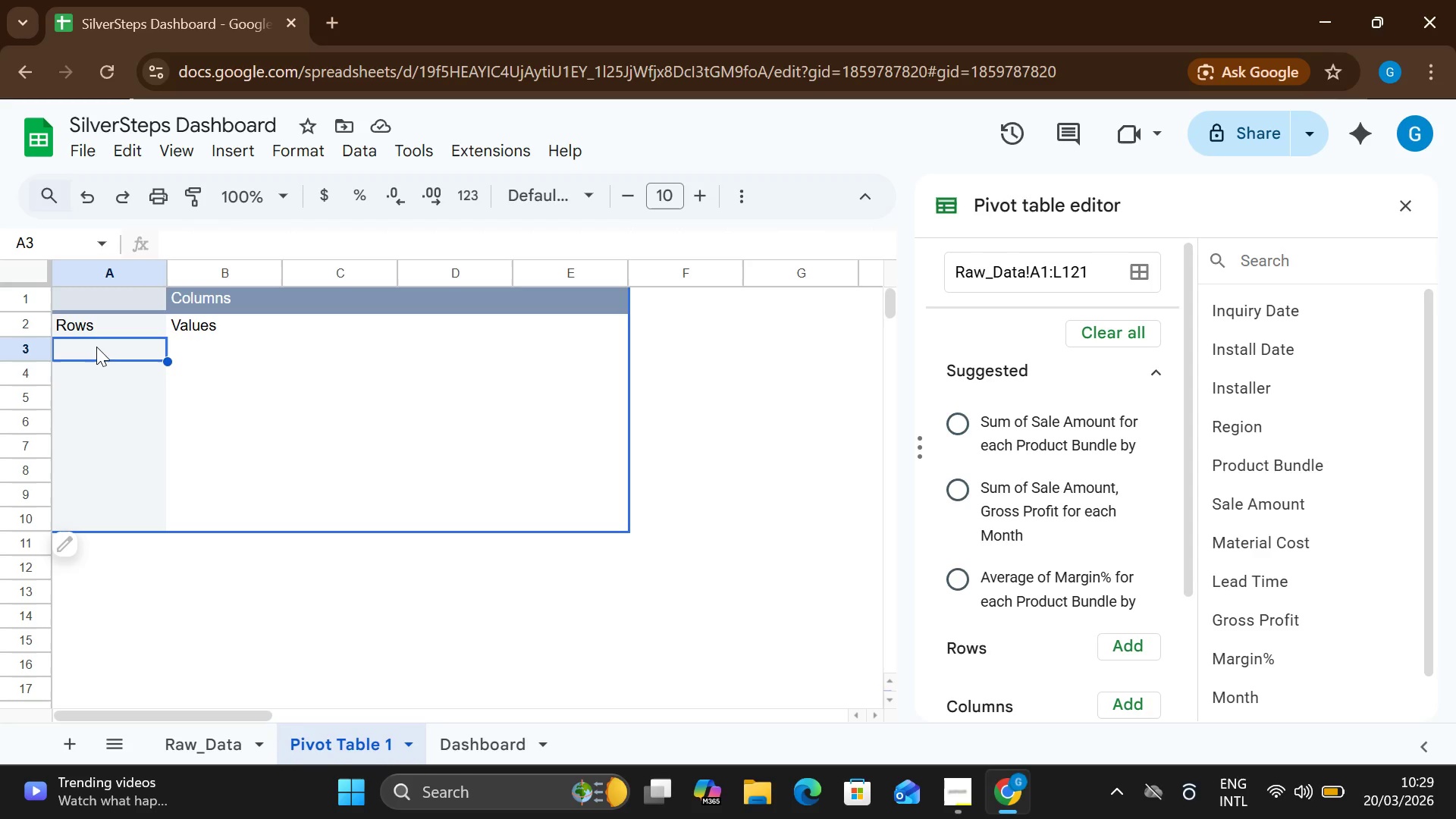 
double_click([96, 347])
 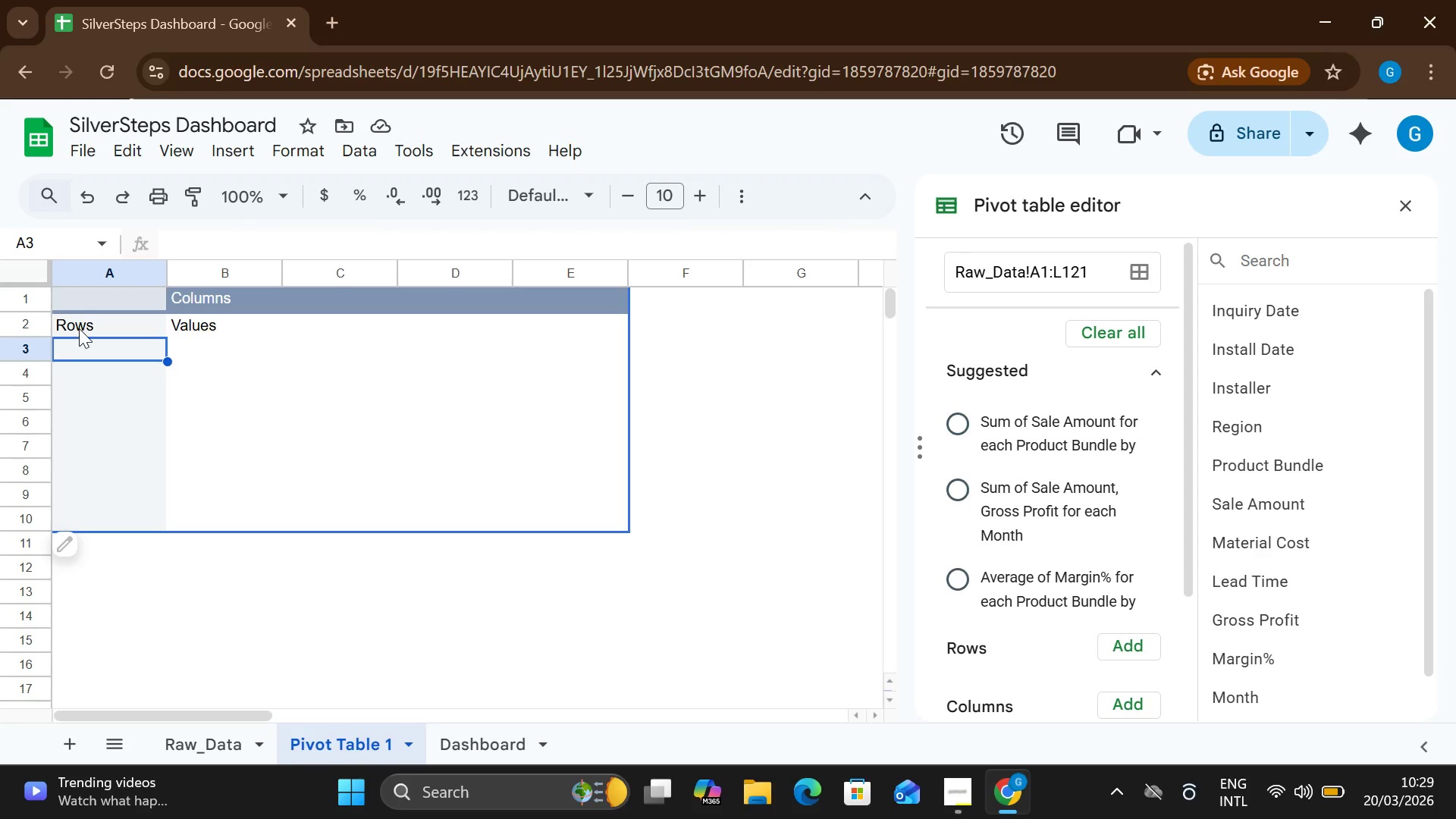 
left_click([79, 328])
 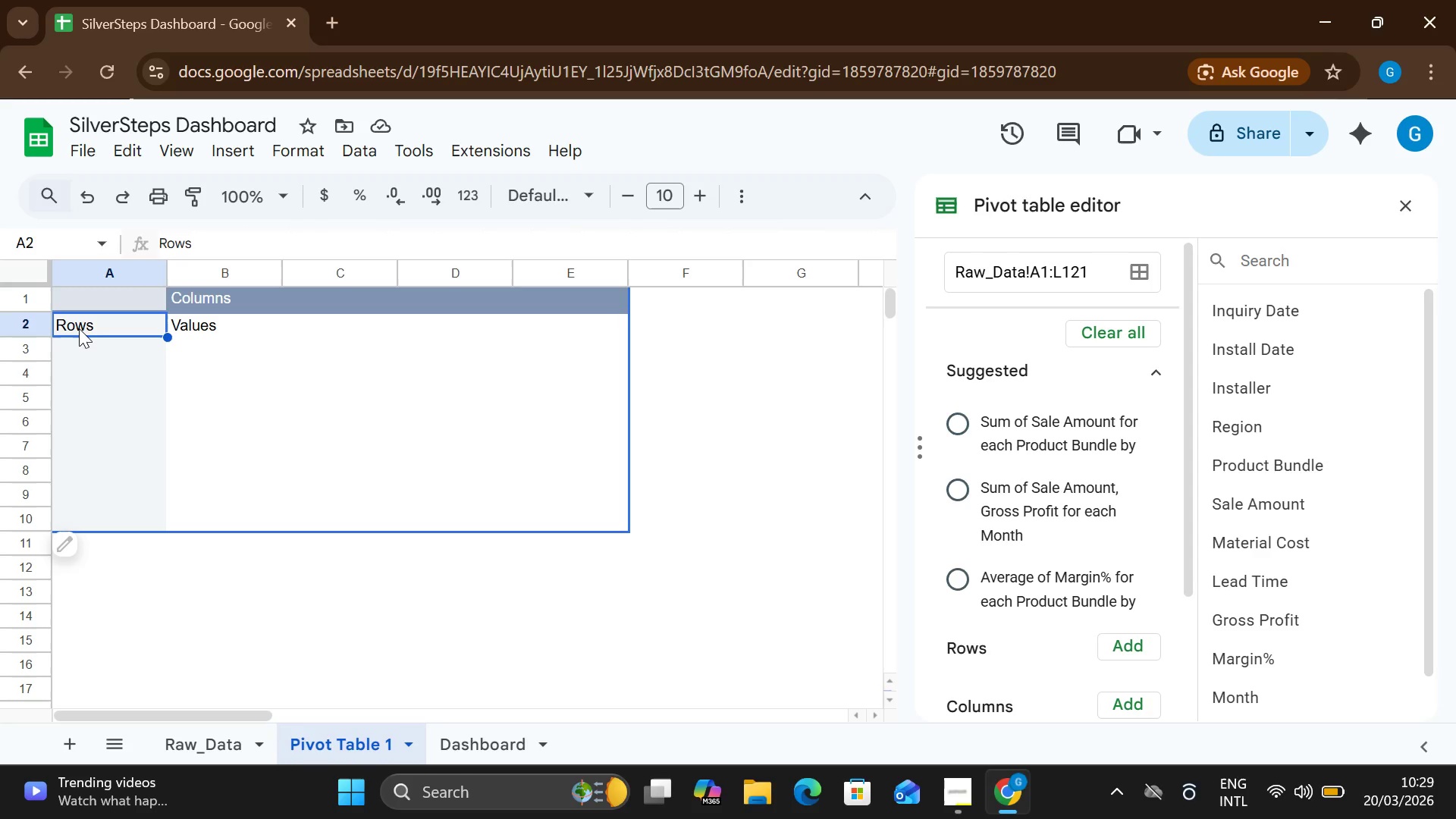 
double_click([79, 328])
 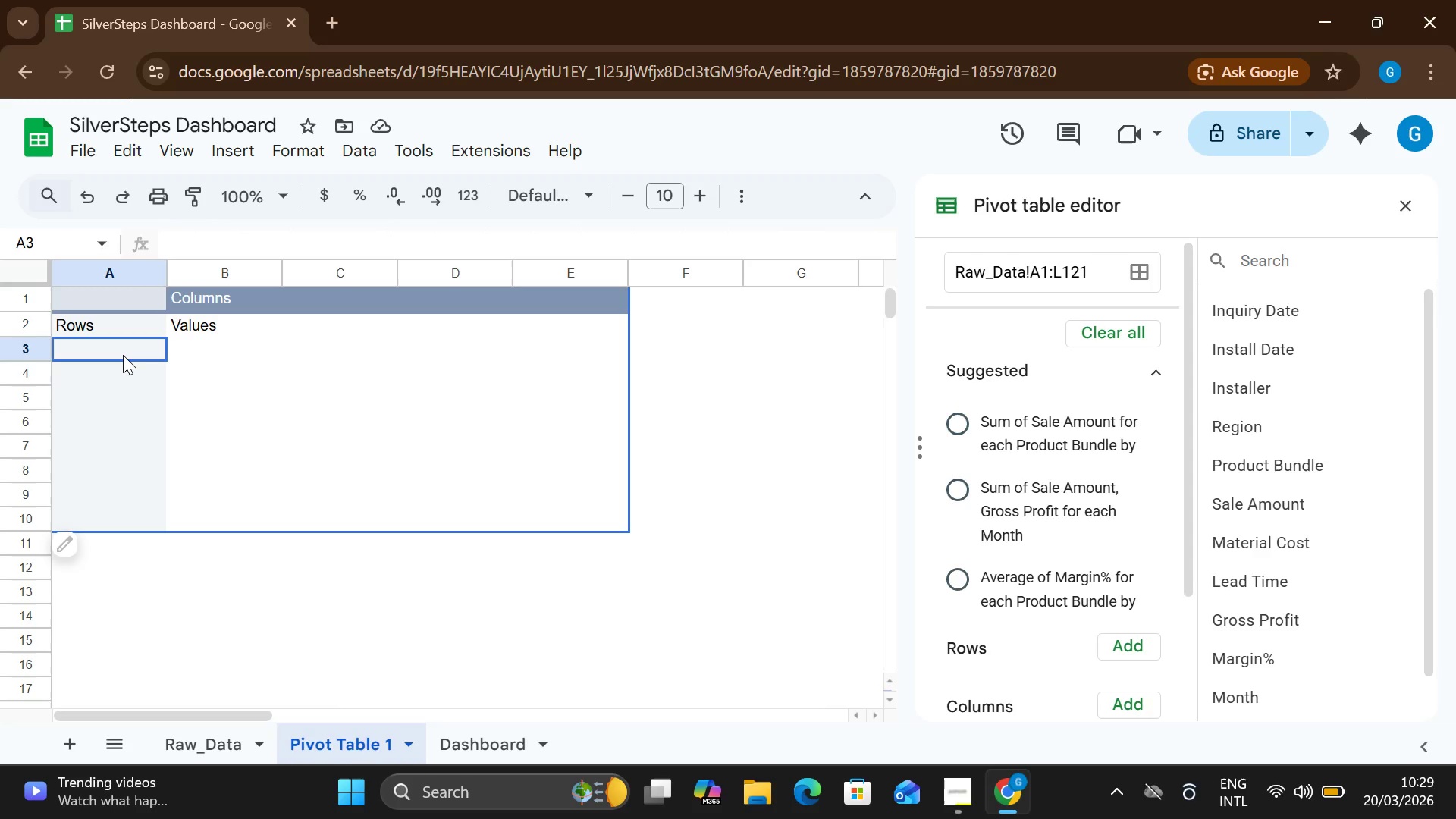 
double_click([123, 355])
 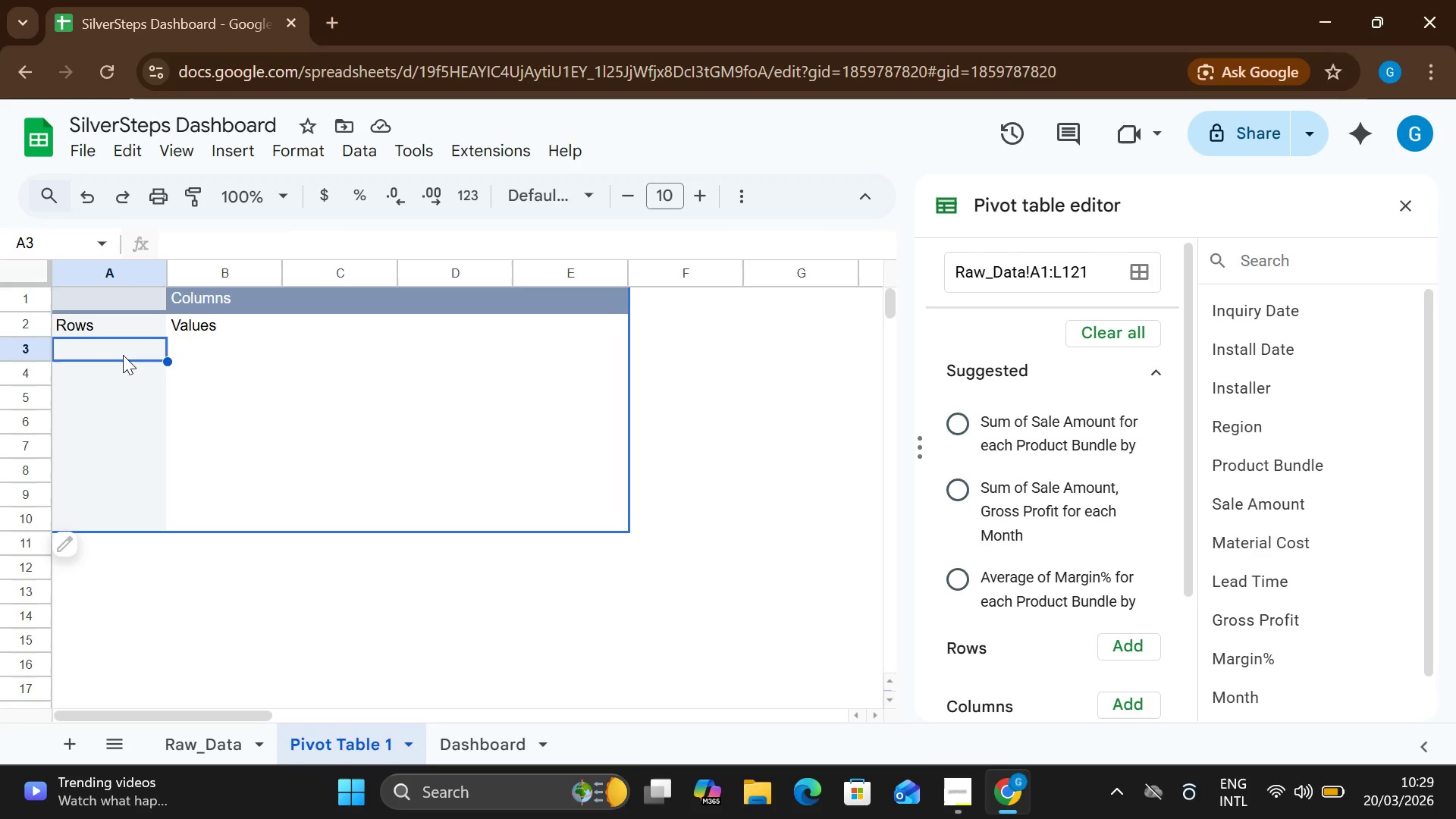 
triple_click([123, 355])
 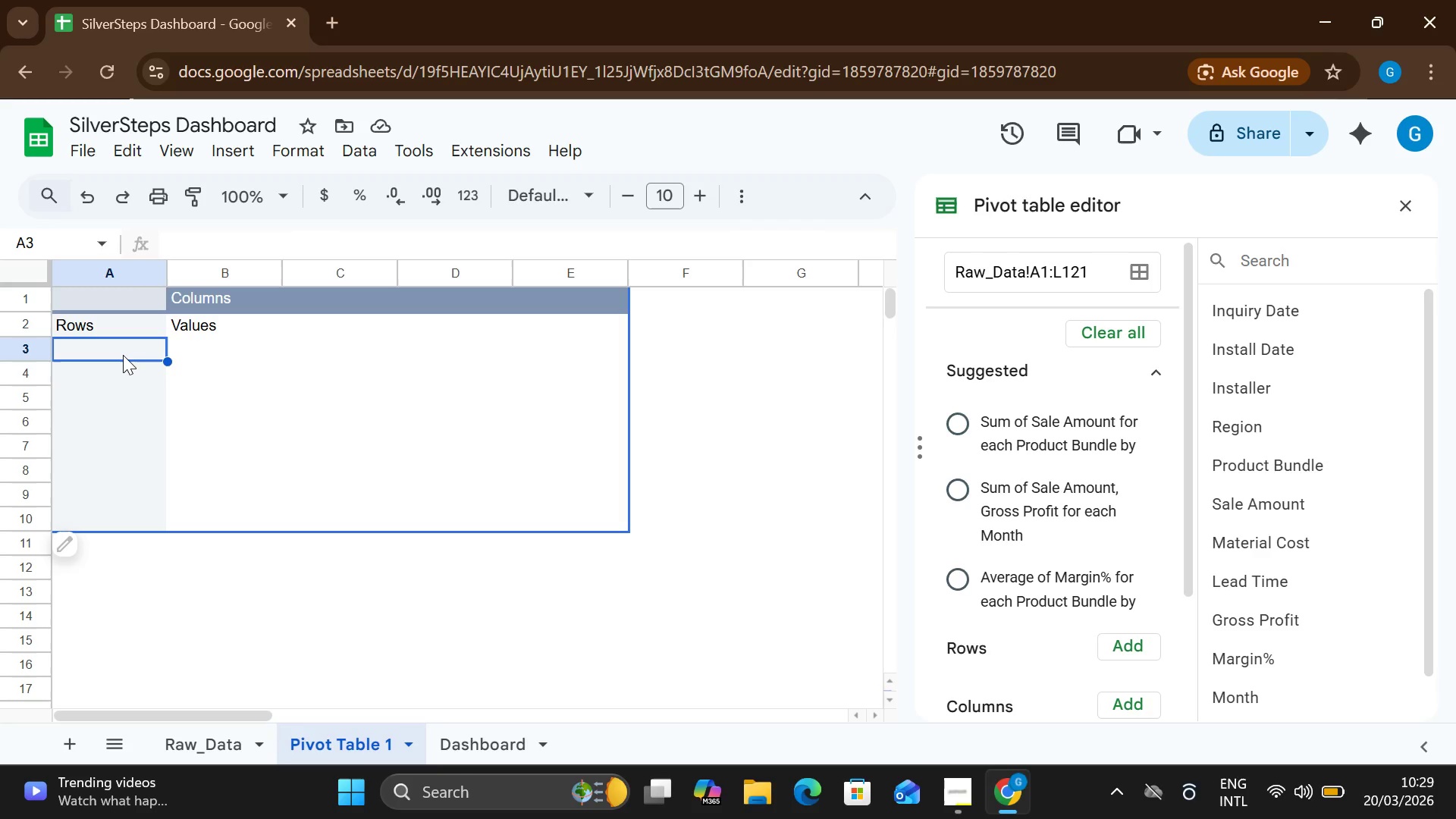 
triple_click([123, 355])
 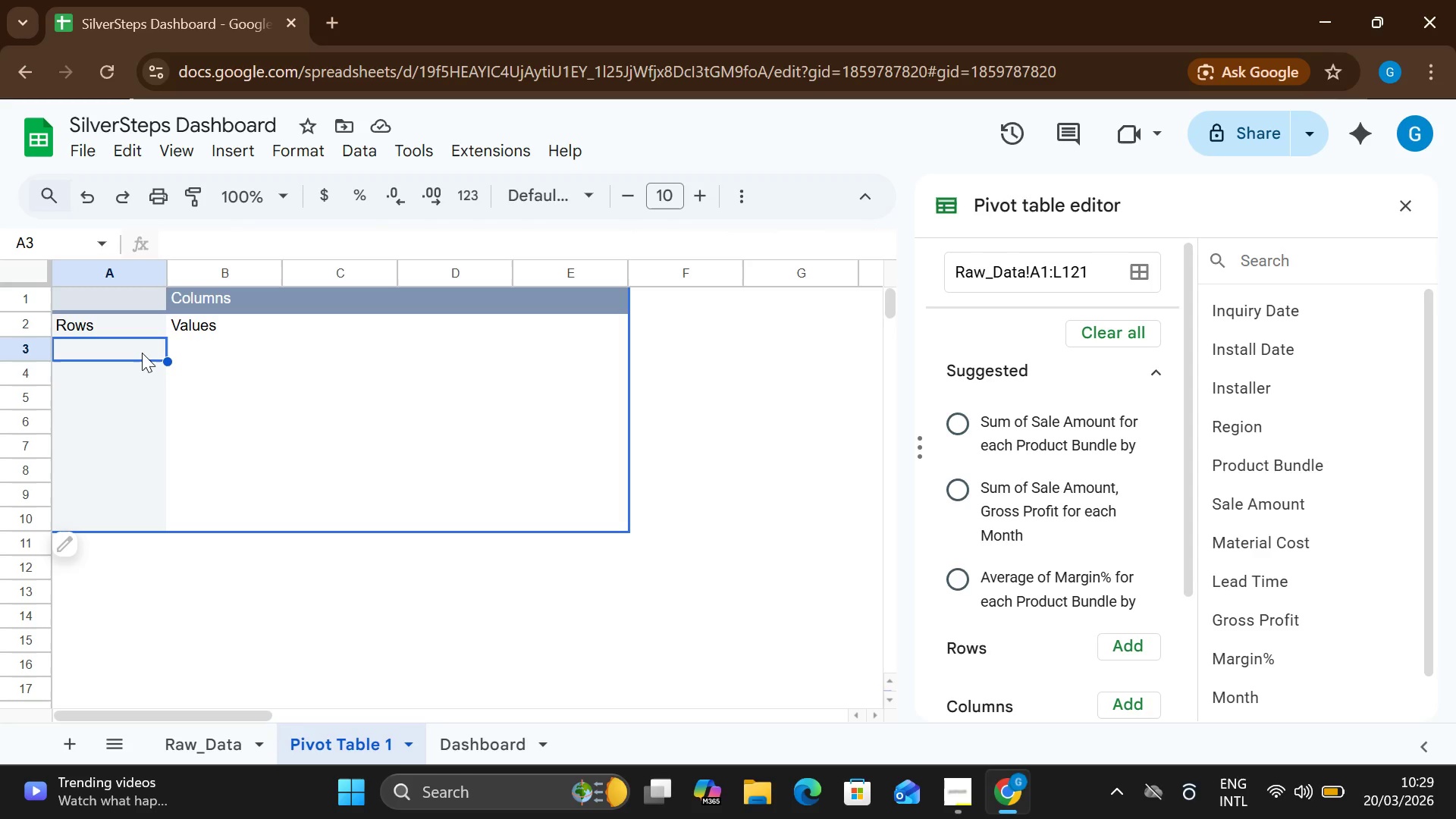 
double_click([142, 353])
 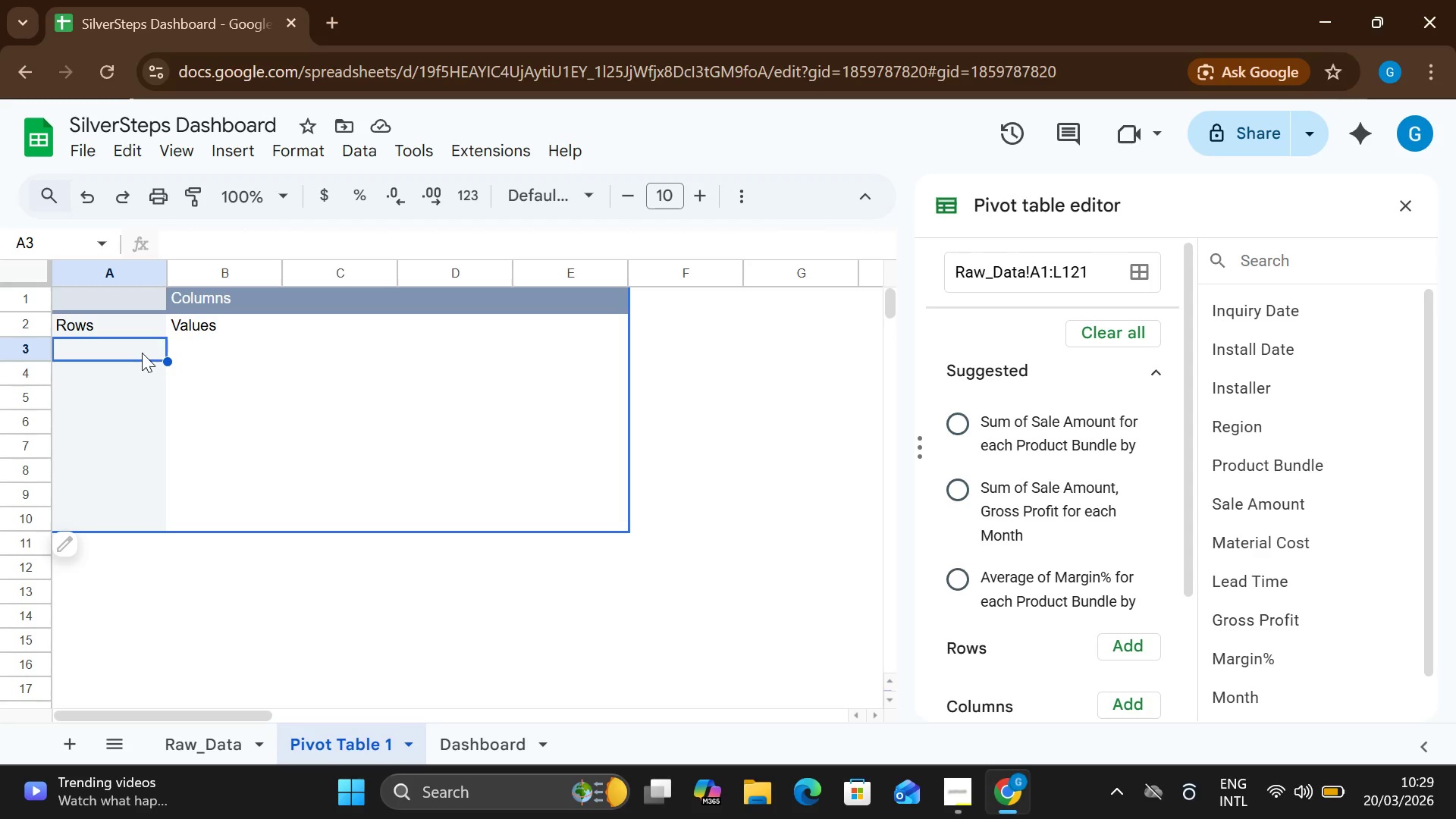 
triple_click([142, 353])
 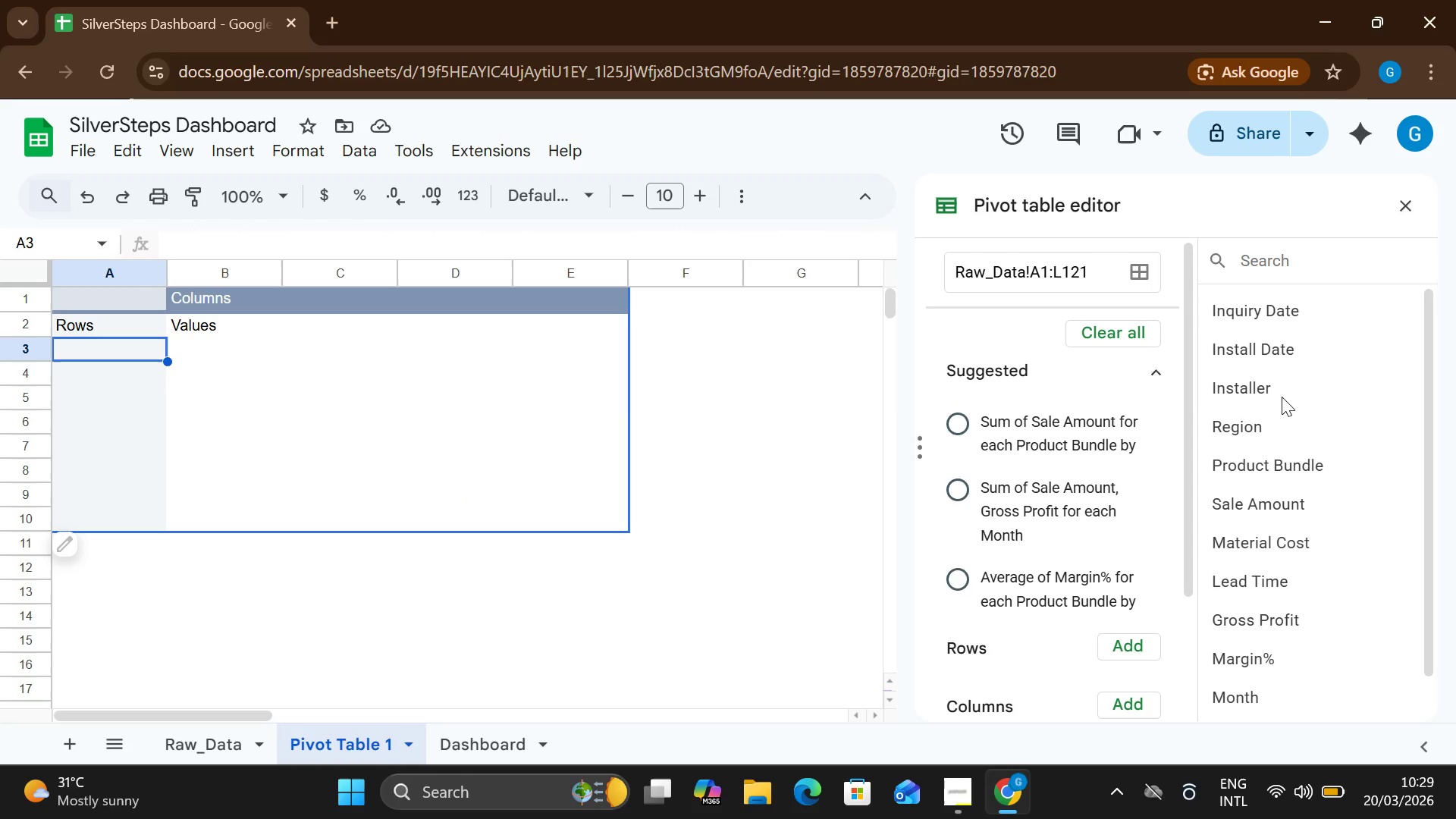 
wait(5.41)
 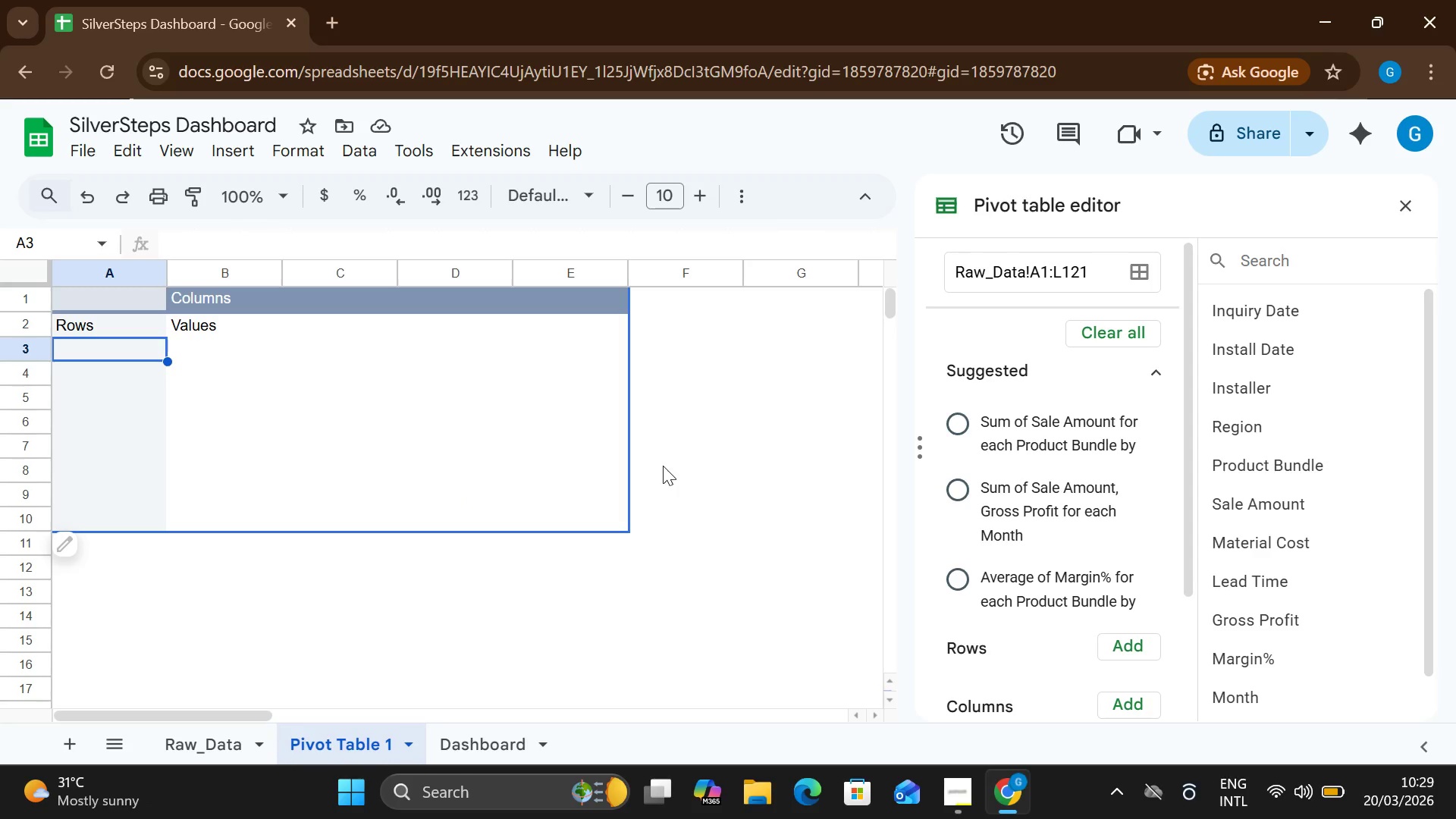 
left_click([1256, 392])
 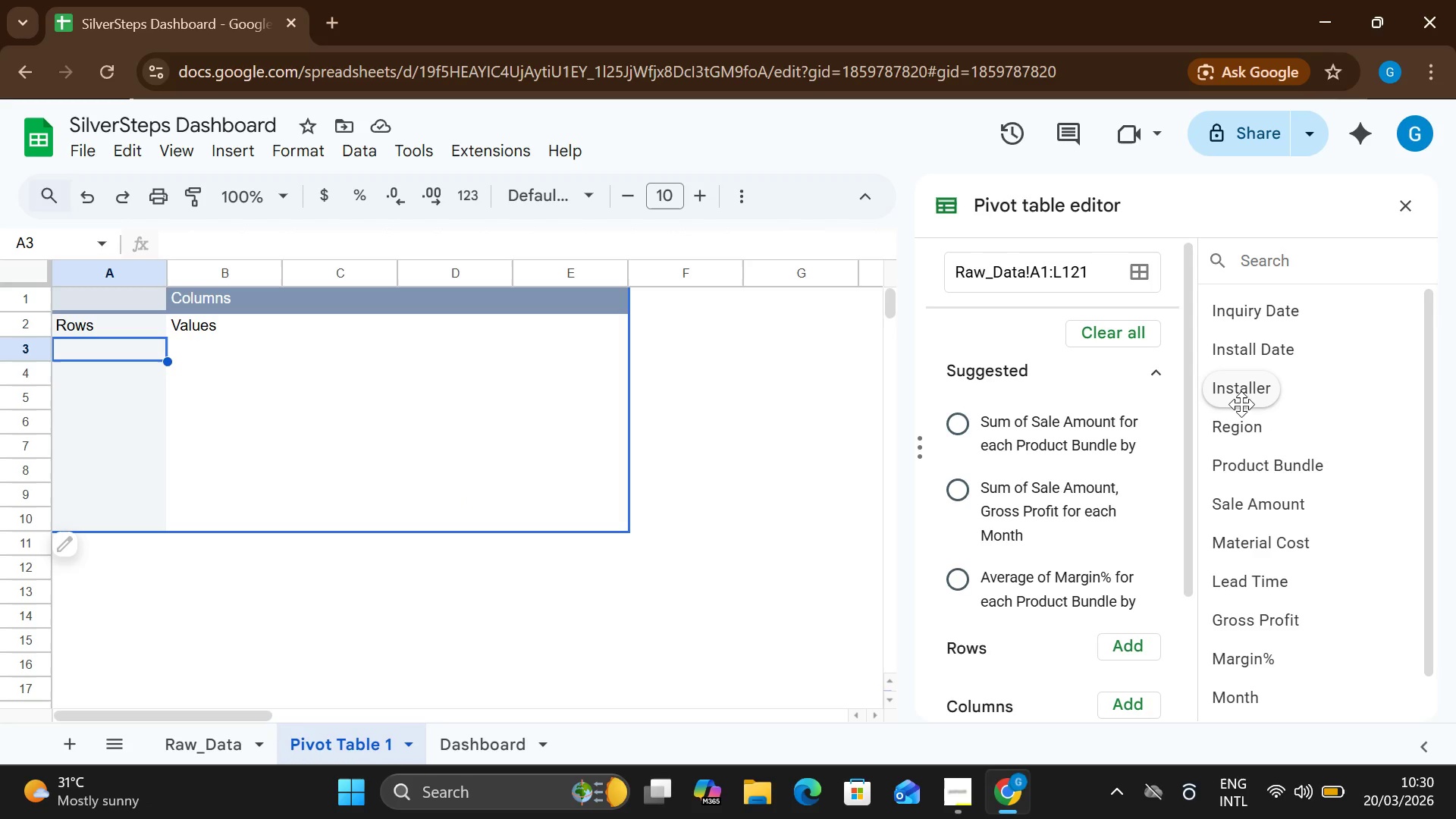 
double_click([1241, 390])
 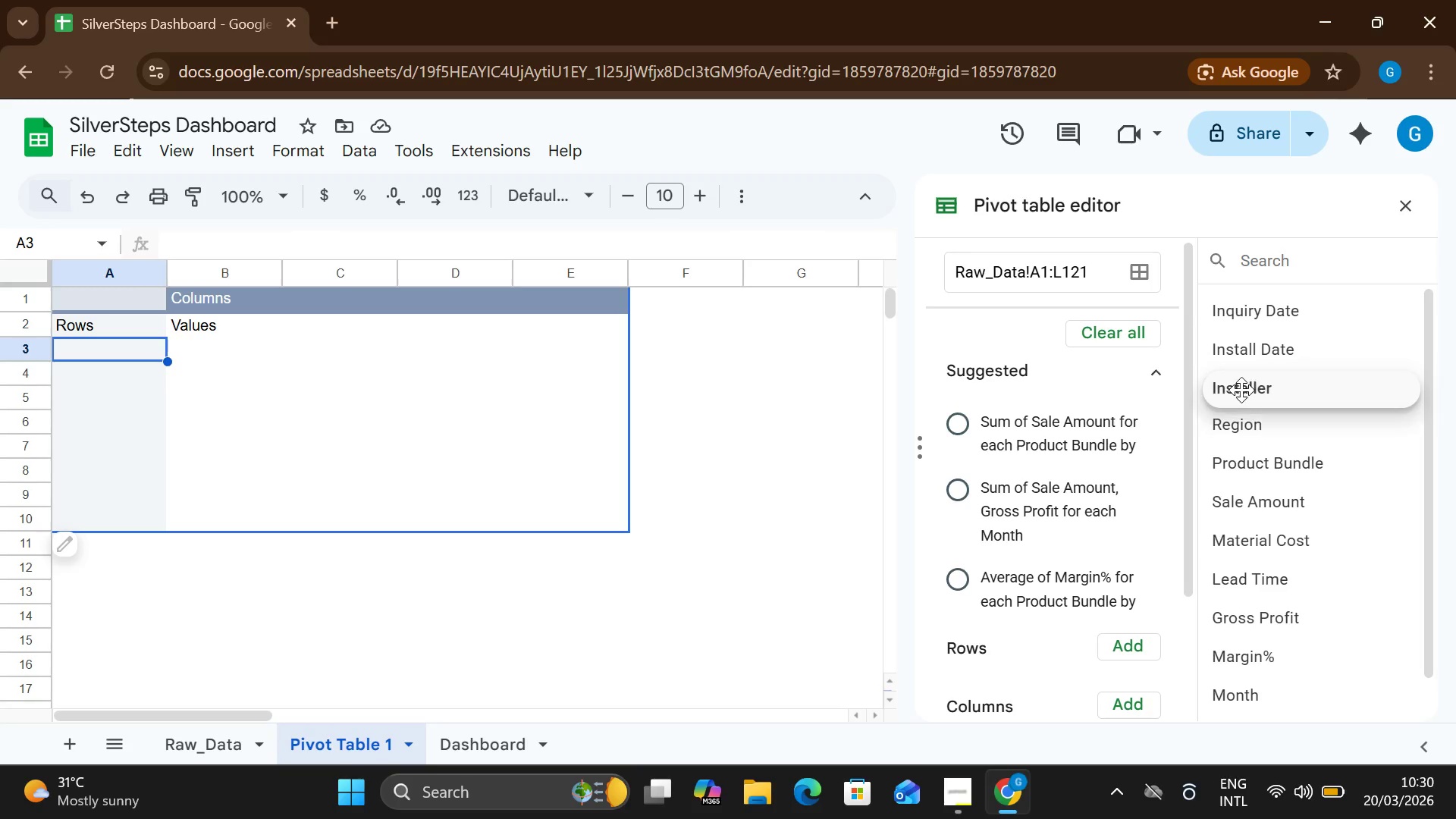 
triple_click([1241, 390])
 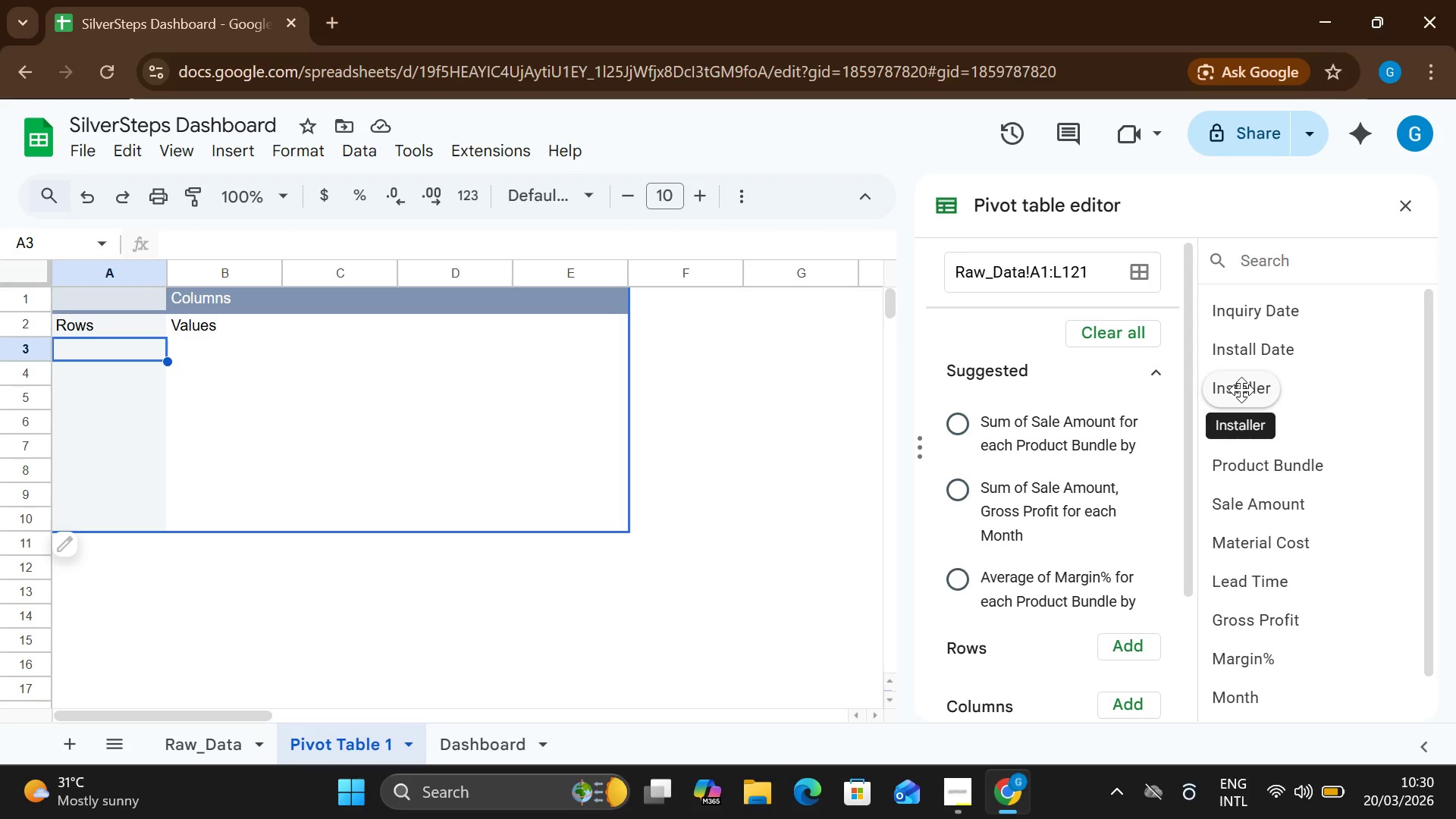 
key(Enter)
 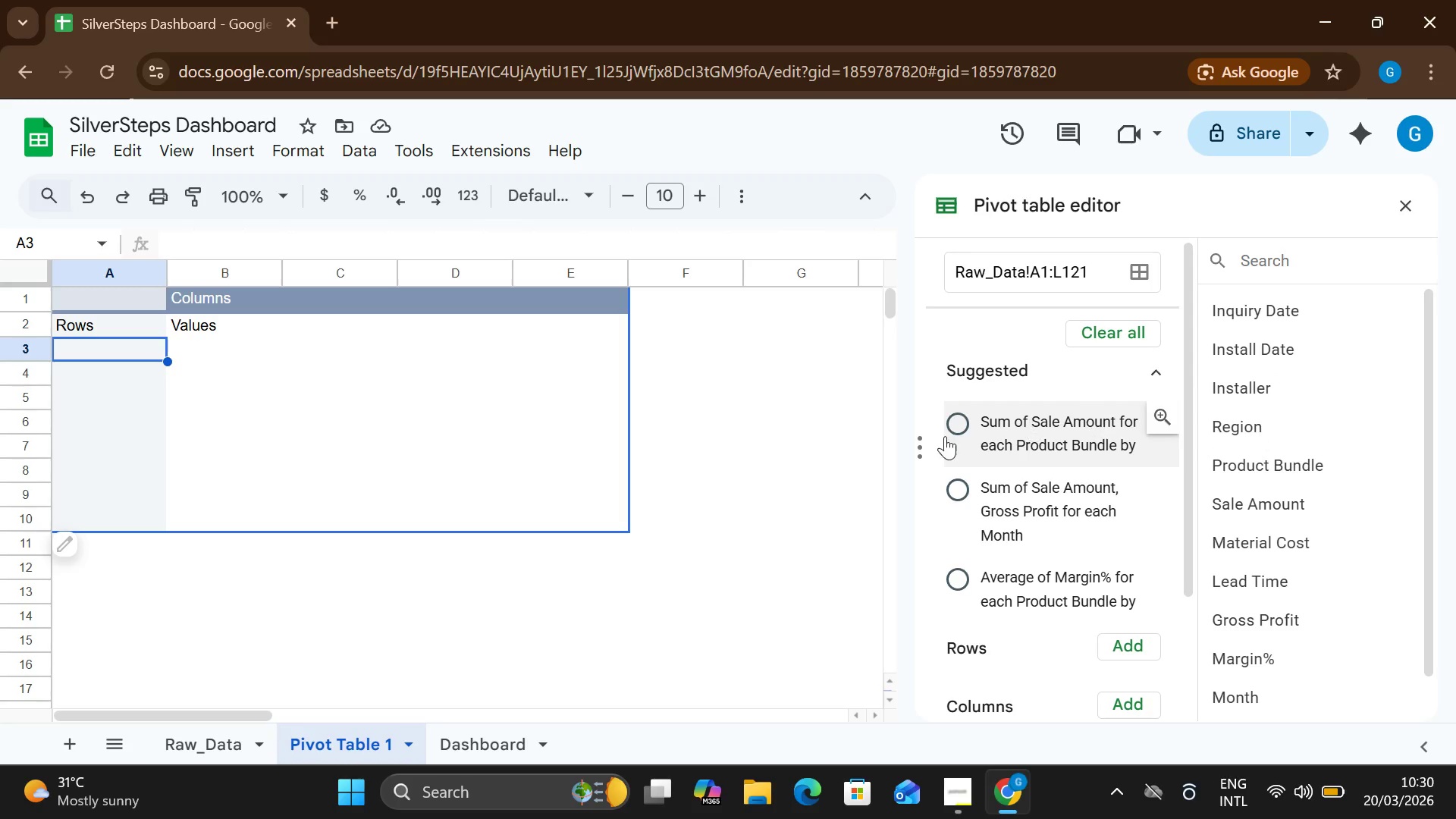 
wait(8.73)
 